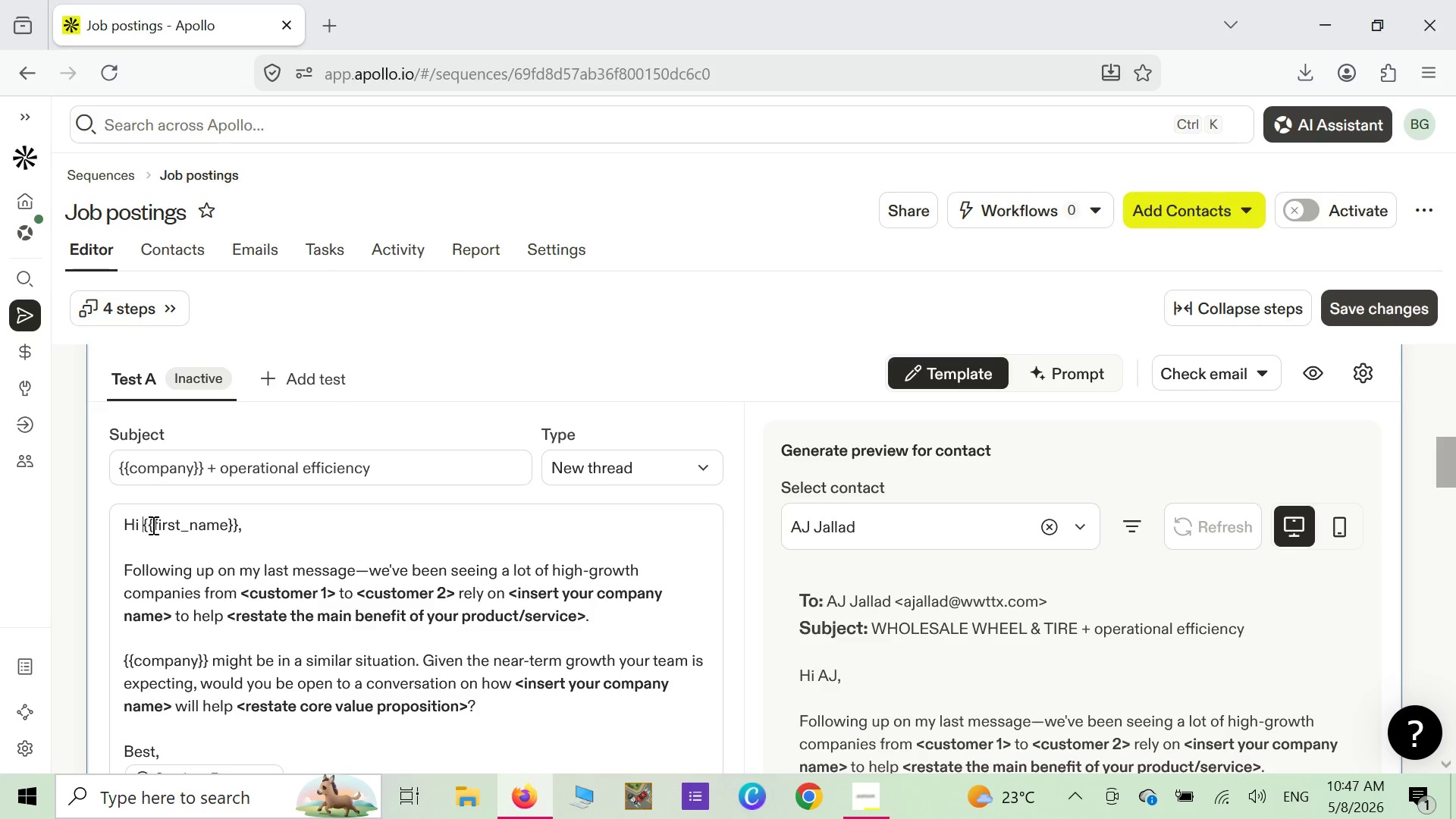 
wait(6.58)
 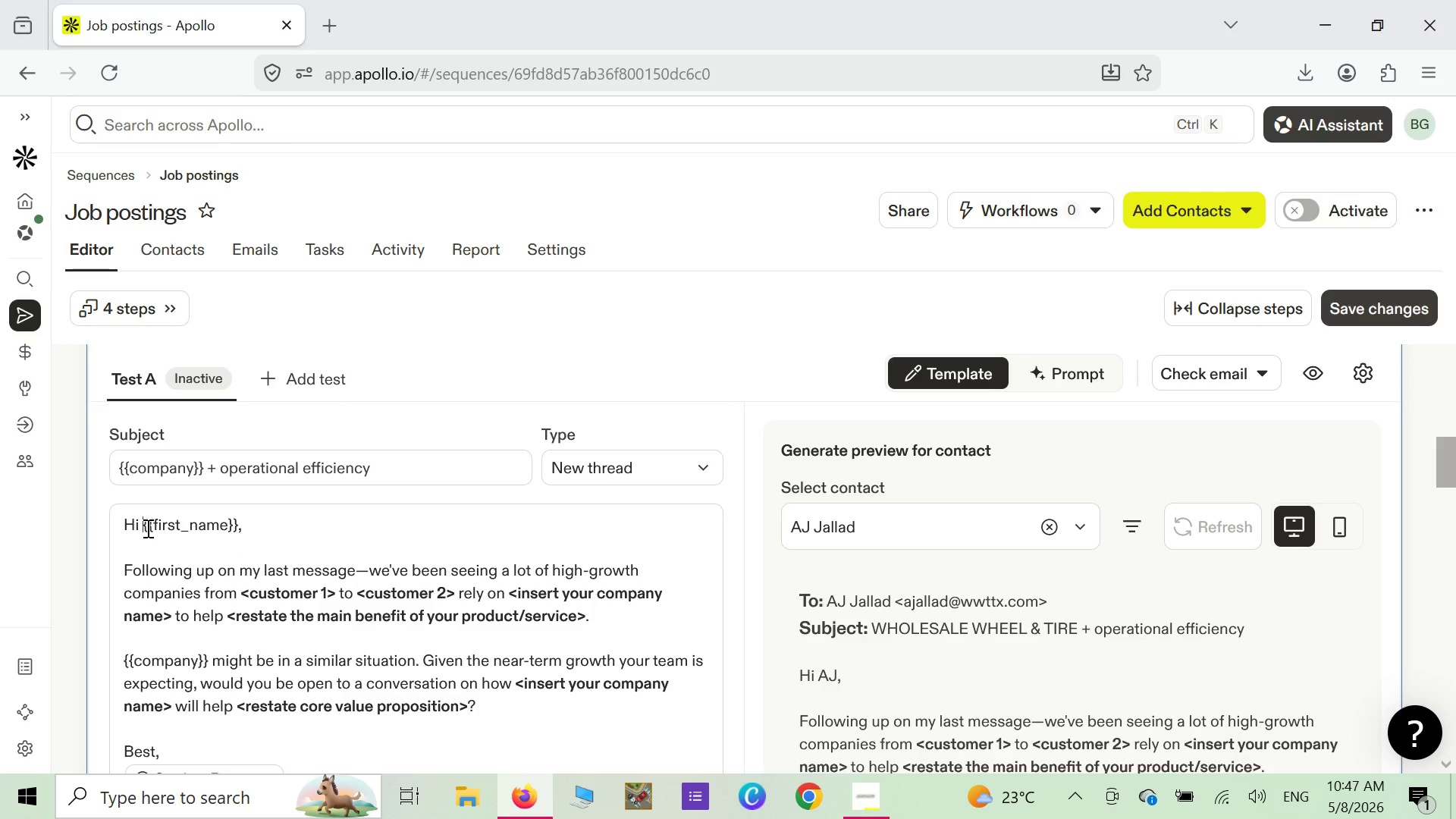 
key(Backspace)
 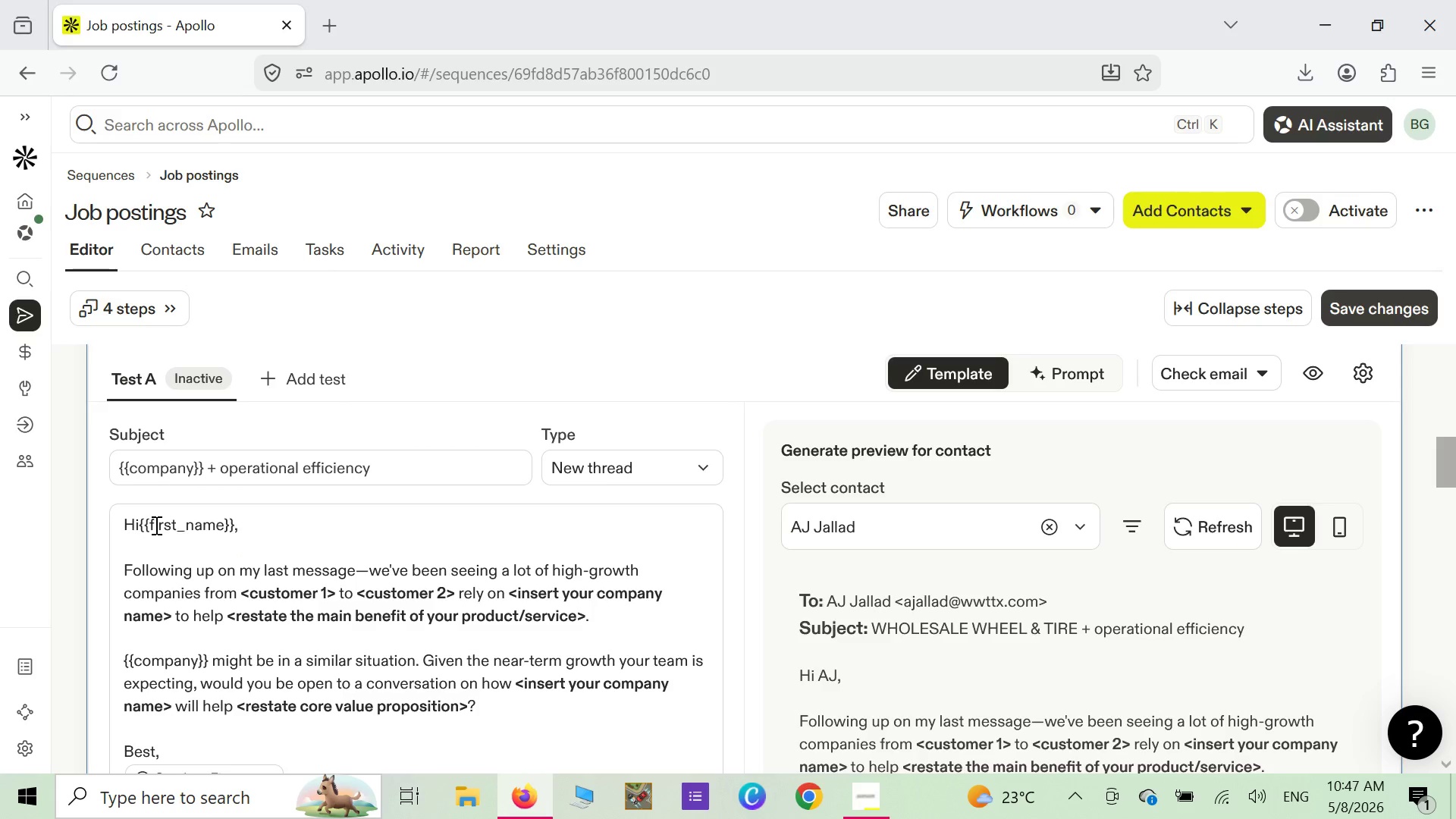 
key(Backspace)
 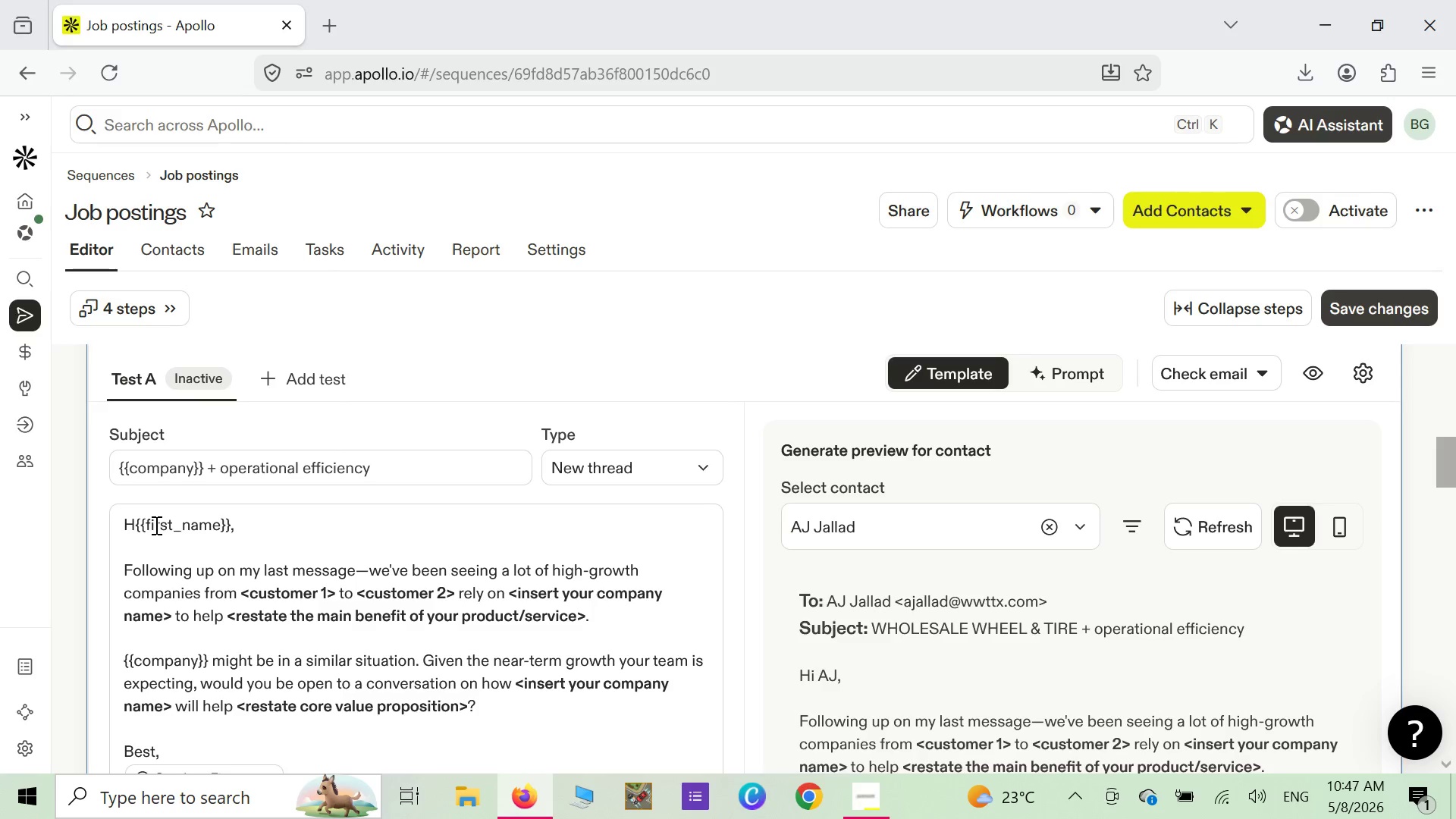 
key(Backspace)
 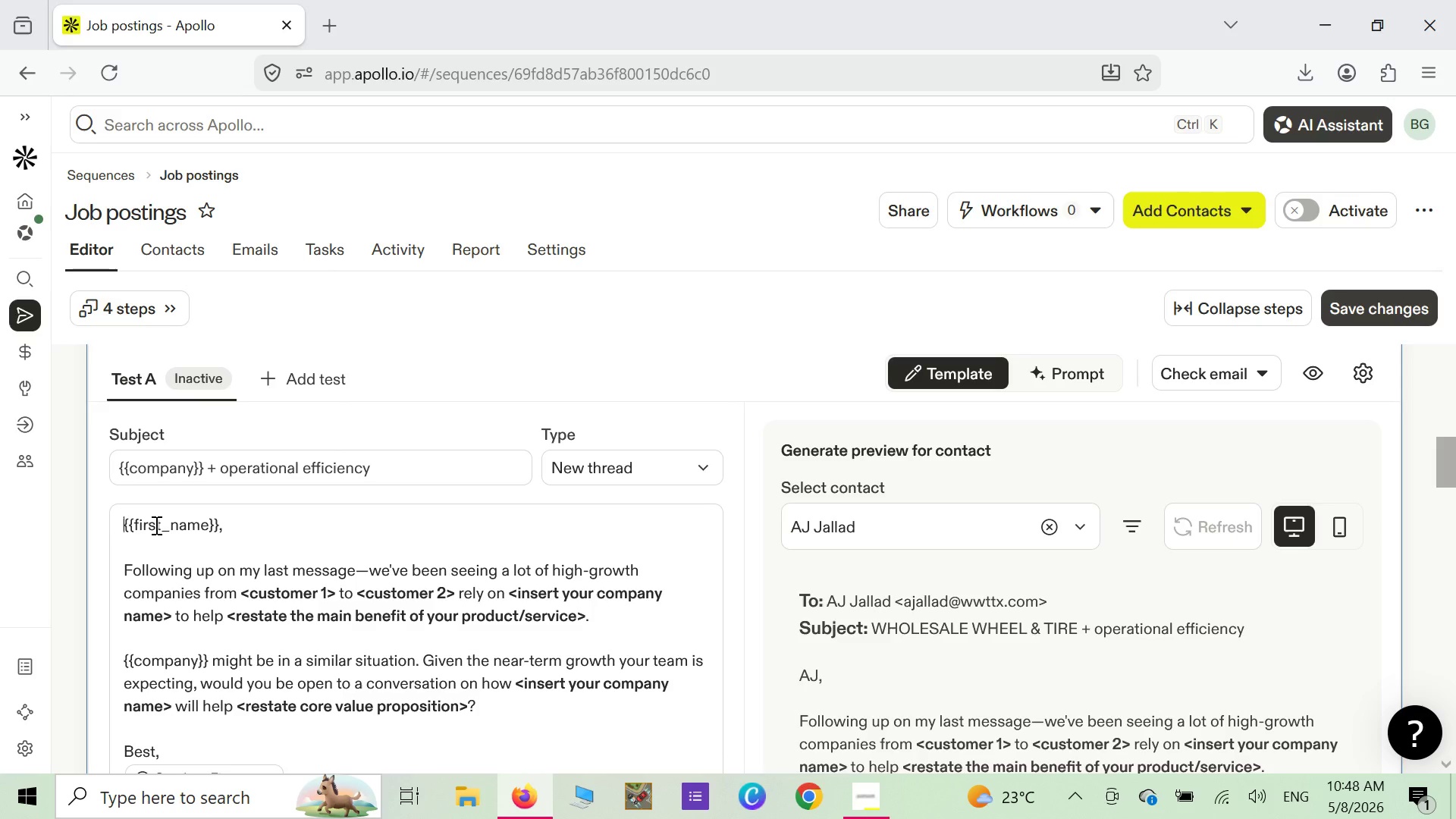 
wait(30.5)
 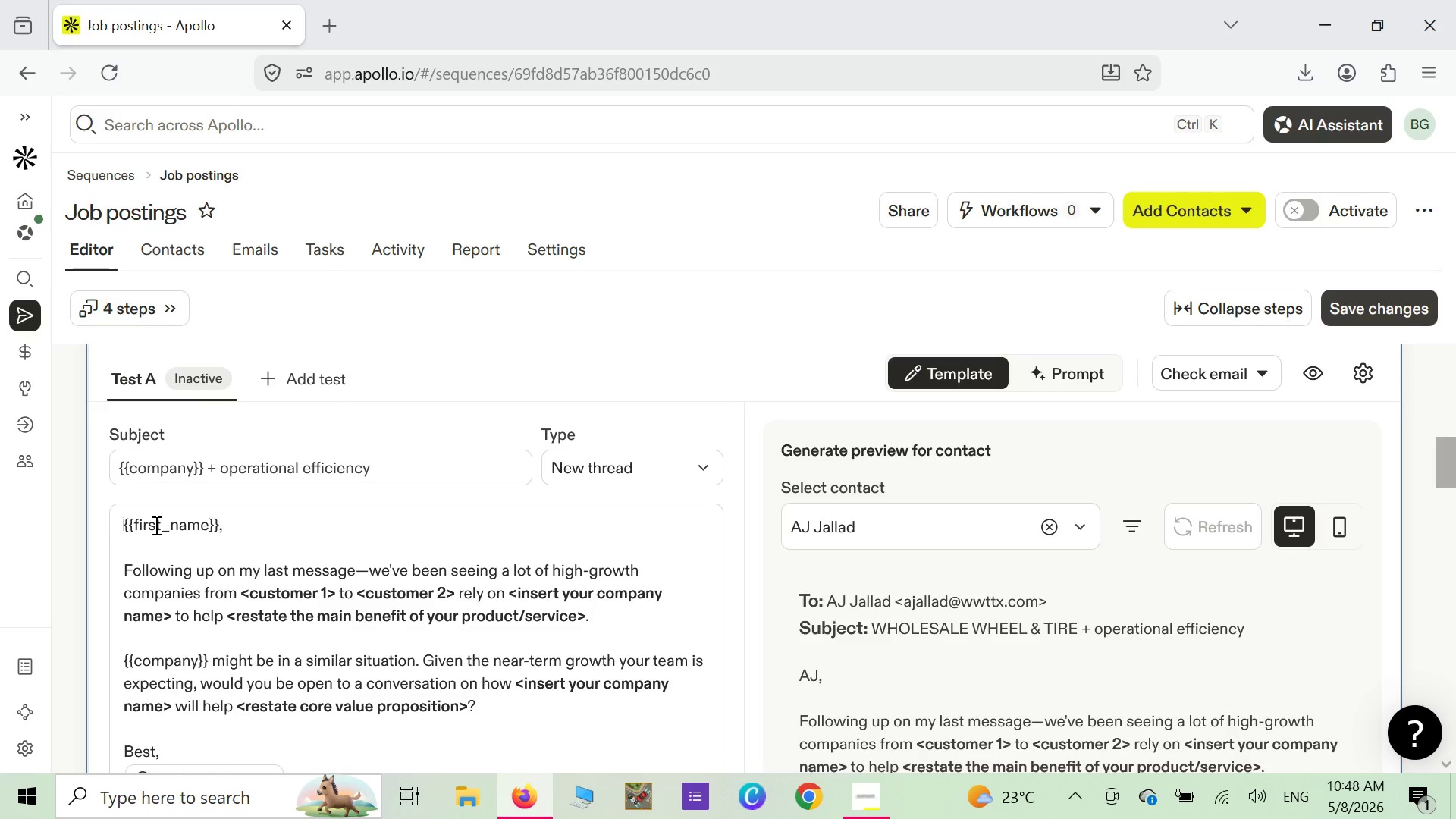 
type(Hello, )
key(Backspace)
key(Backspace)
type( )
 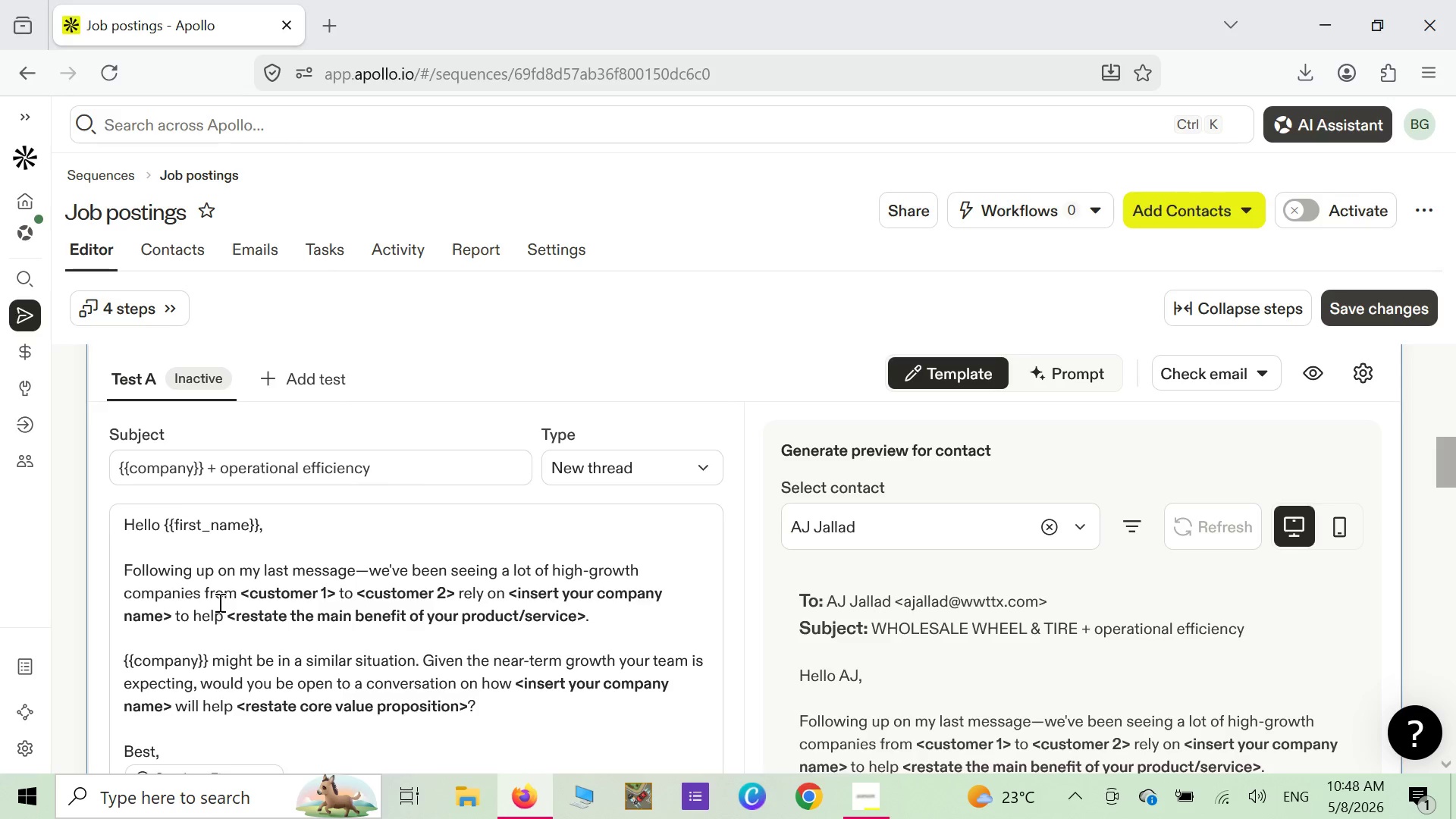 
wait(7.23)
 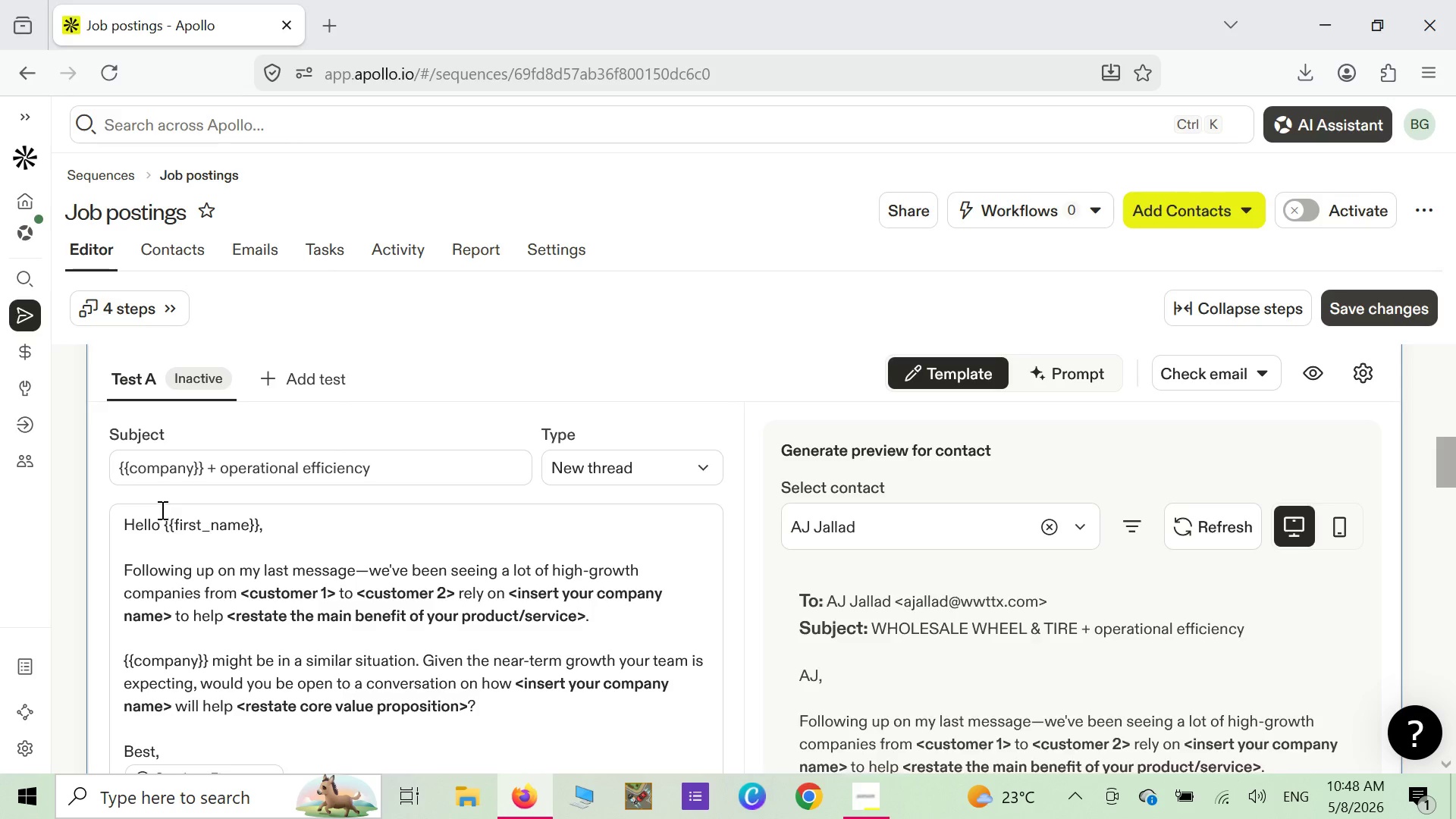 
left_click_drag(start_coordinate=[120, 575], to_coordinate=[281, 761])
 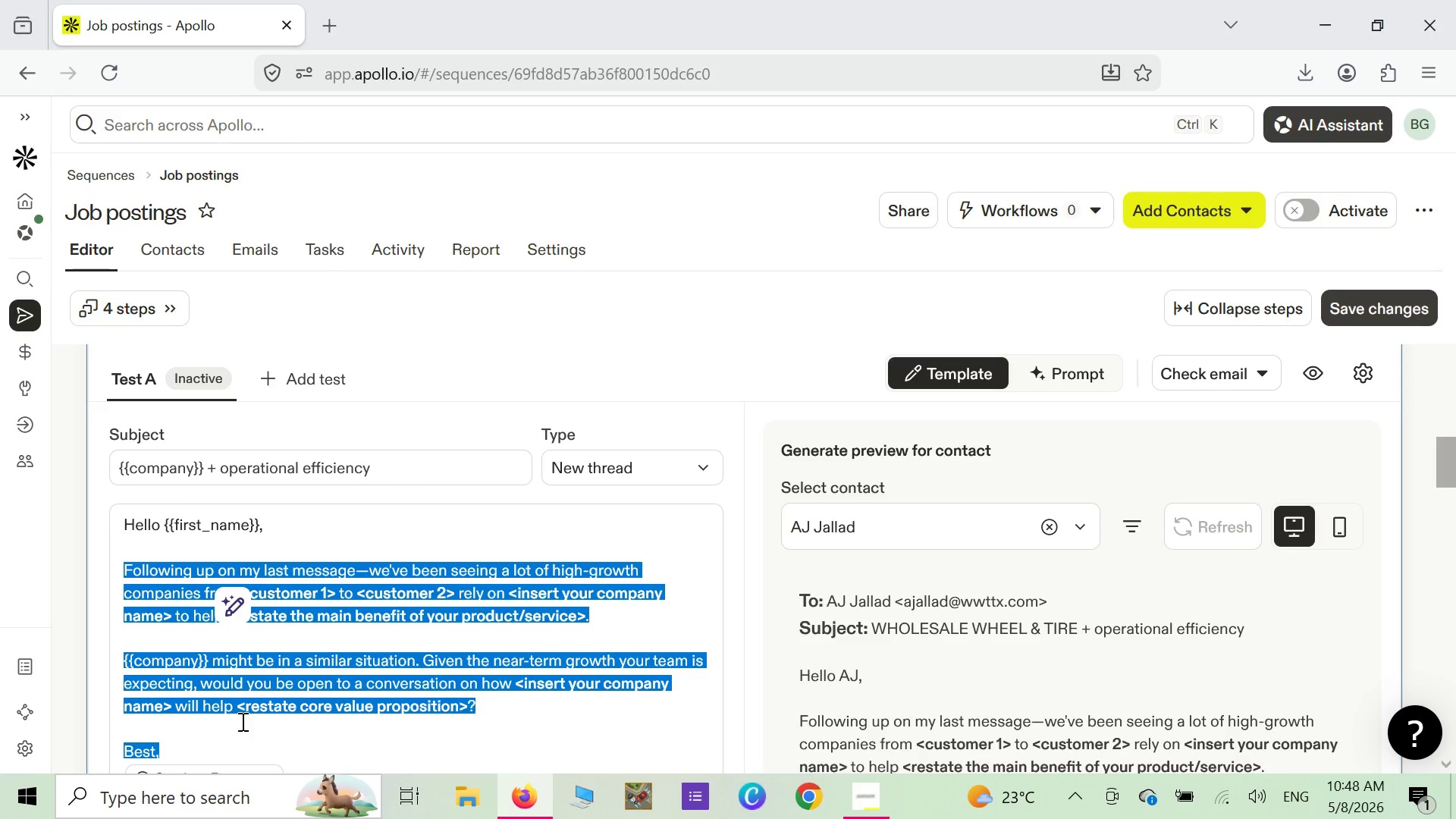 
key(CapsLock)
 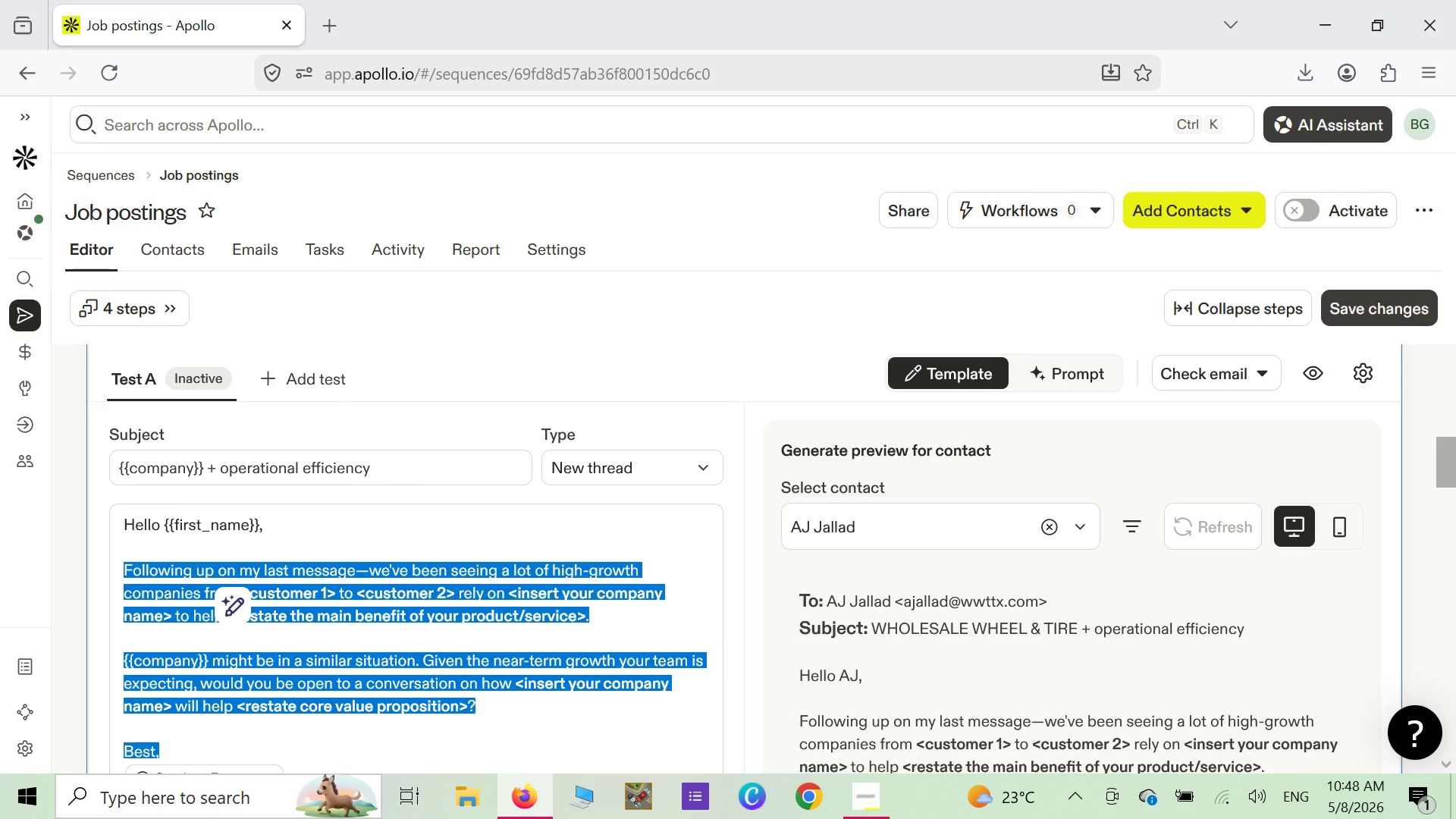 
key(I)
 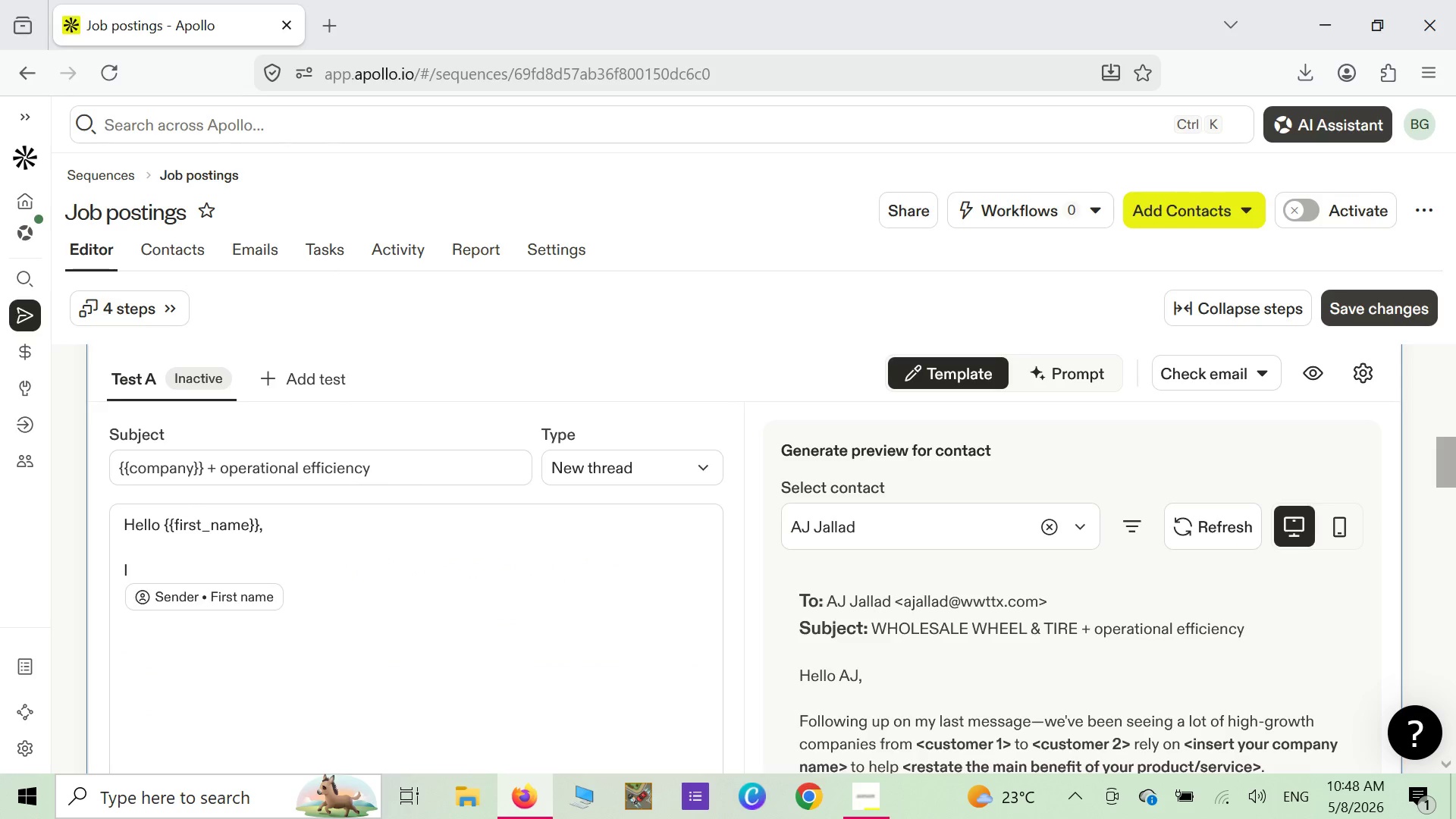 
key(Space)
 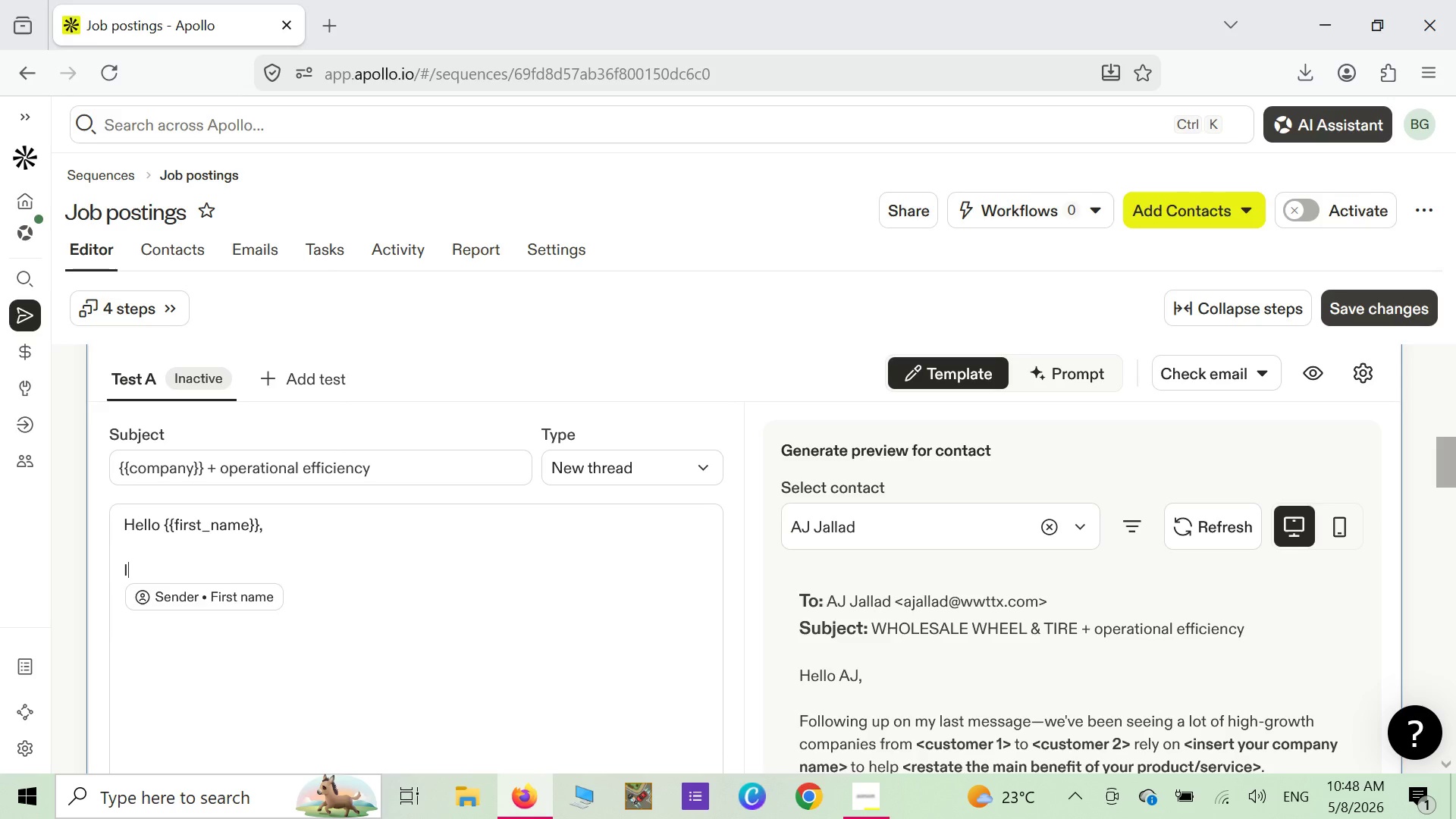 
key(N)
 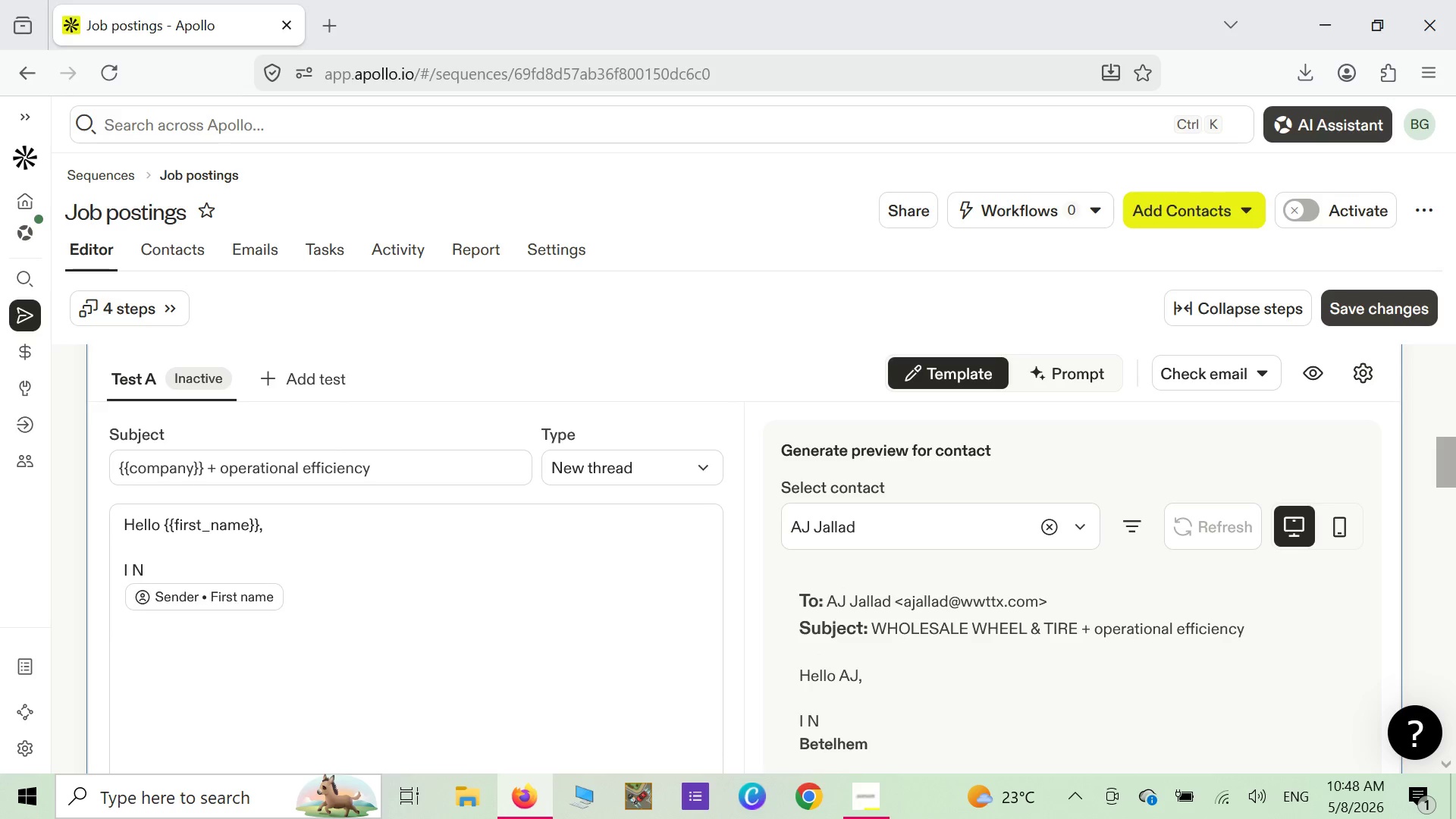 
wait(6.98)
 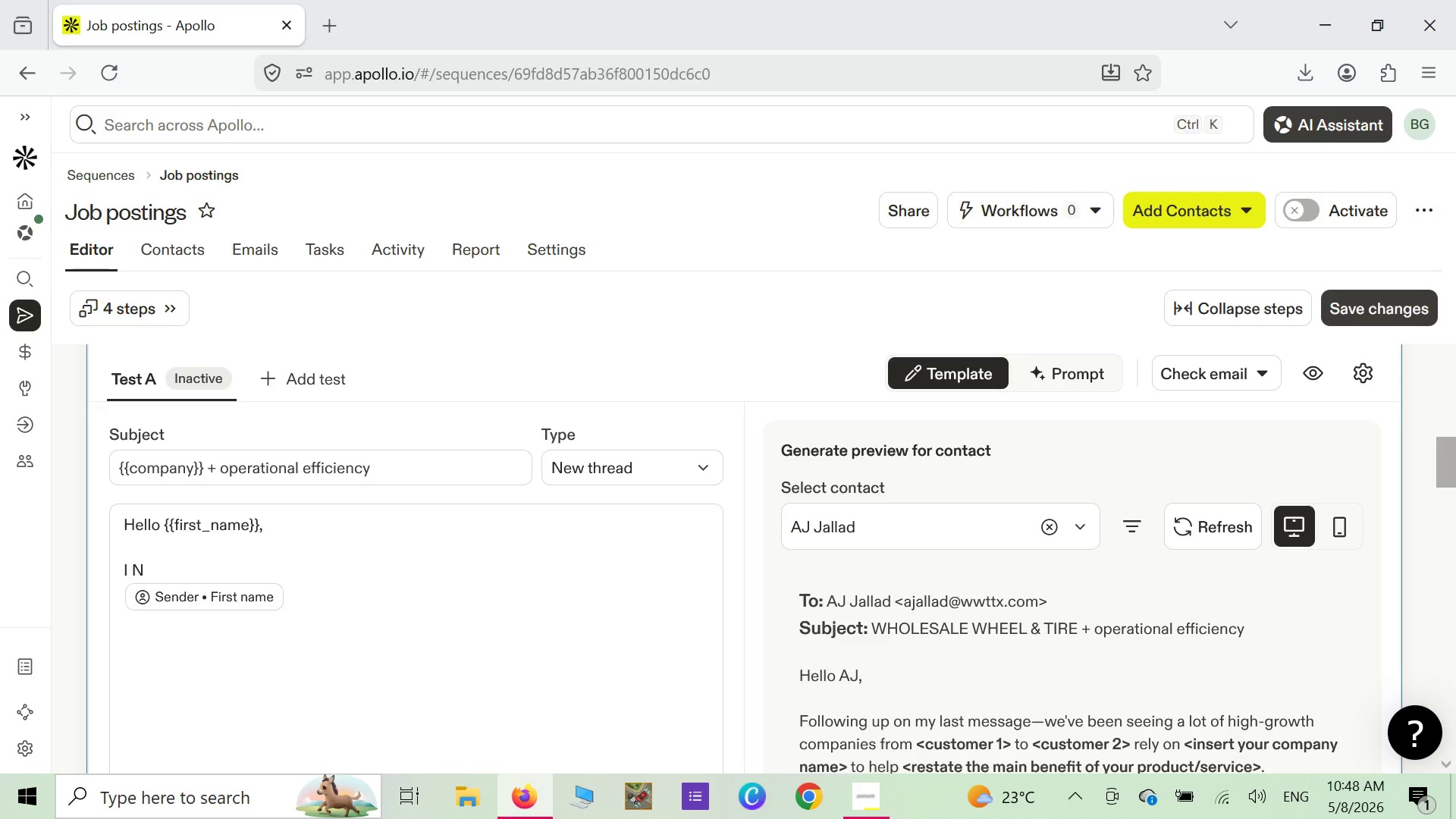 
key(Backspace)
type(see )
 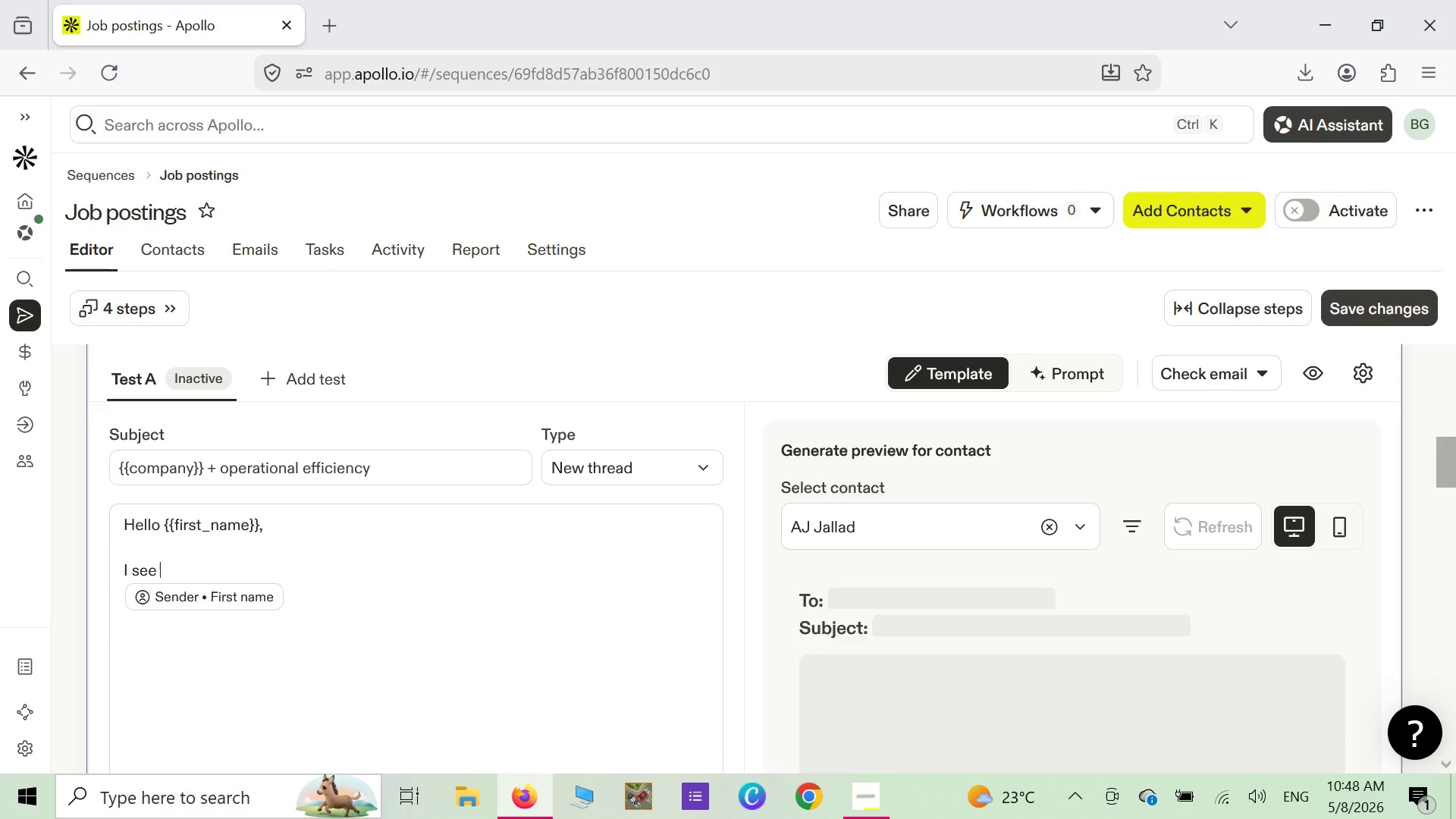 
type(you are hiring for your )
 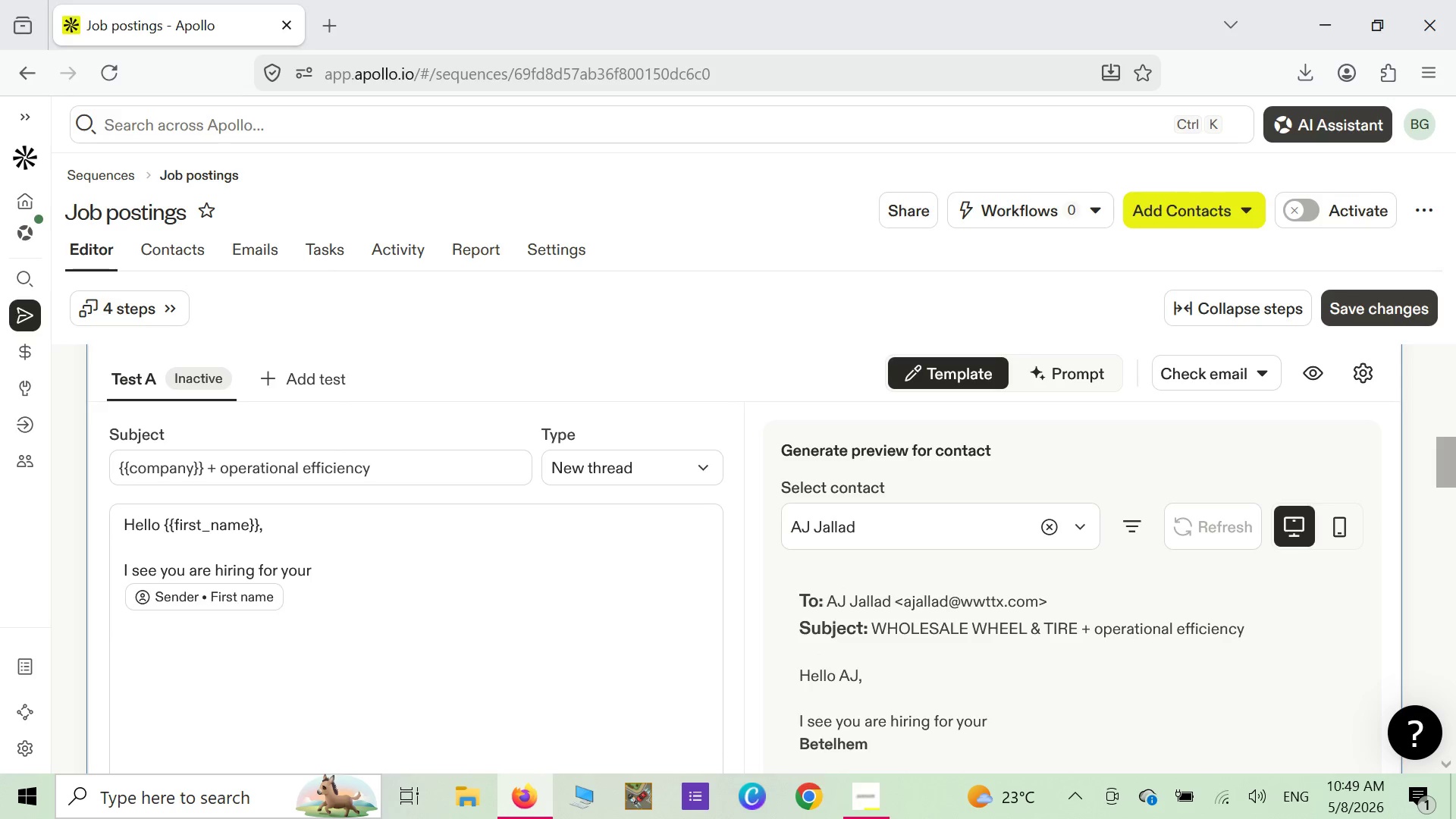 
wait(9.31)
 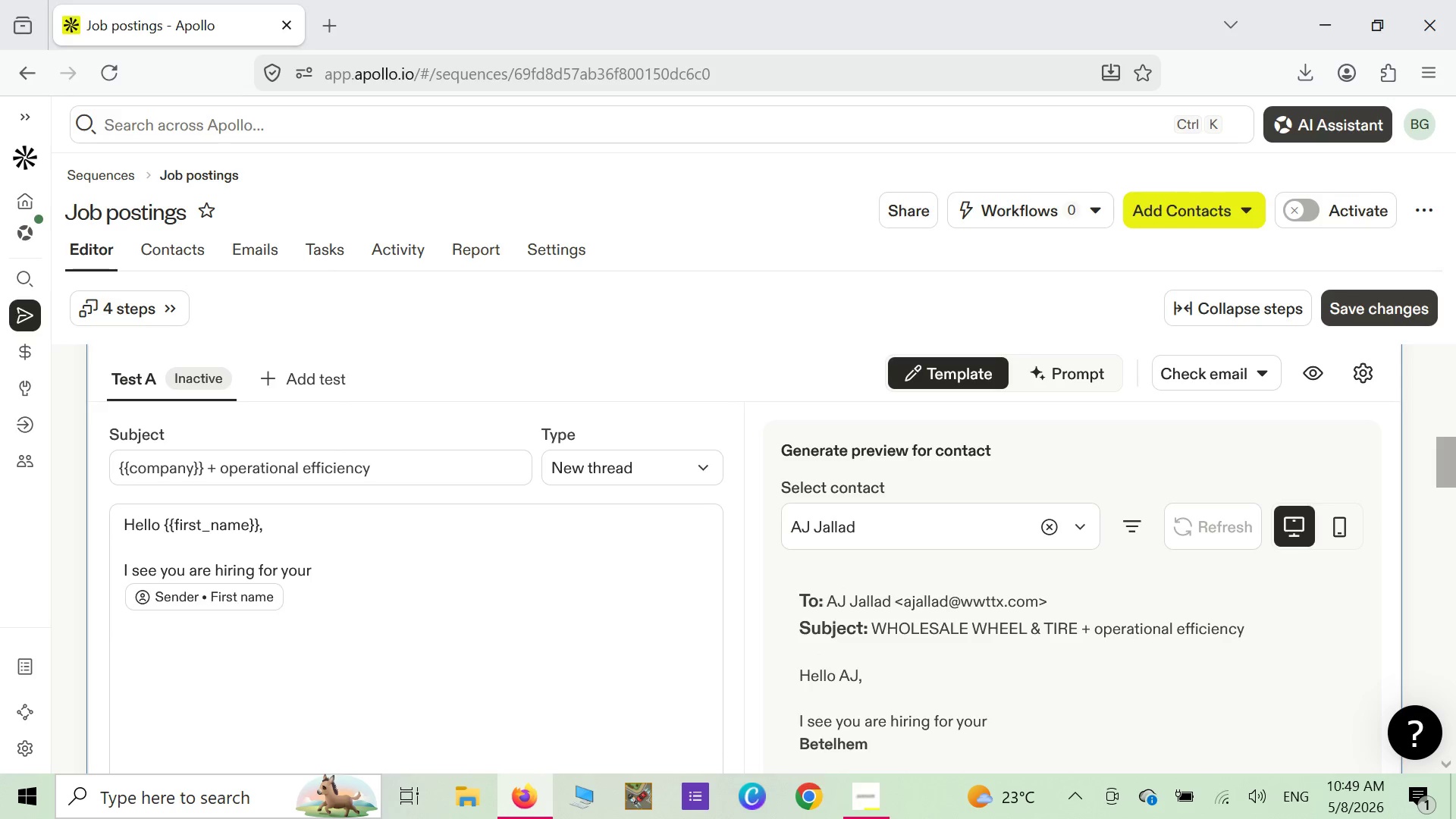 
hold_key(key=CapsLock, duration=0.33)
 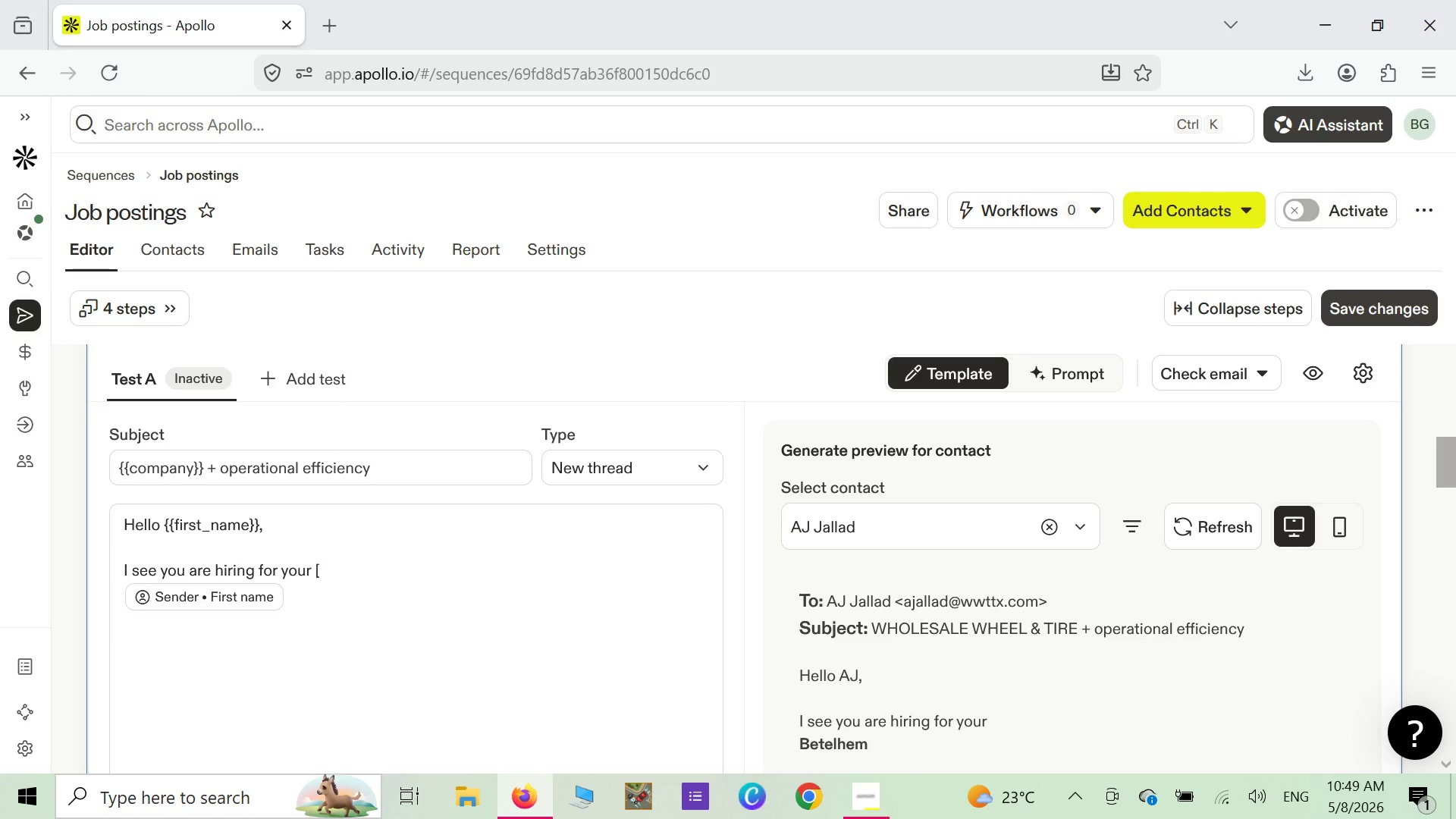 
key(BracketLeft)
 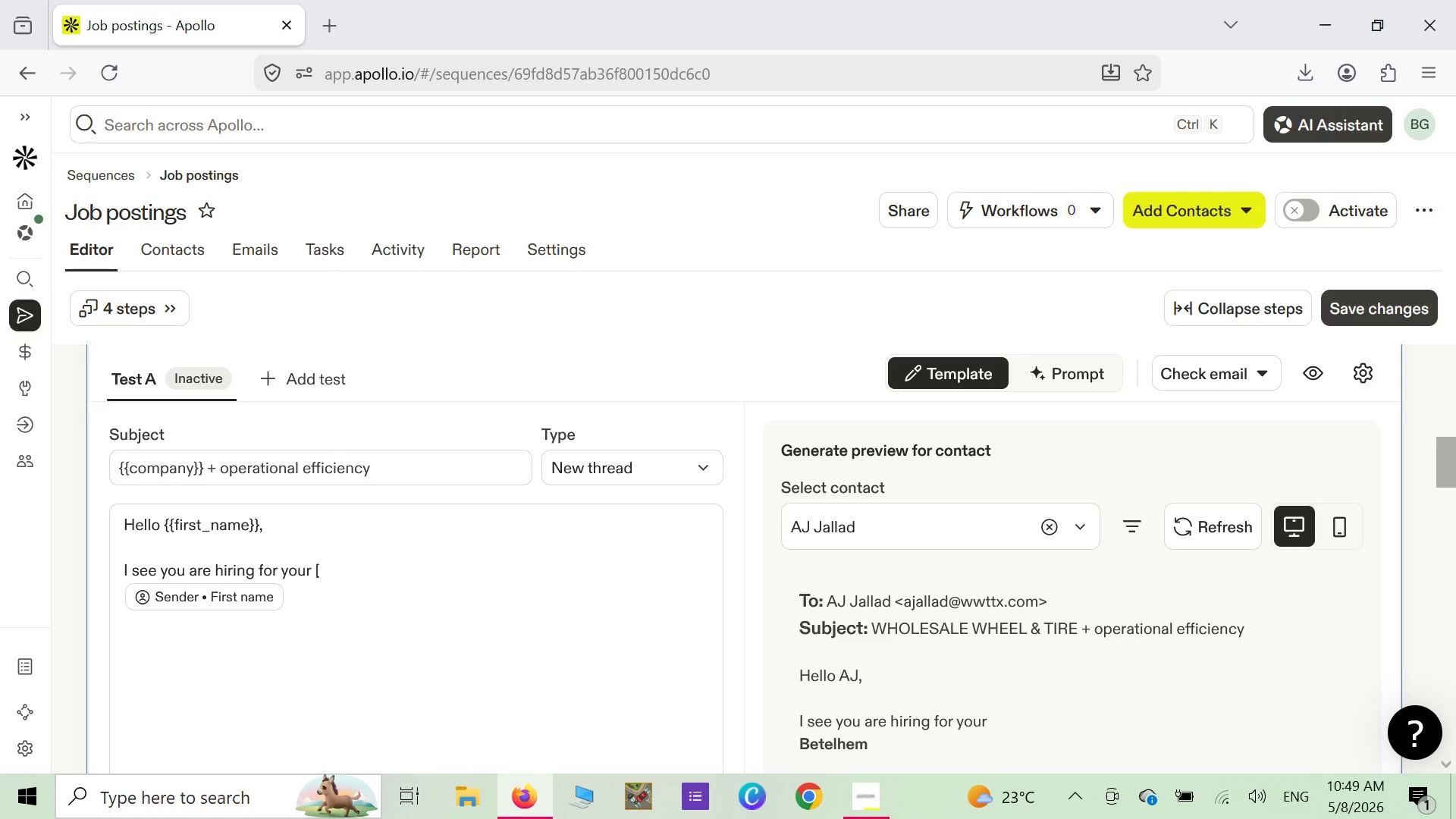 
key(CapsLock)
 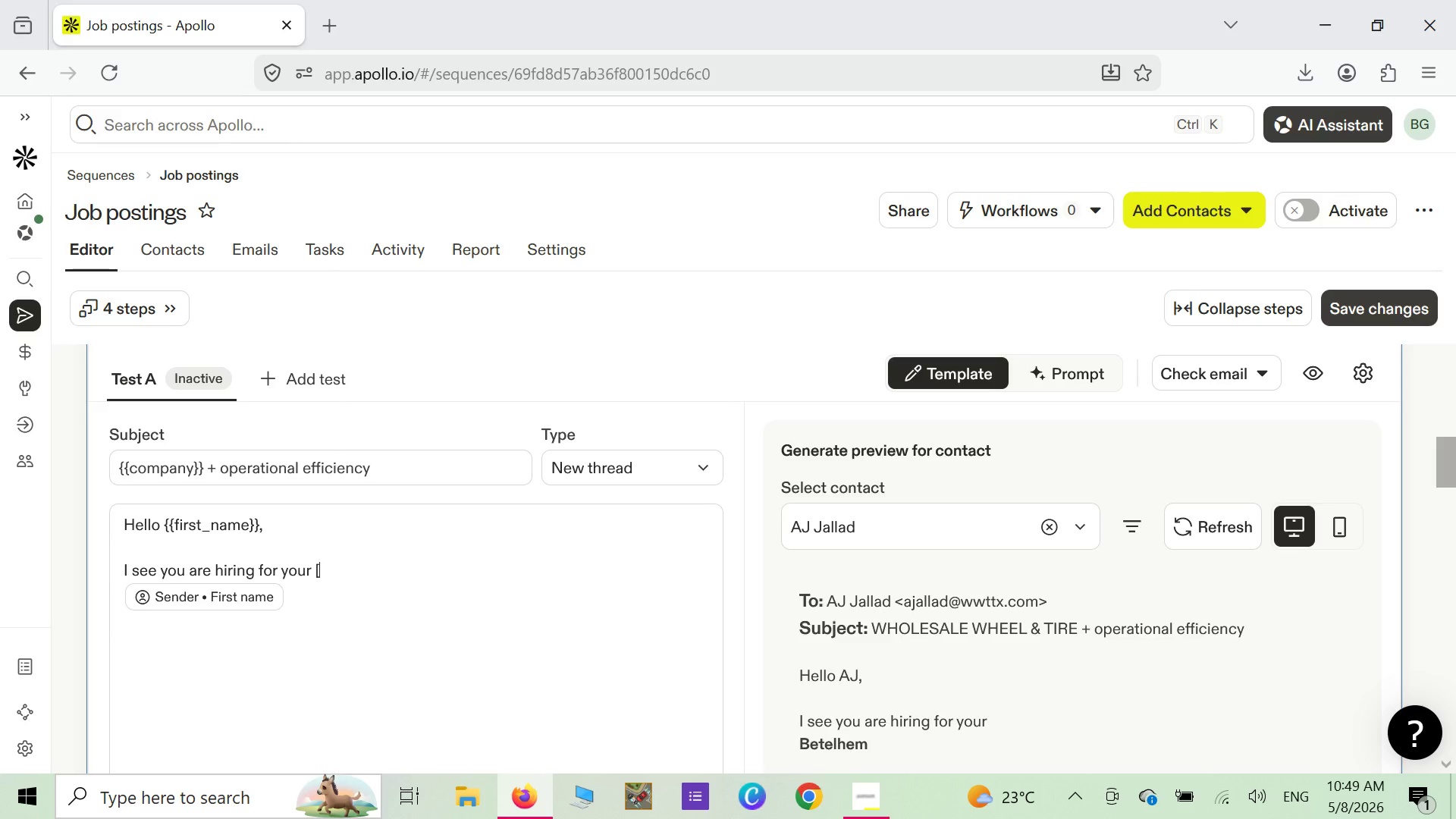 
key(Backspace)
 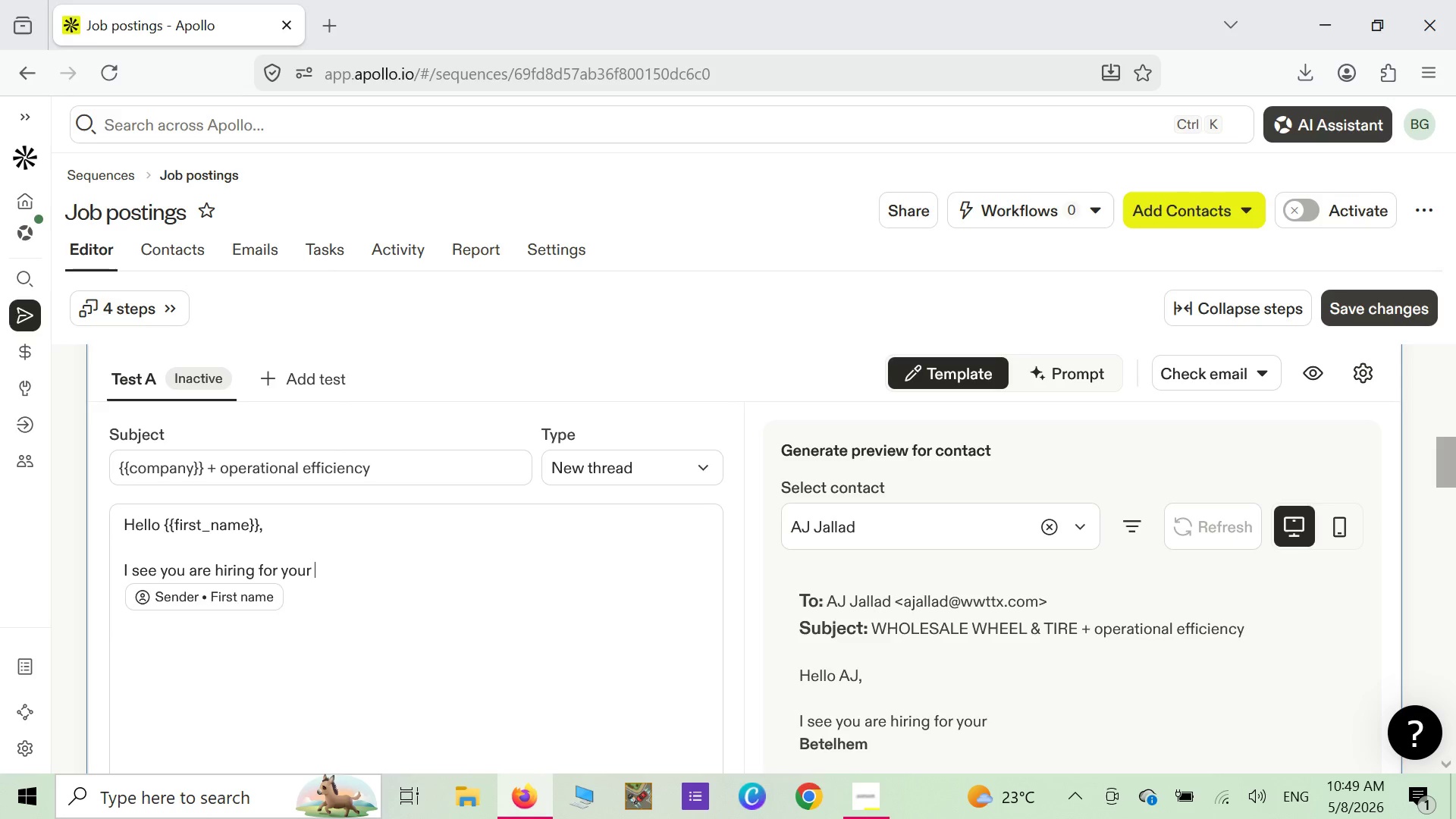 
key(Shift+BracketLeft)
 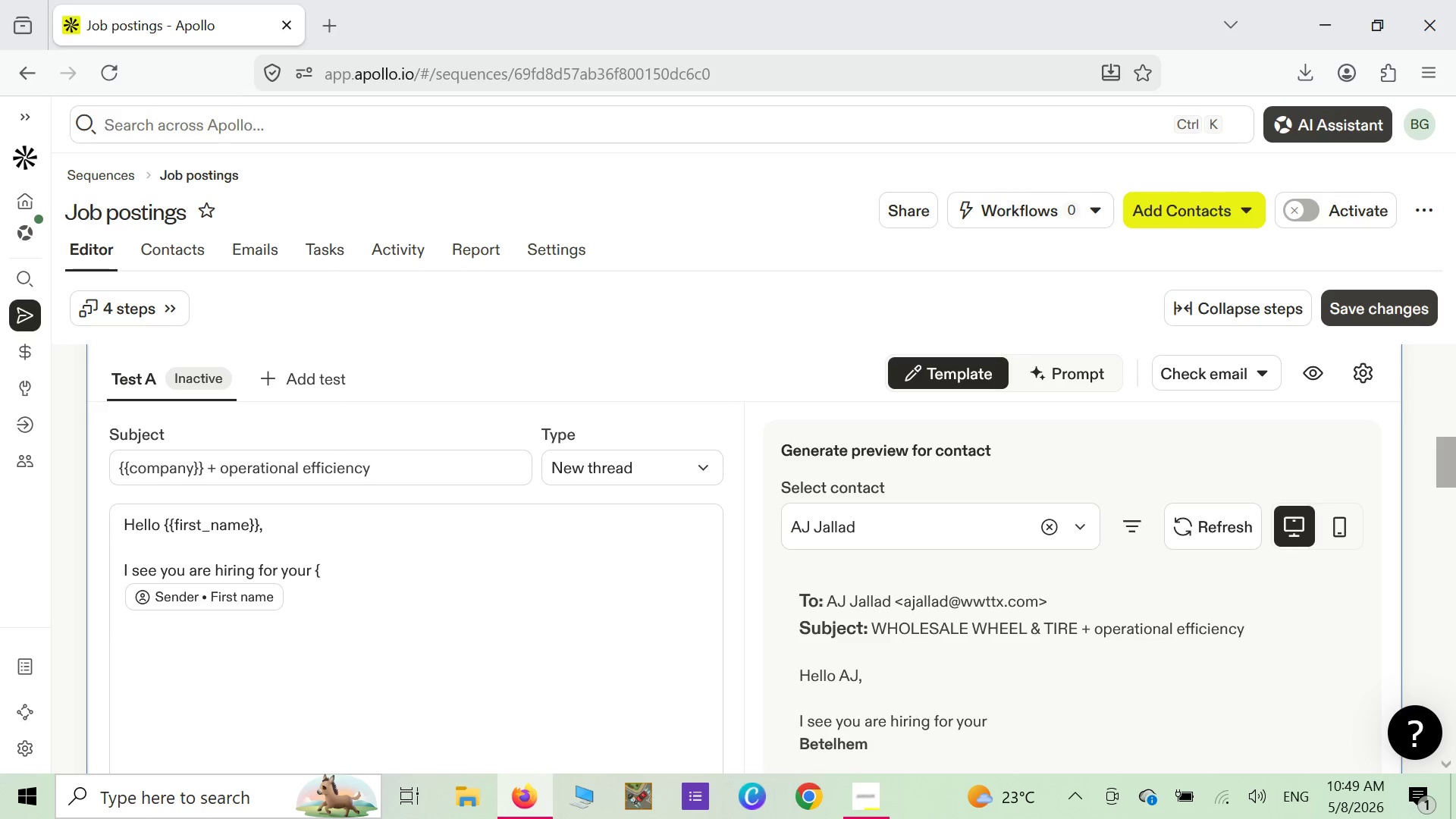 
key(Shift+BracketLeft)
 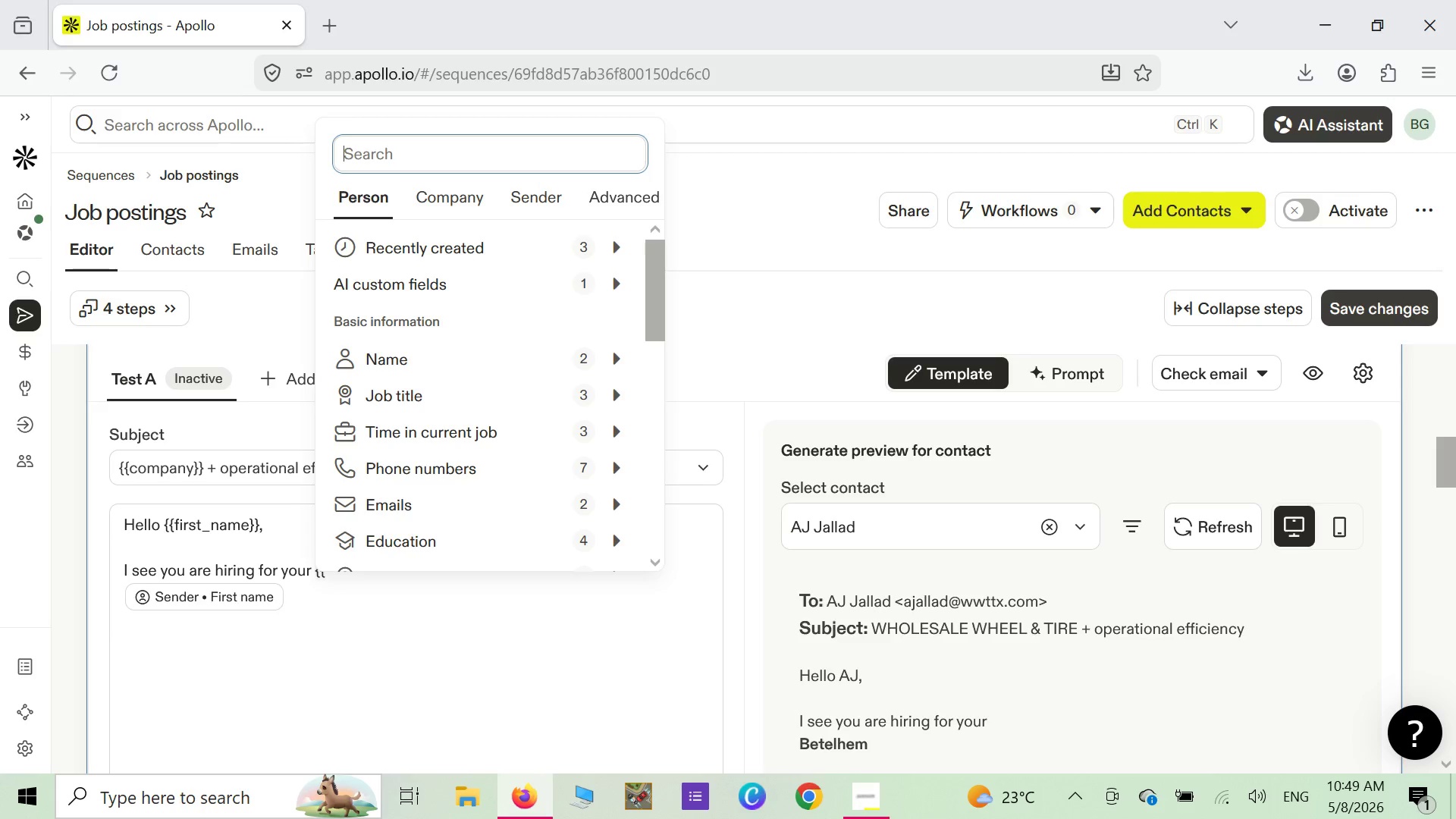 
left_click([315, 619])
 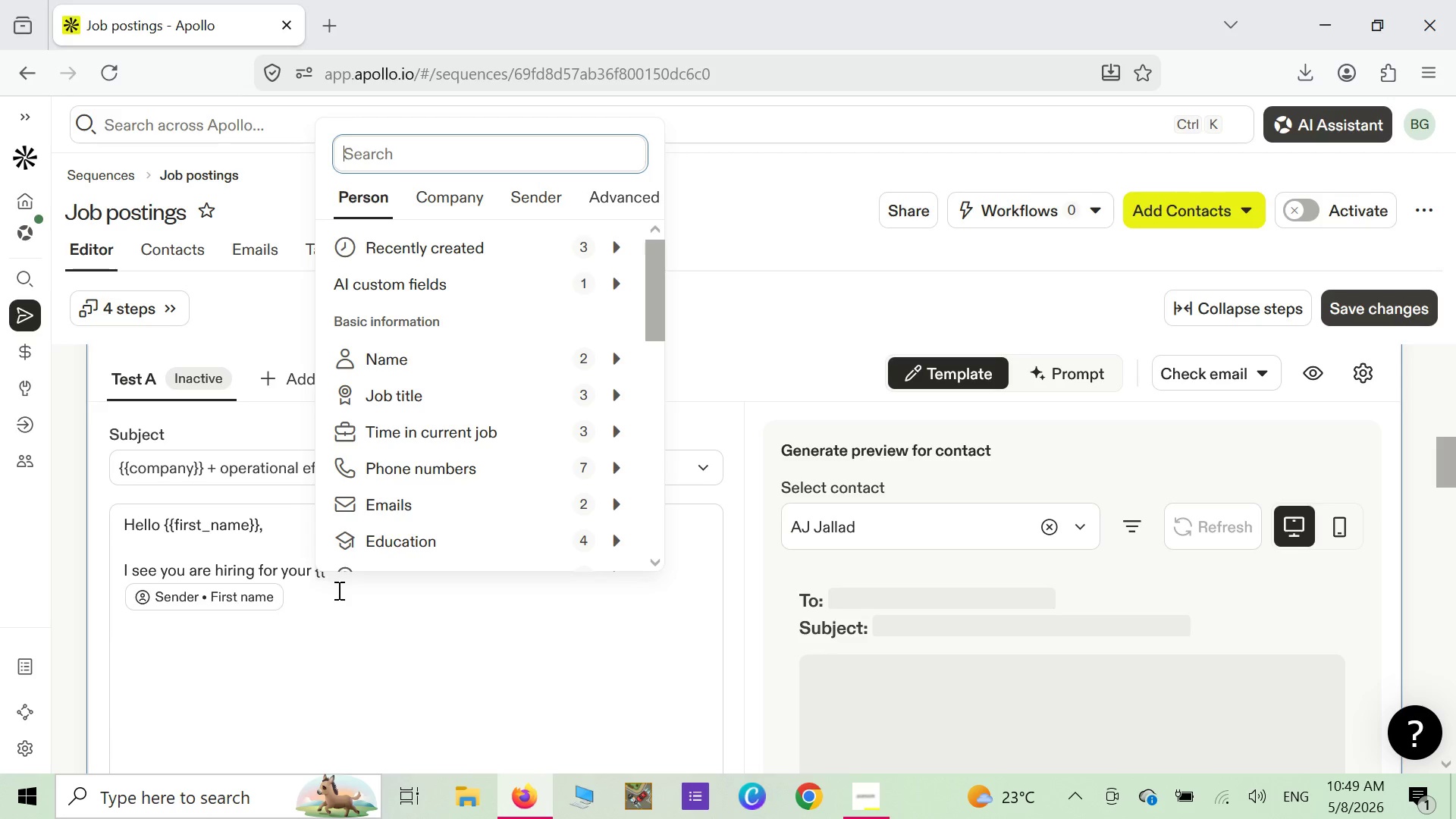 
left_click([337, 590])
 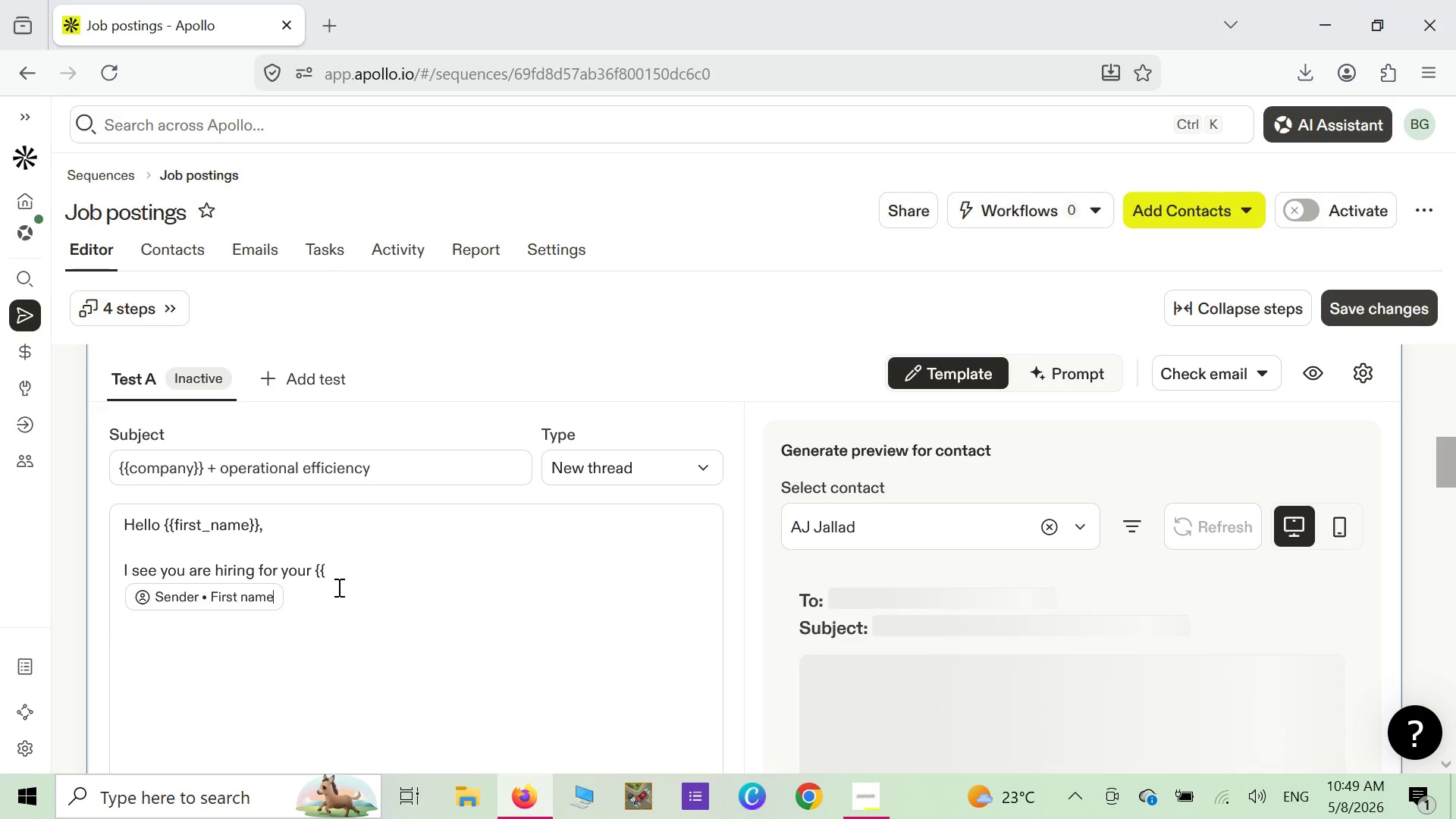 
type(company )
 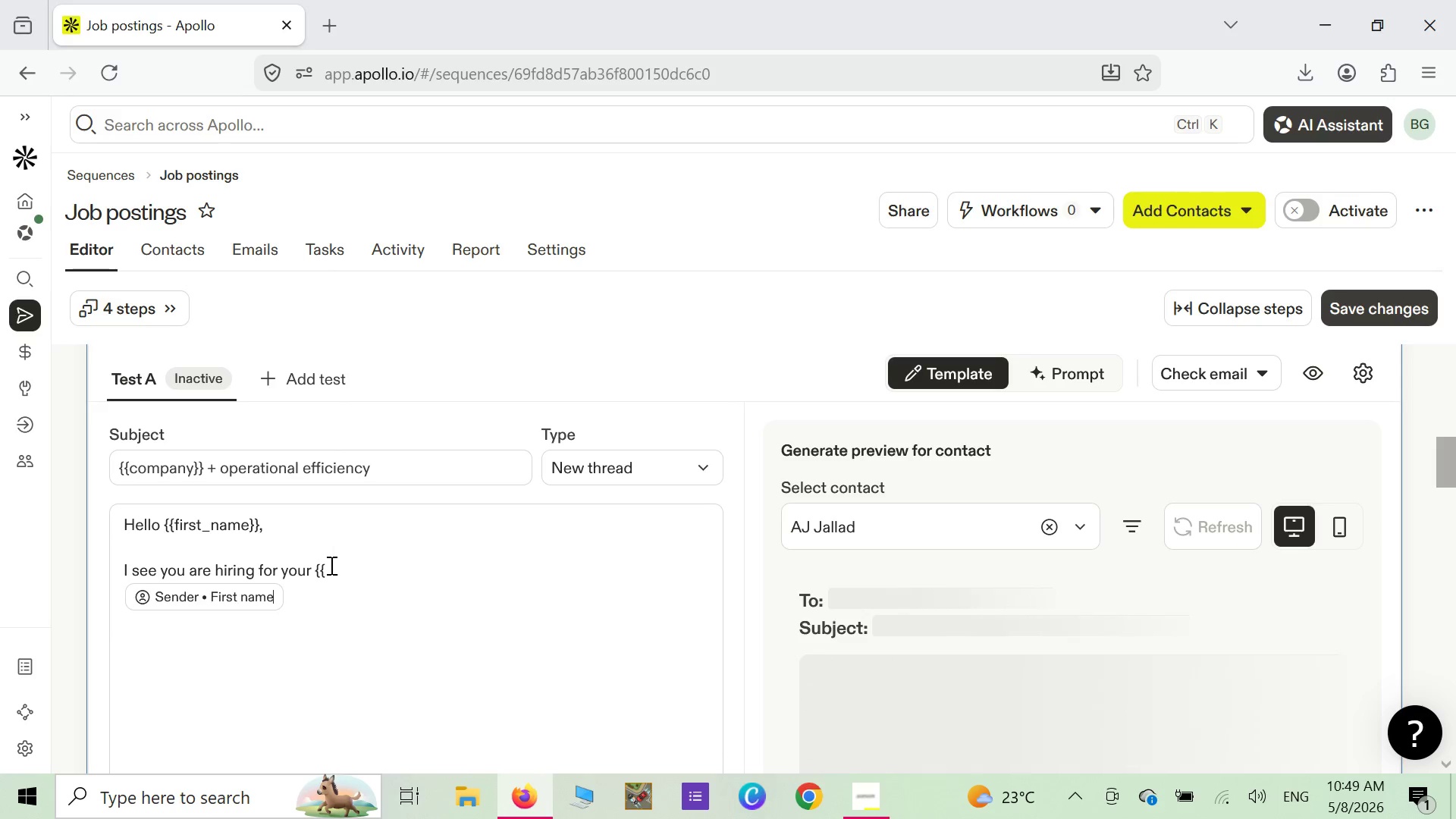 
left_click([337, 577])
 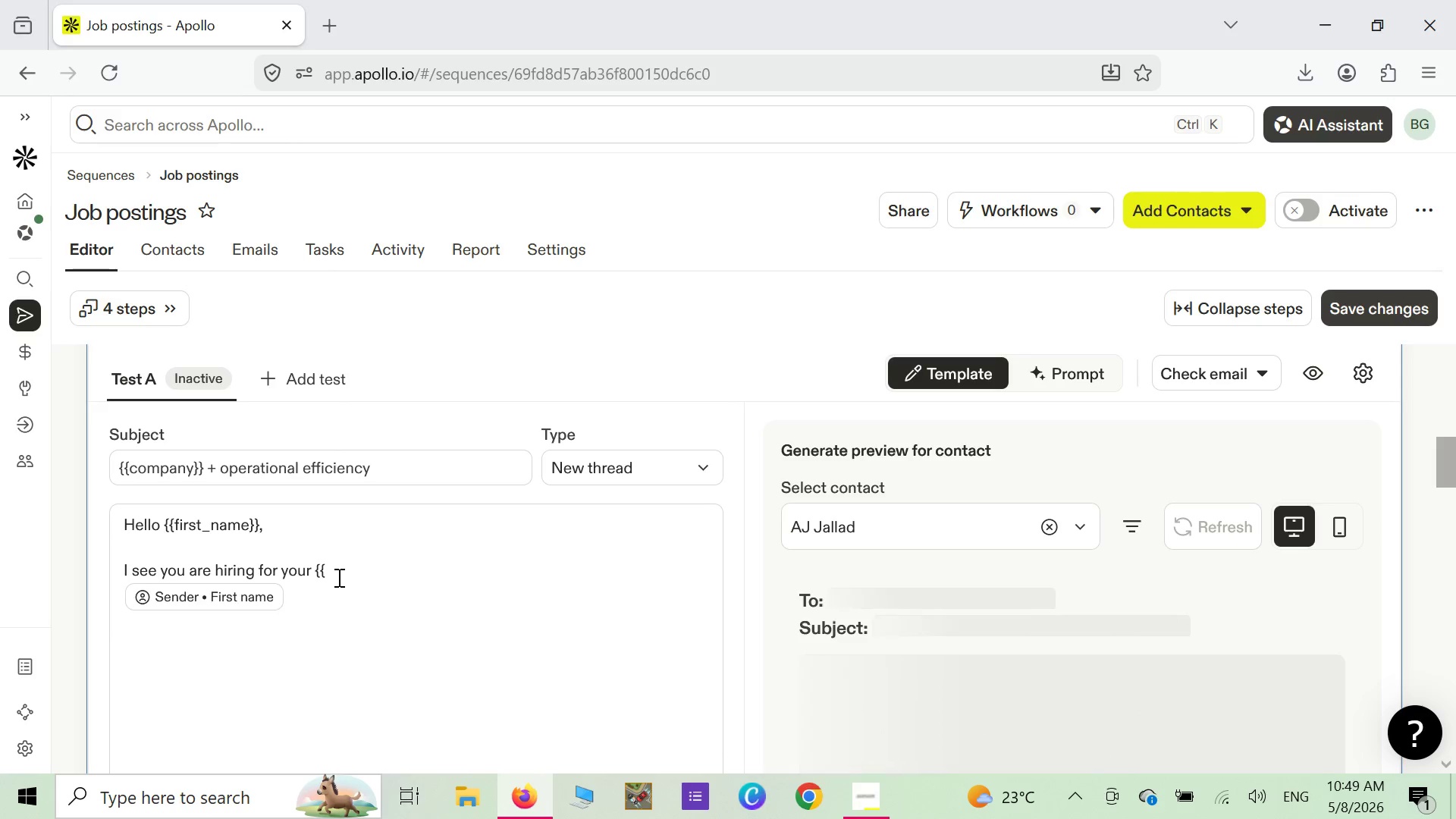 
key(C)
 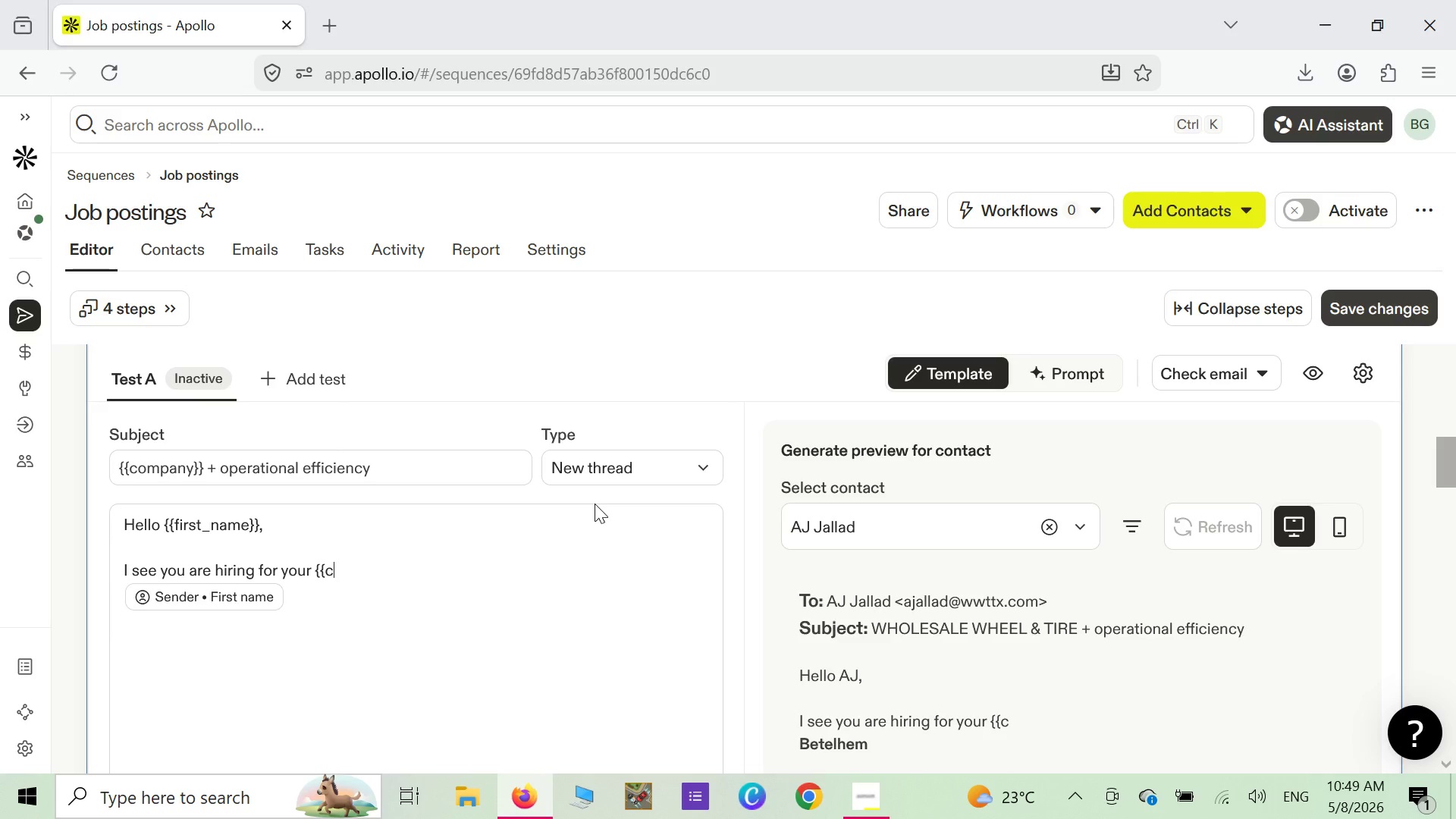 
wait(18.38)
 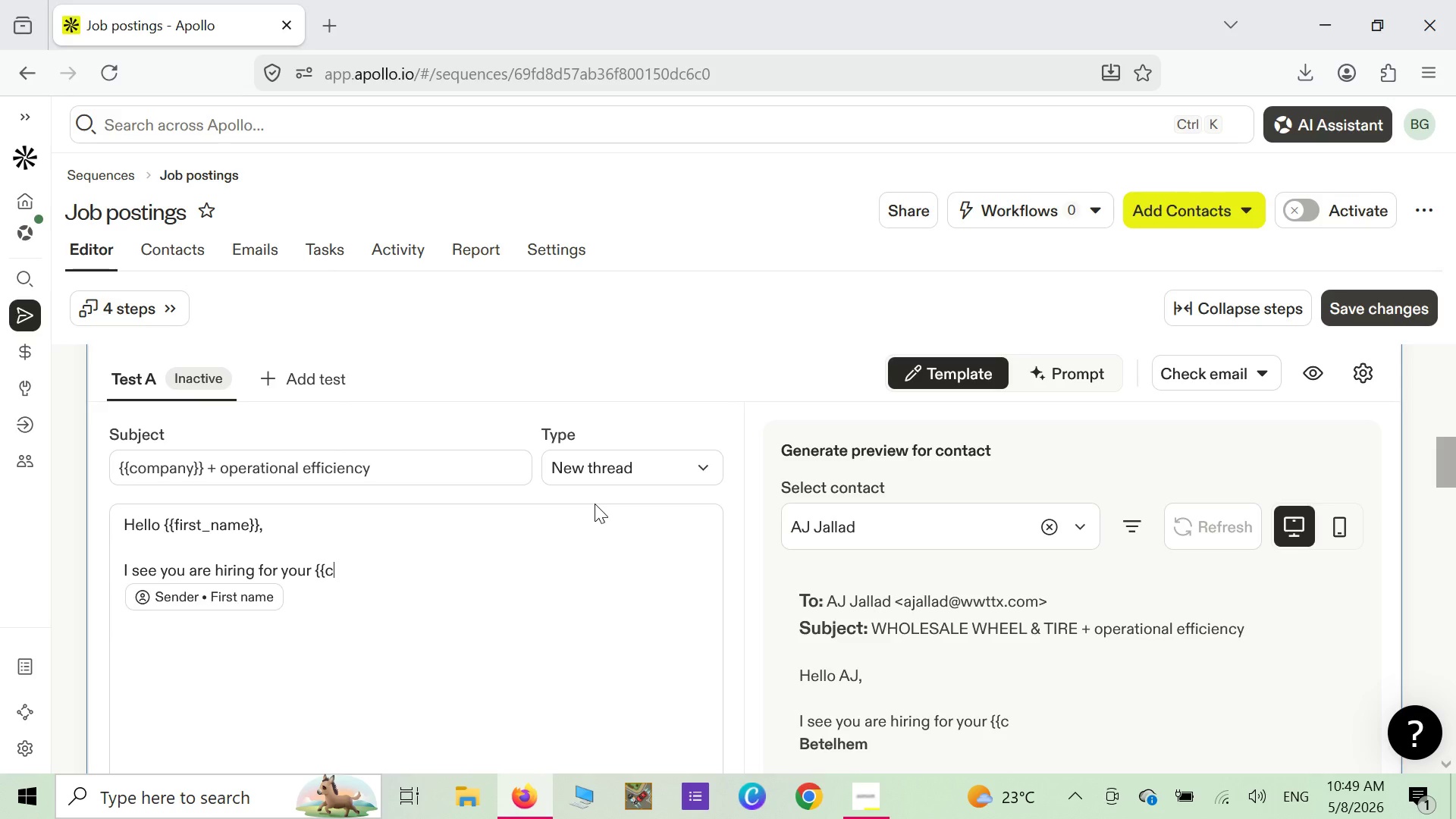 
type(om)
 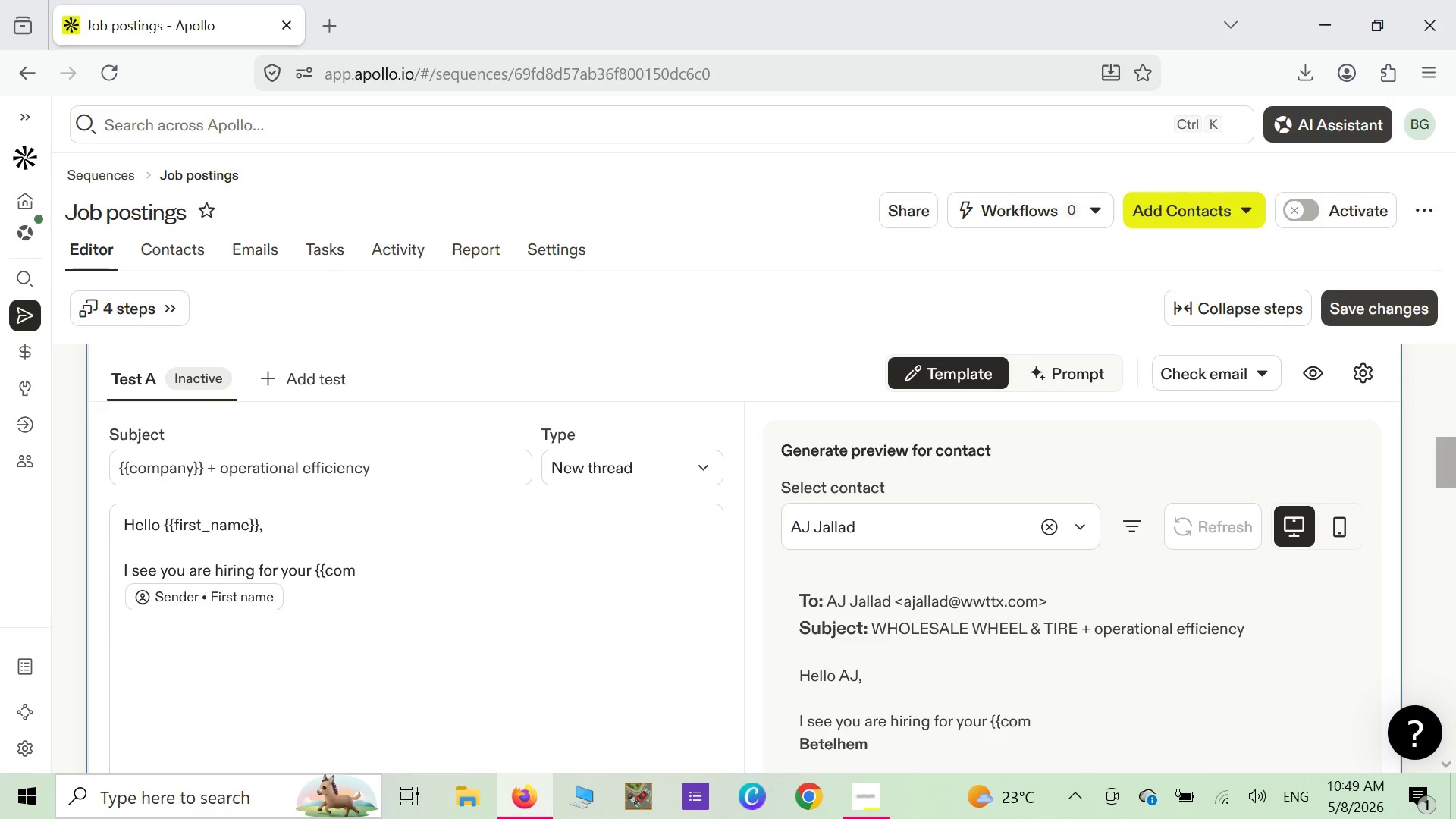 
wait(6.95)
 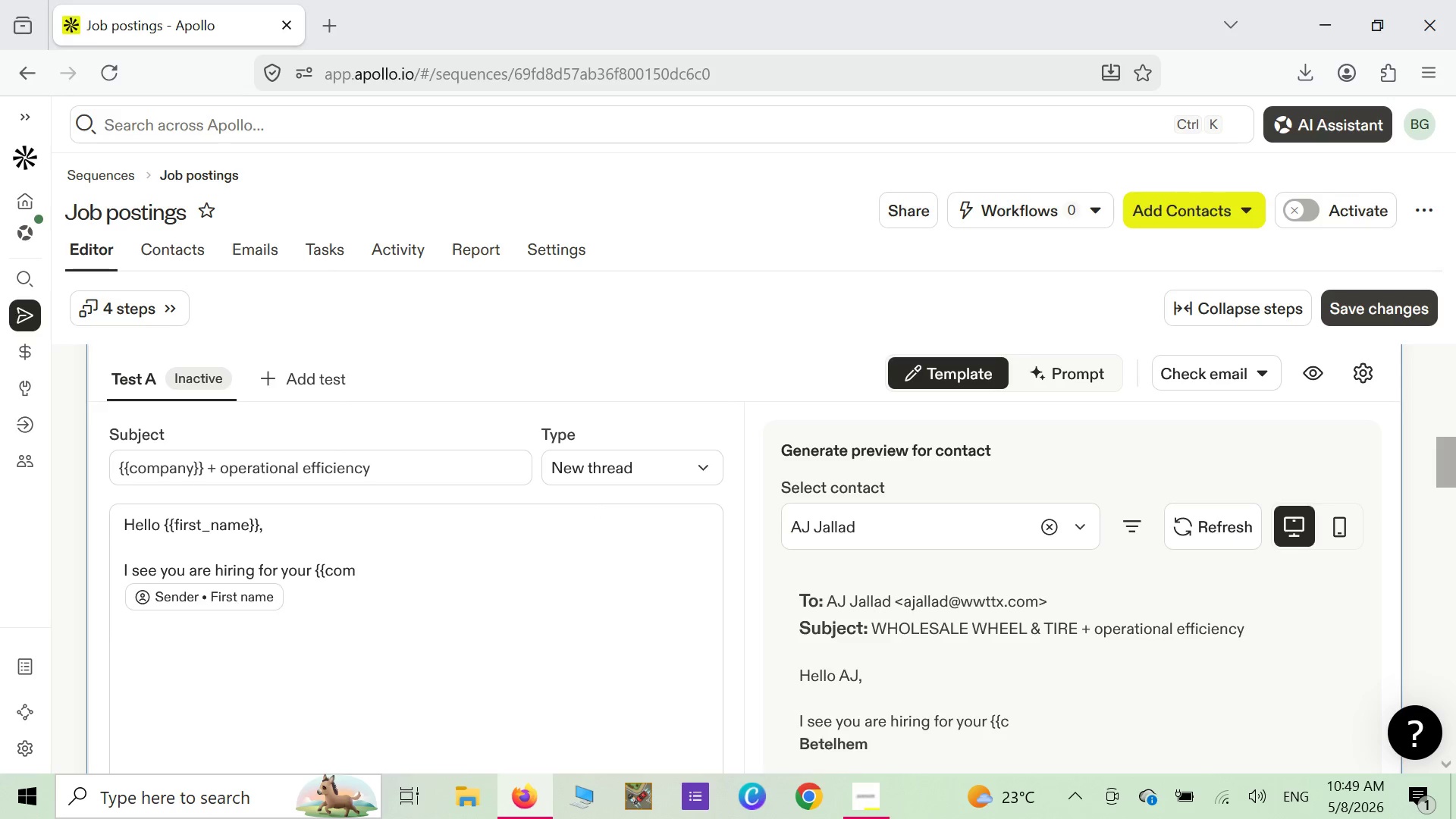 
key(P)
 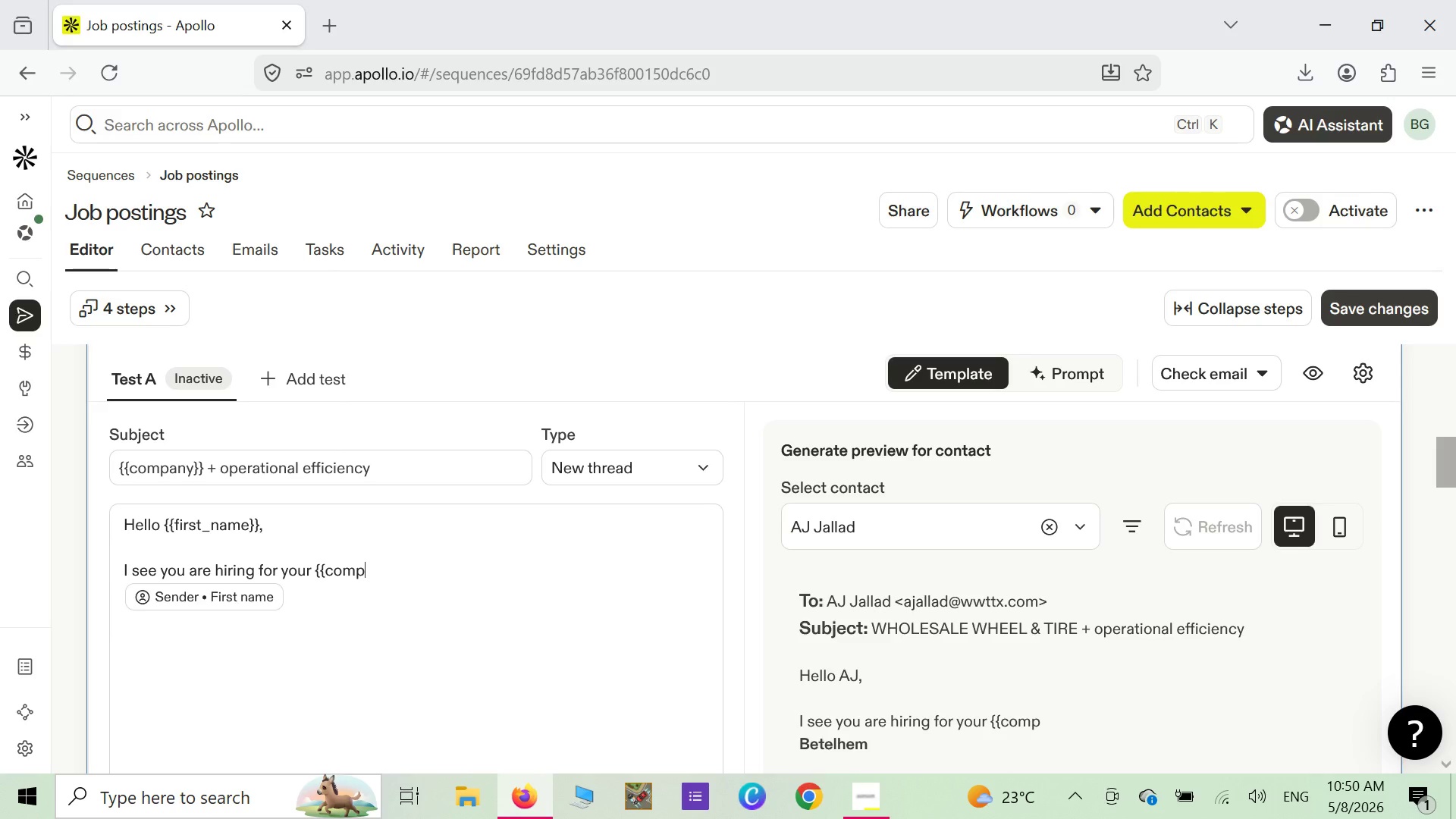 
wait(16.92)
 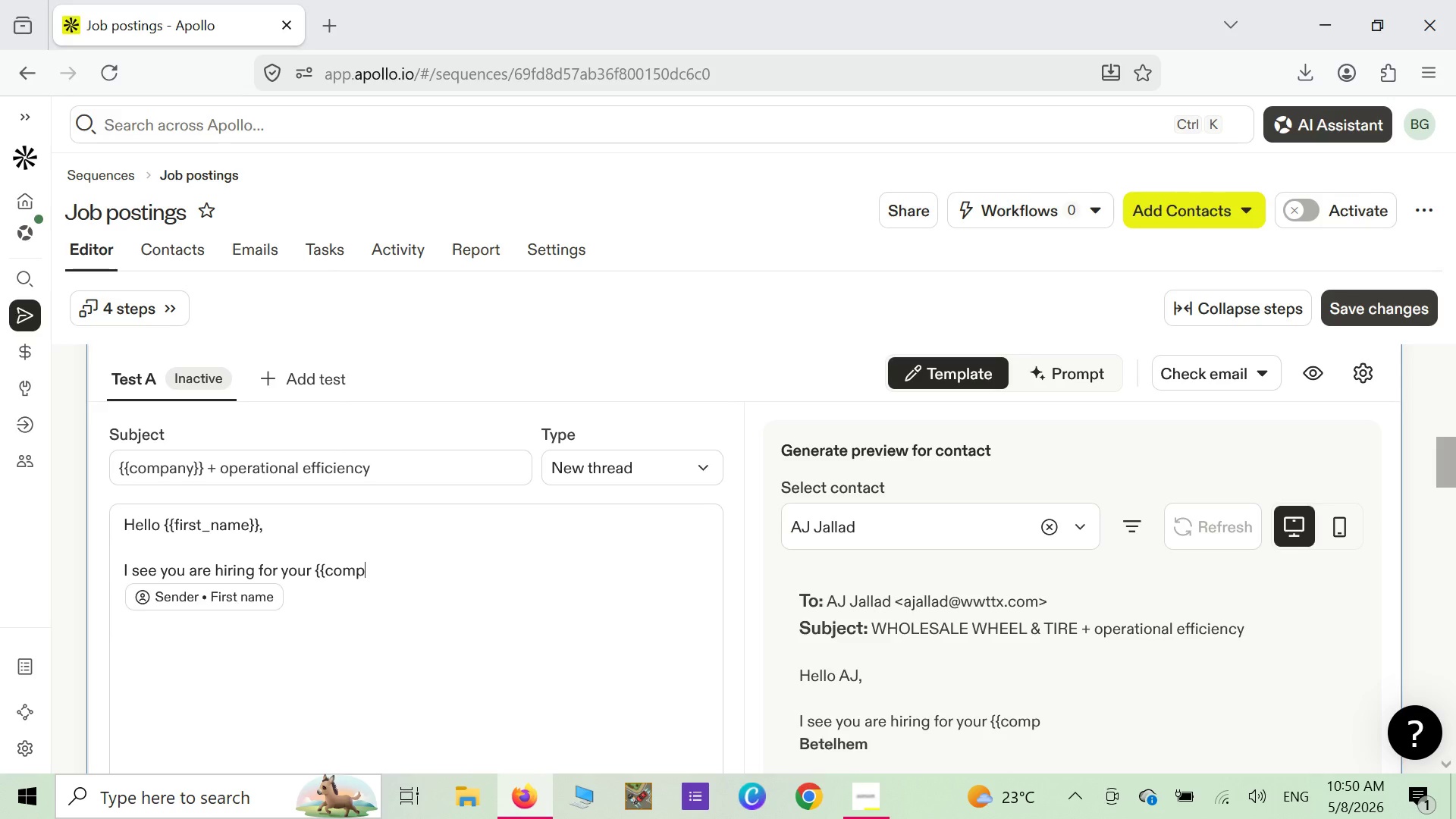 
type(any )
key(Backspace)
type(}})
 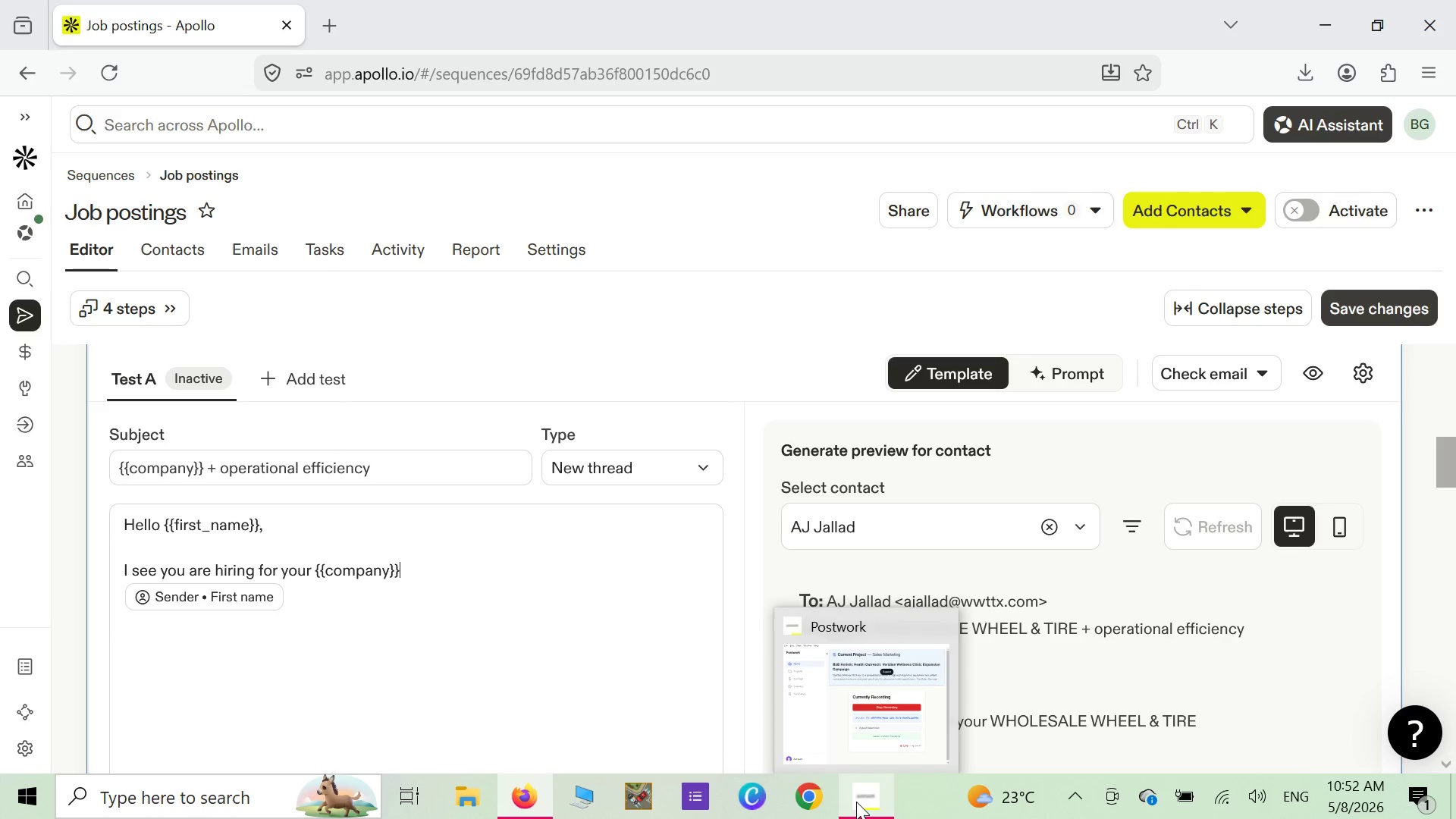 
wait(134.6)
 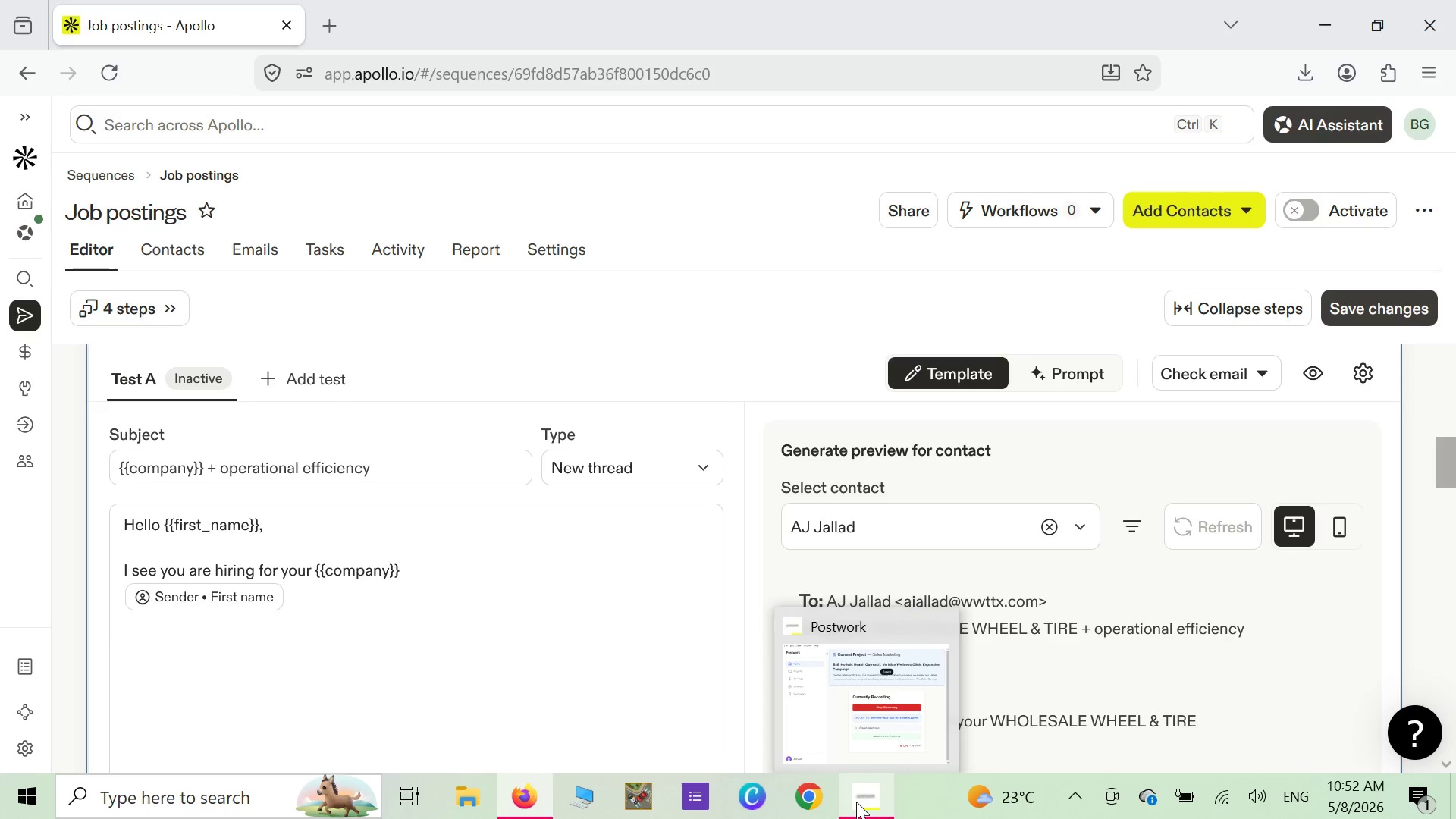 
mouse_move([807, 778])
 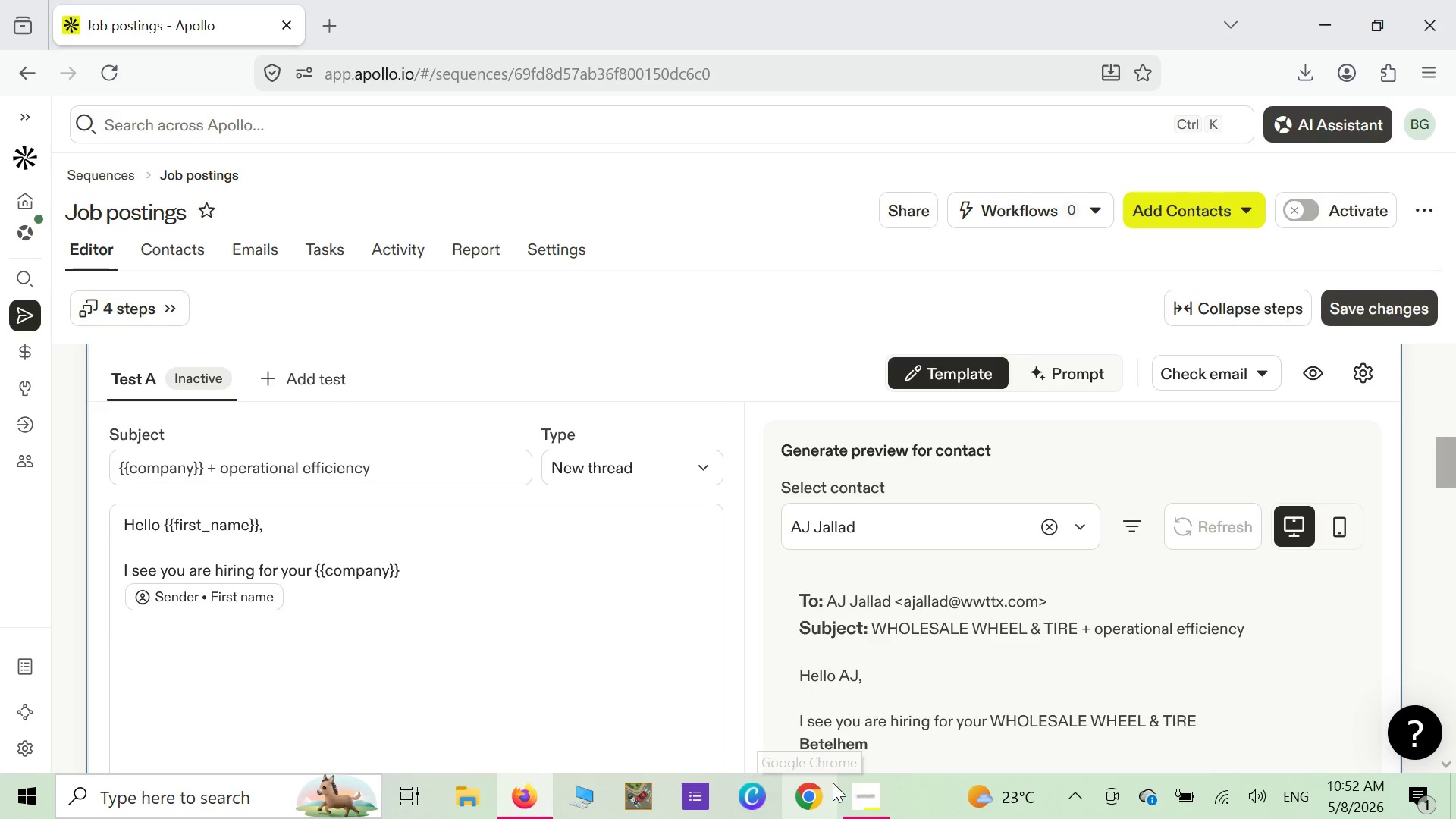 
mouse_move([859, 765])
 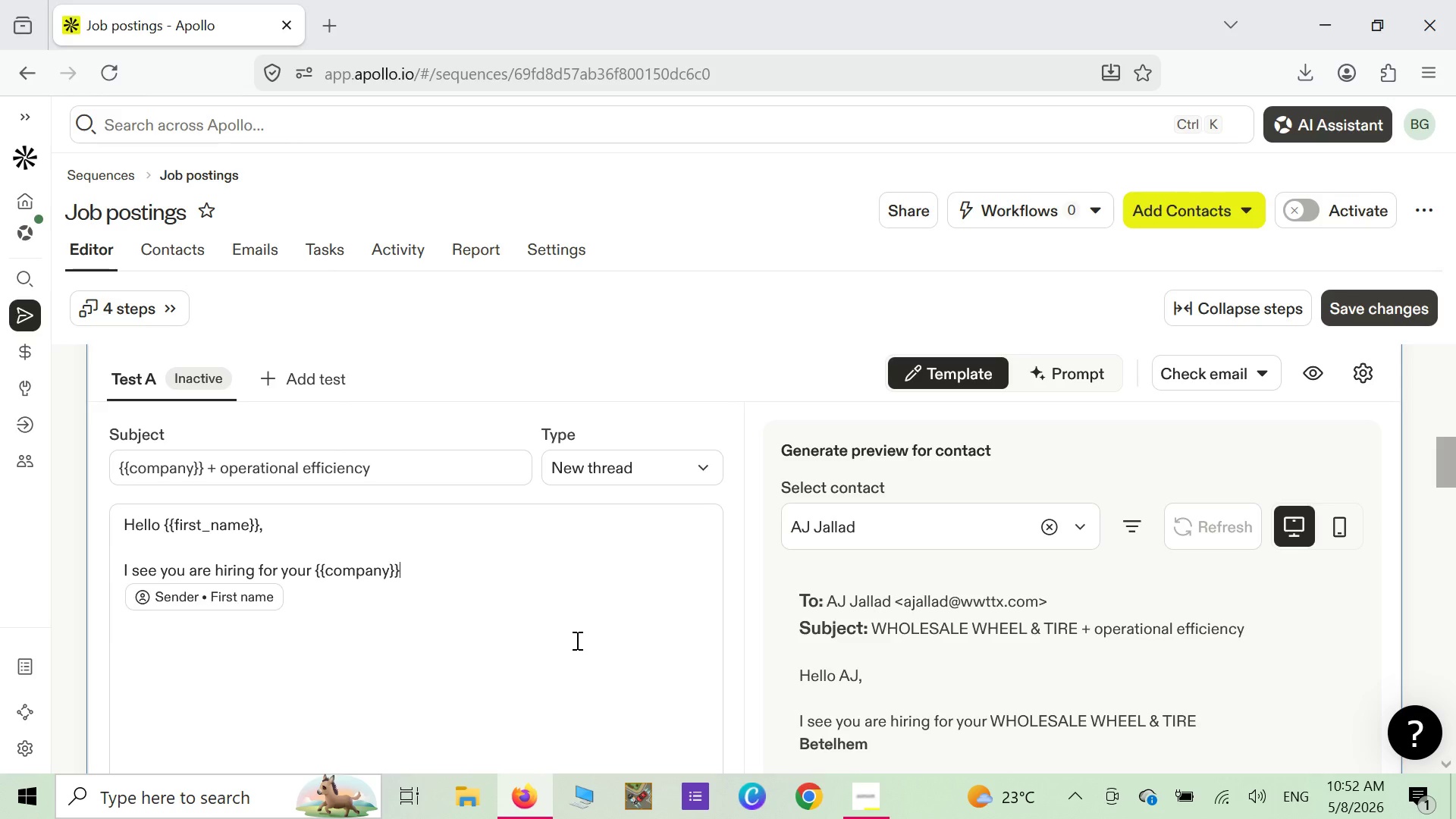 
wait(14.96)
 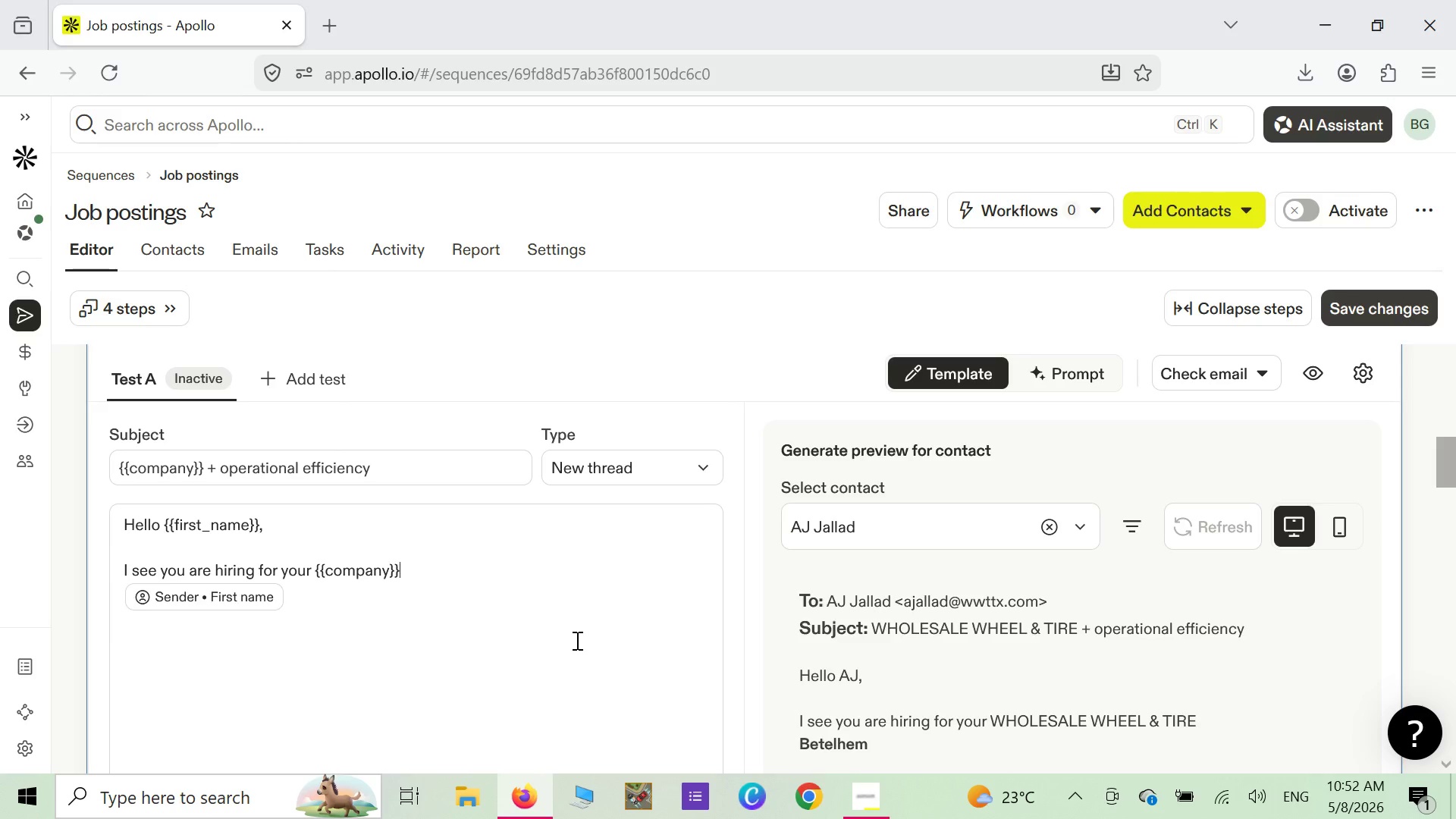 
key(Period)
 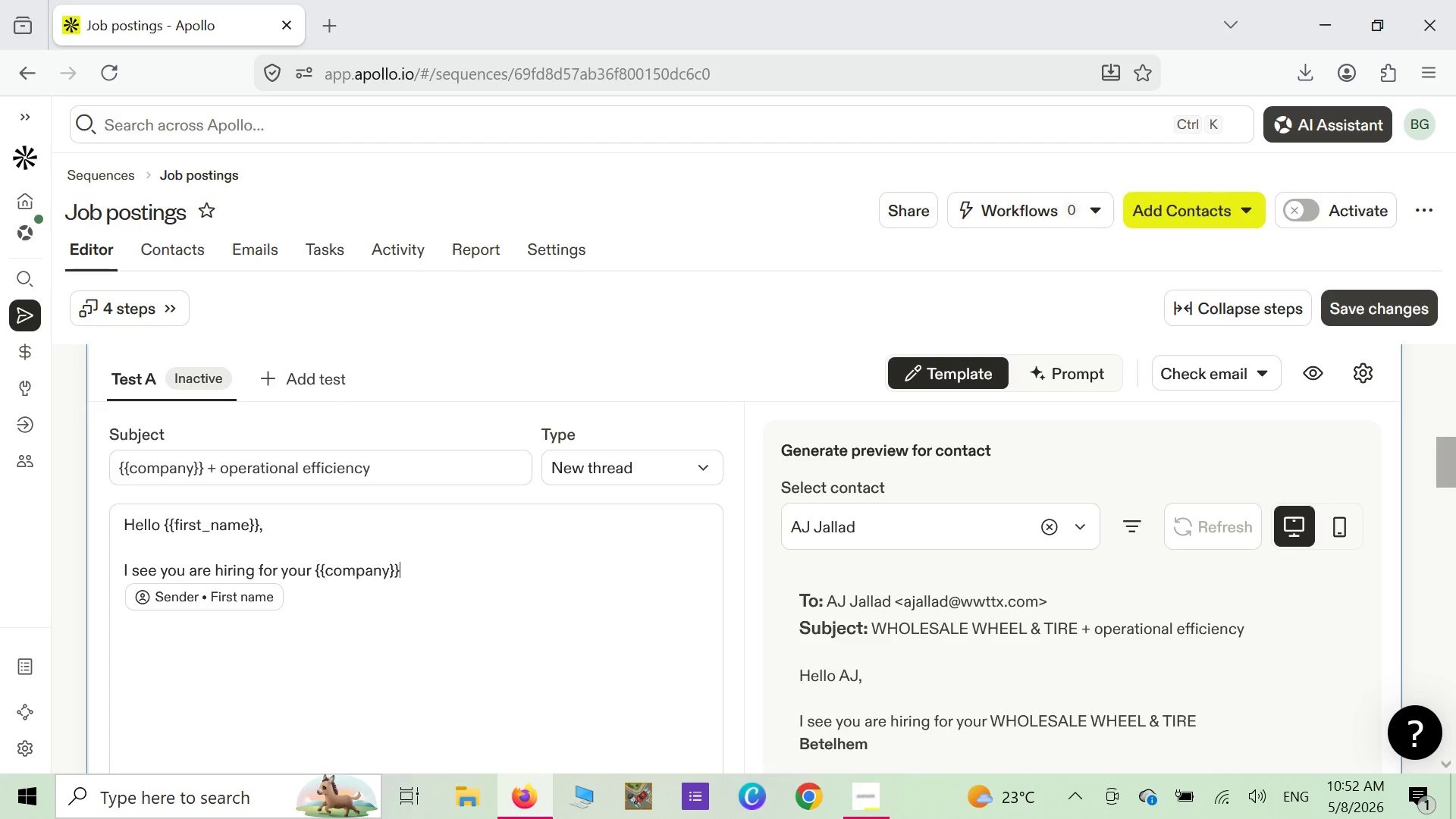 
key(Space)
 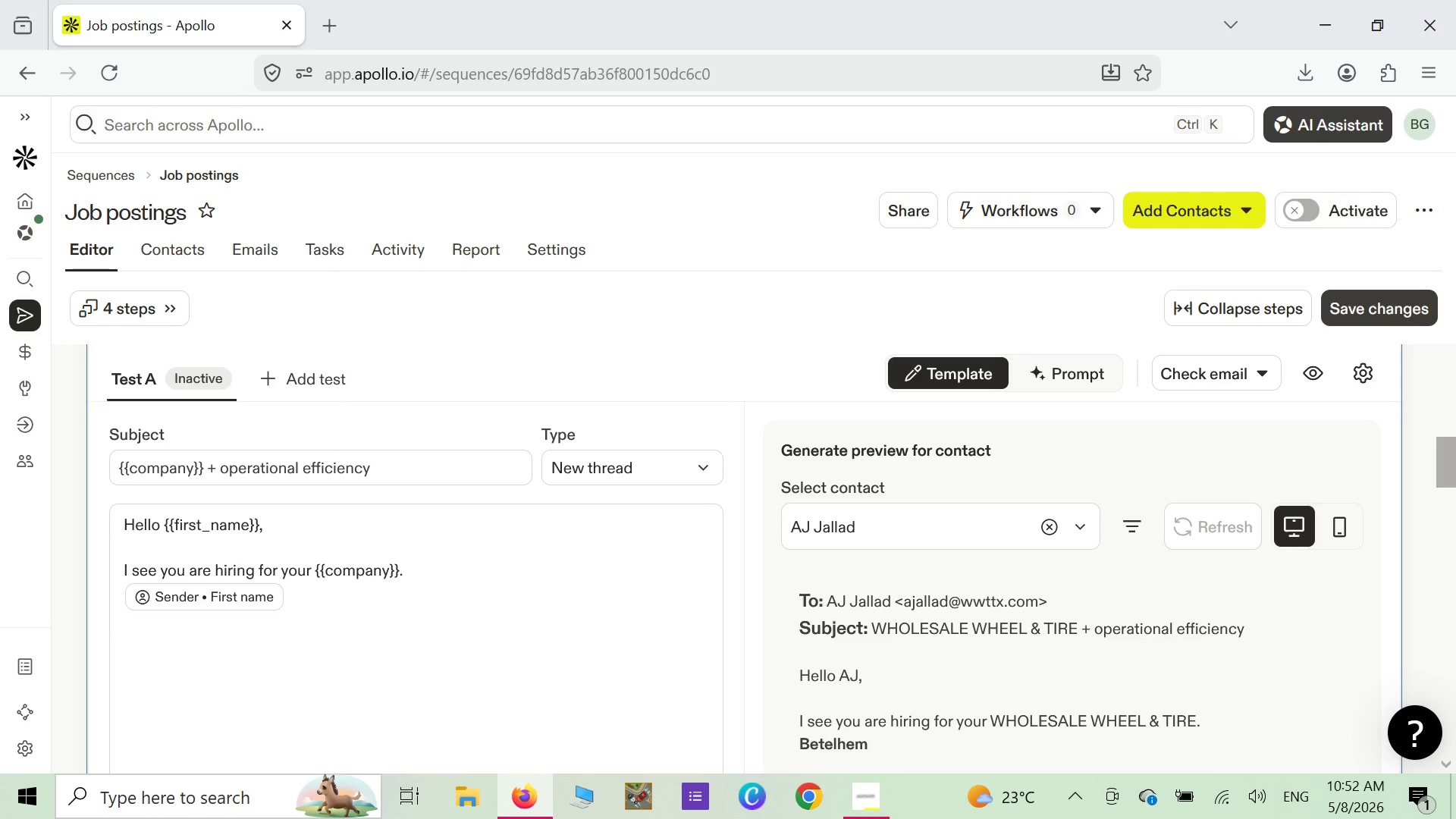 
wait(5.58)
 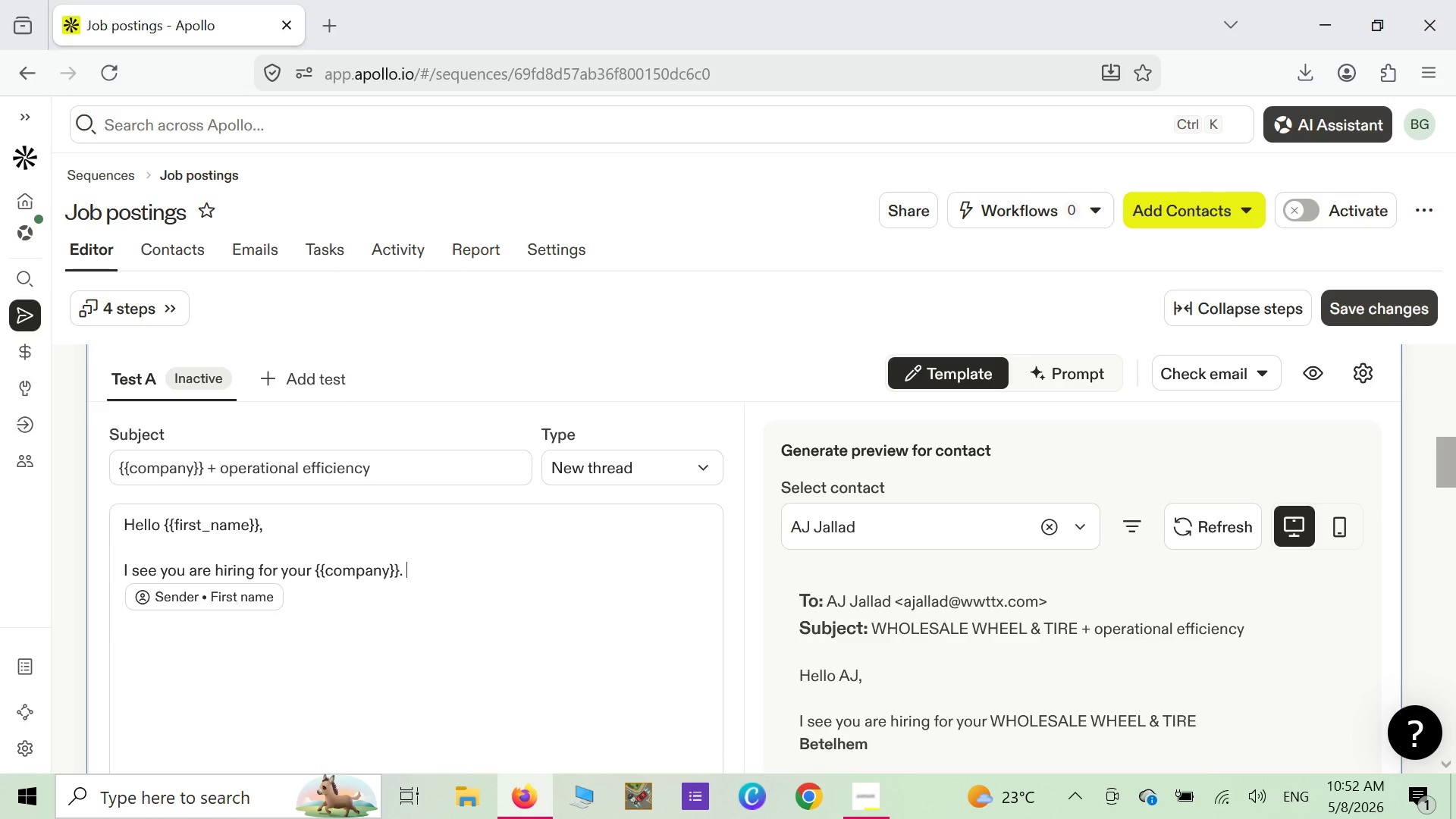 
type(g)
key(Backspace)
type(Growth is difficult )
 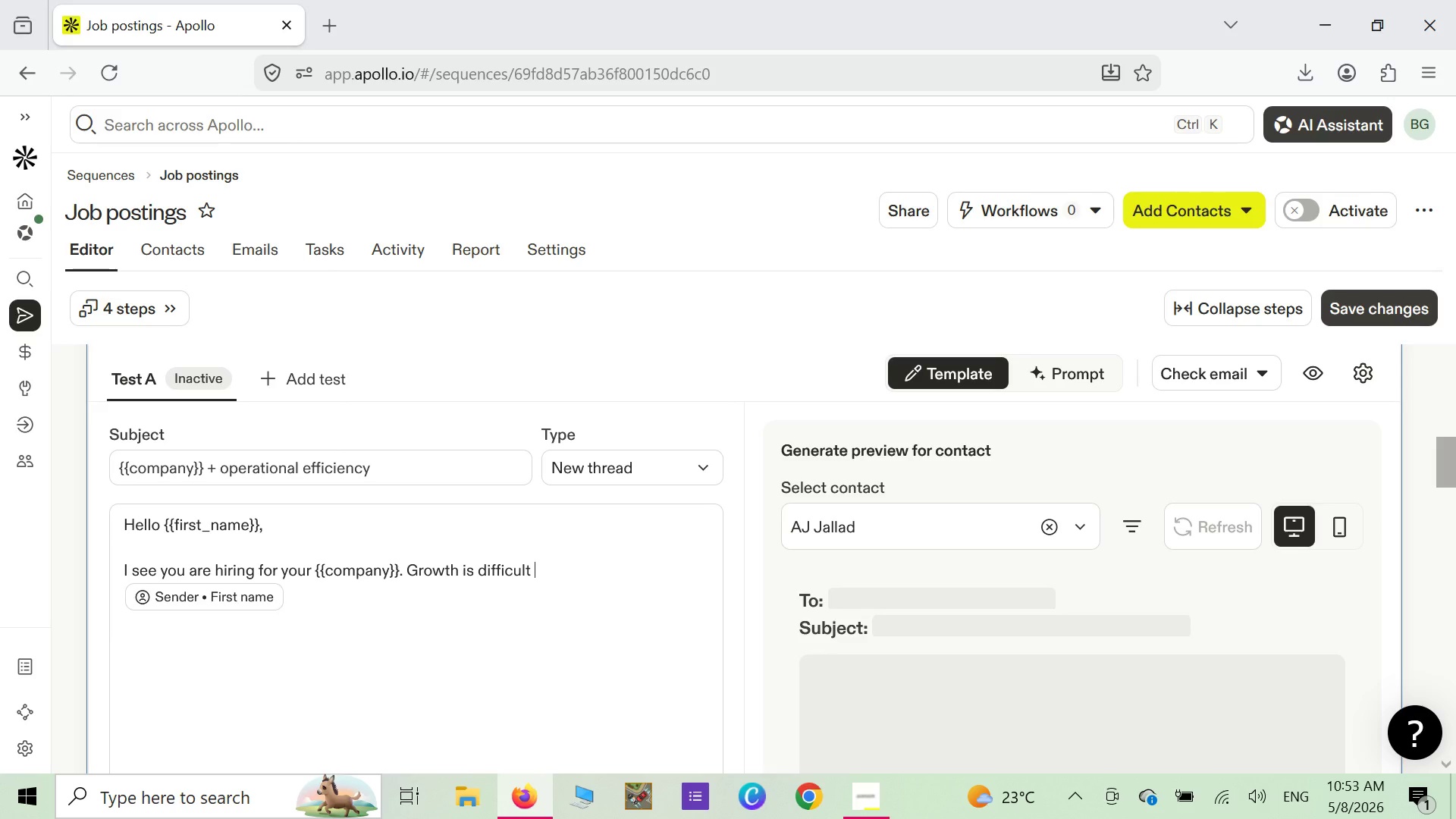 
key(Backspace)
type(, yuo)
key(Backspace)
key(Backspace)
type(ou )
 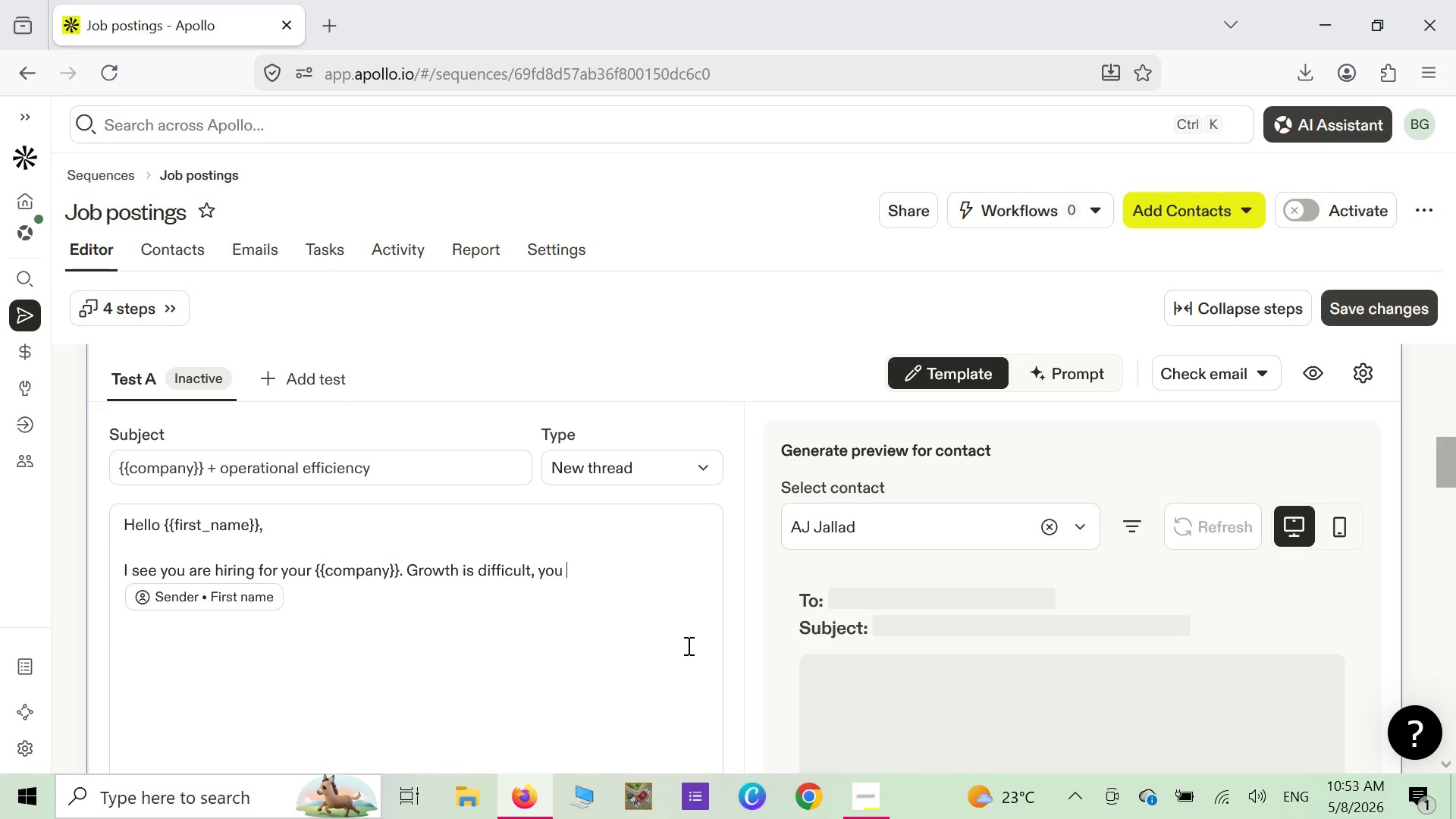 
wait(12.55)
 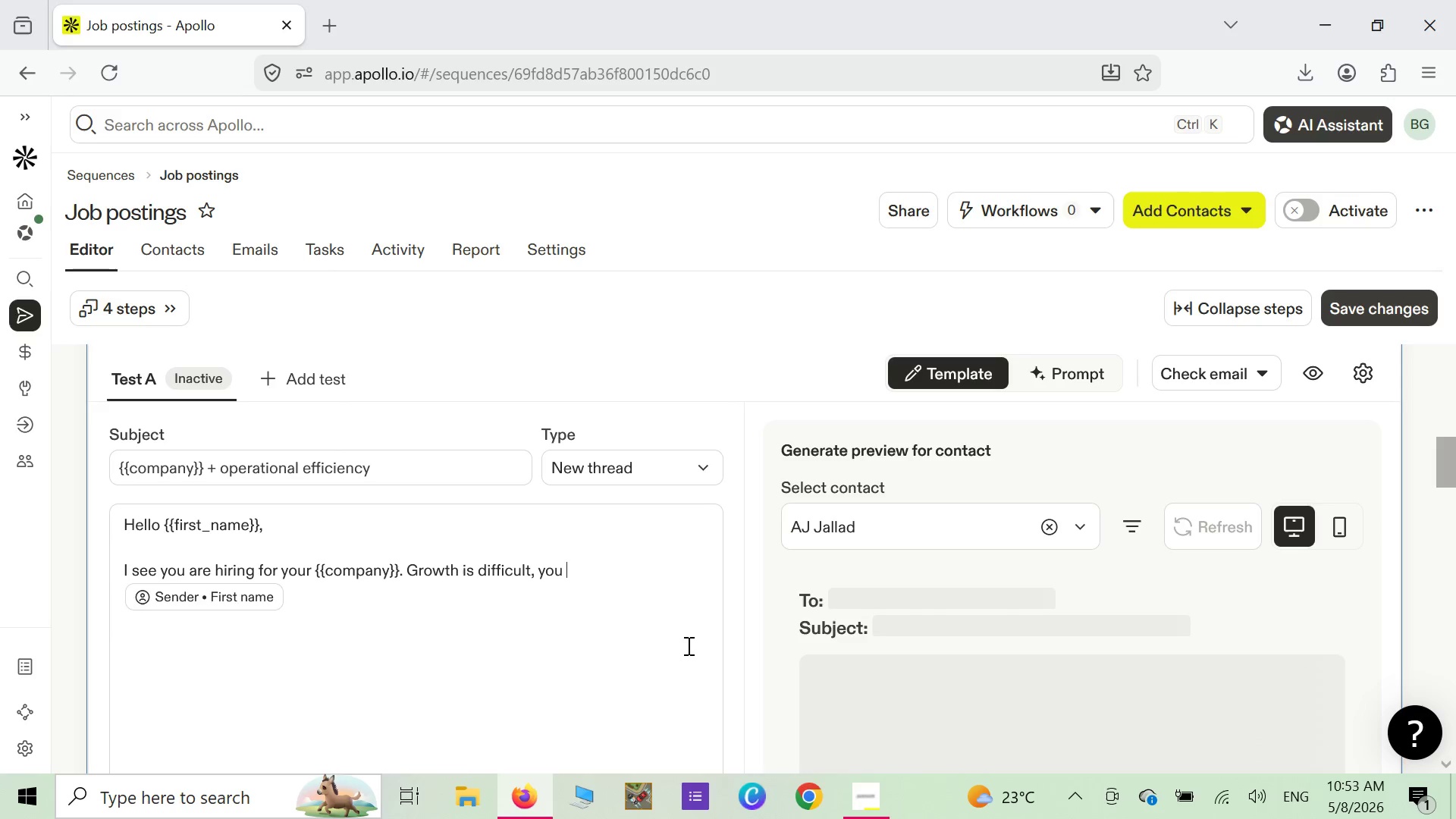 
type(are  facing )
 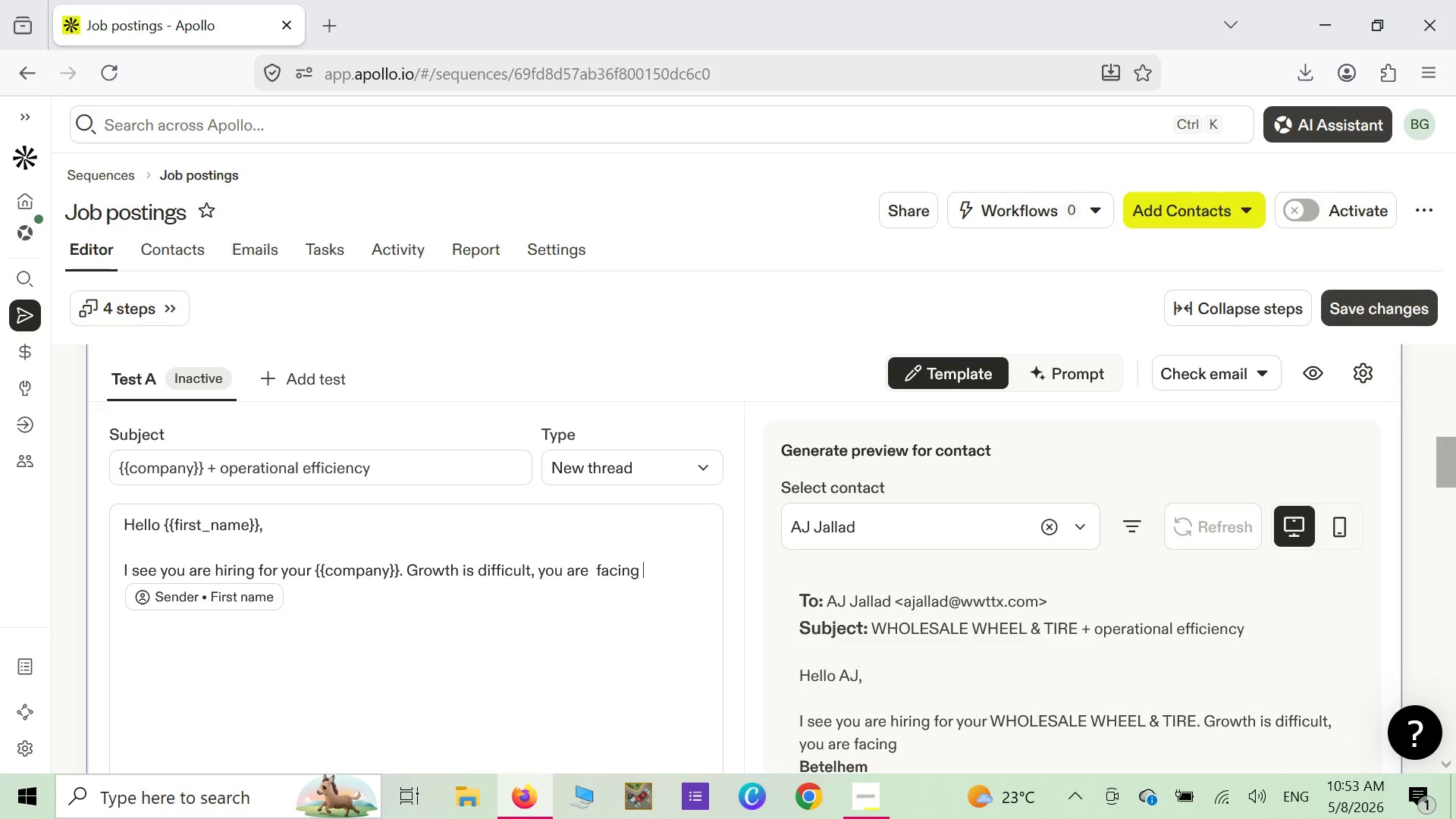 
type(more )
 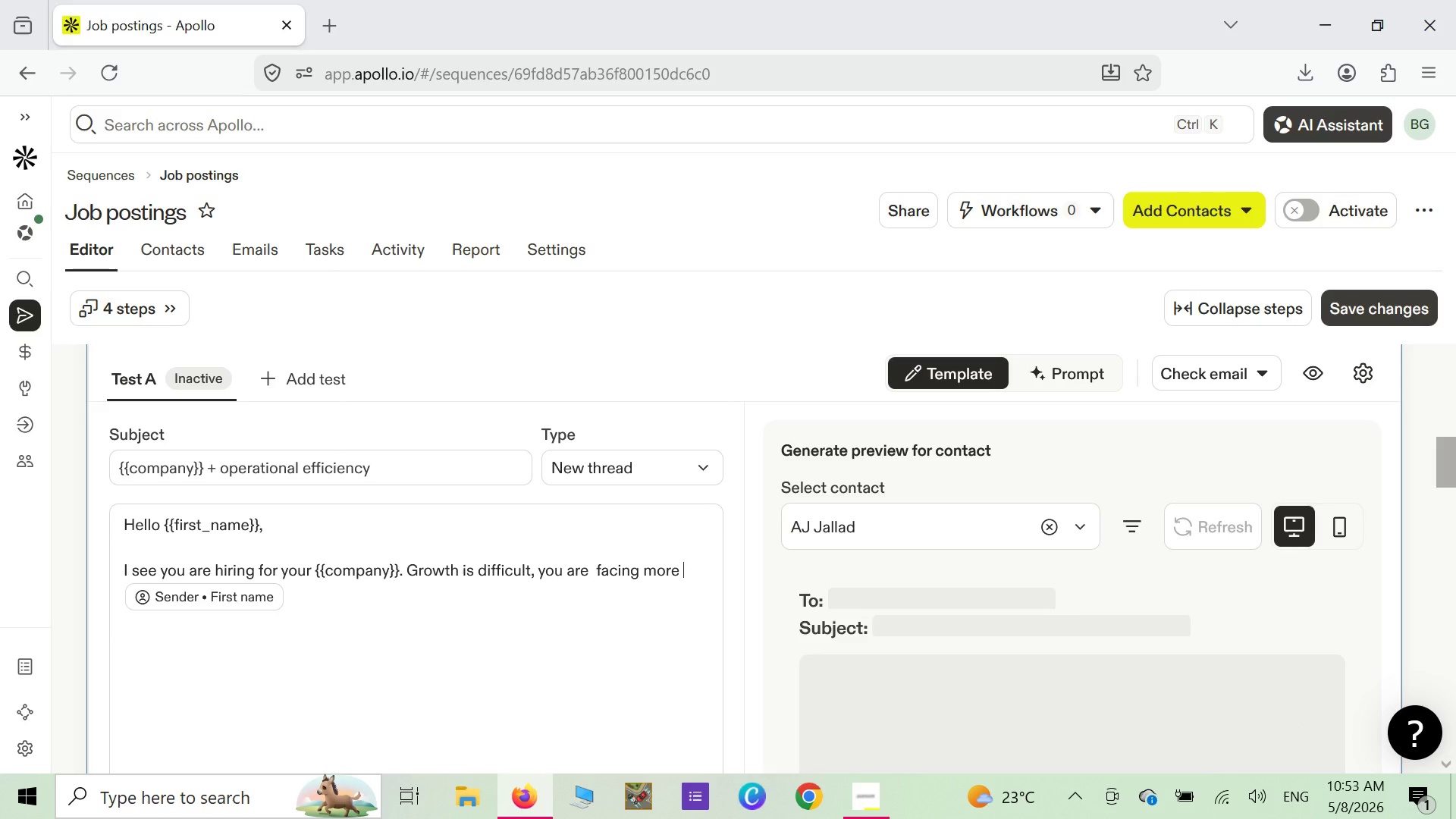 
type(times)
 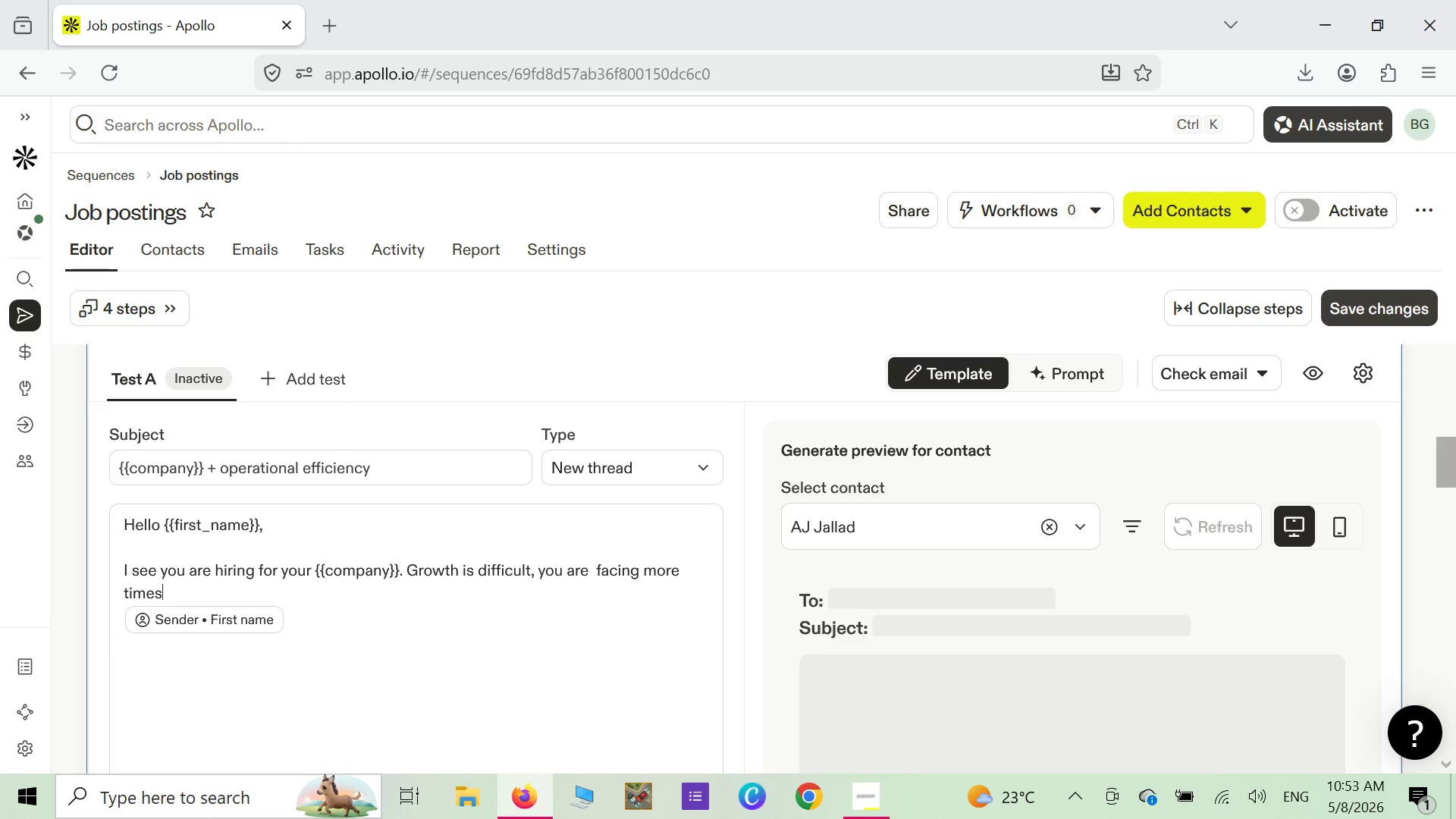 
type( than three areas )
 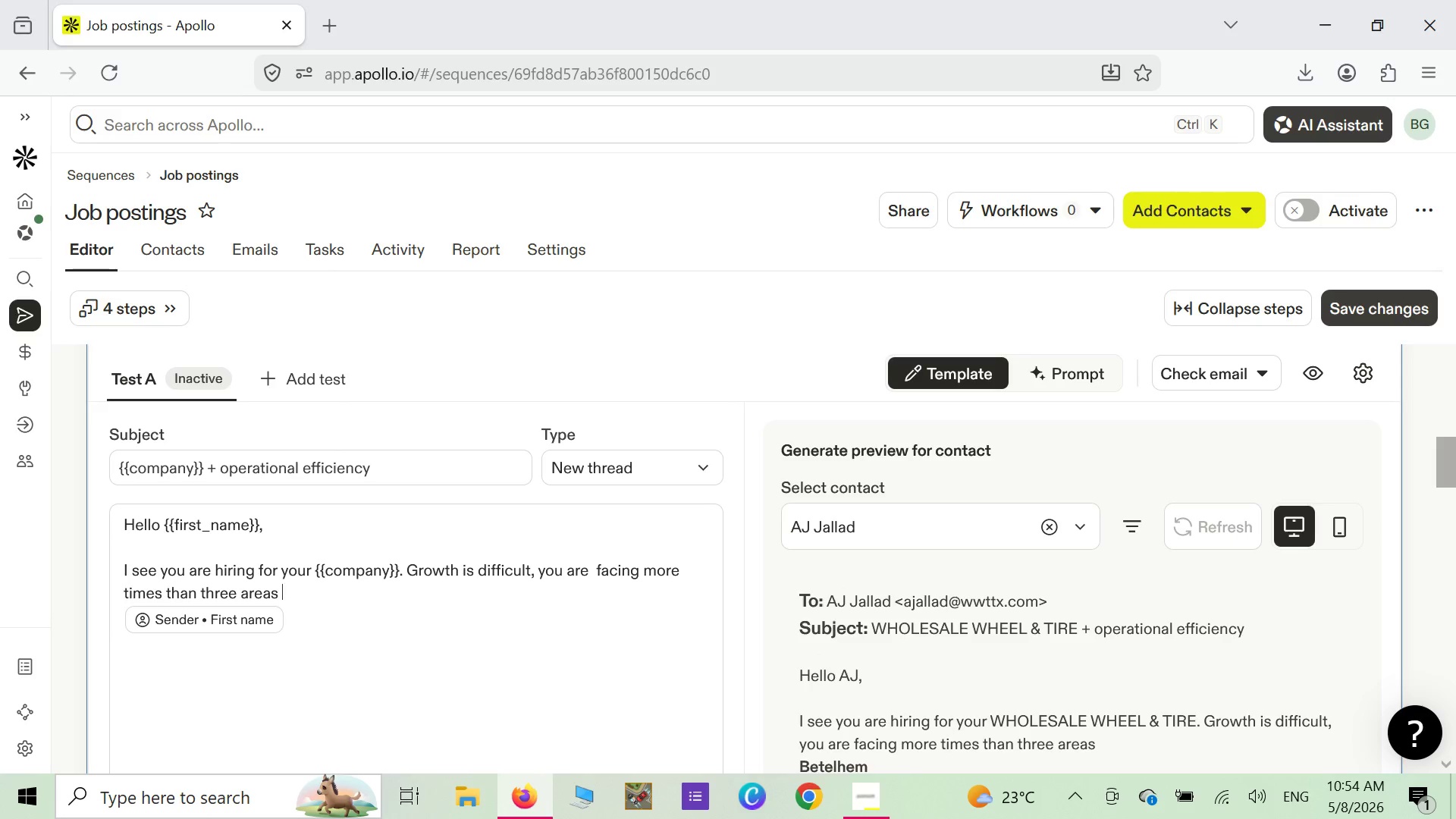 
type(of growth )
key(Backspace)
type(. )
 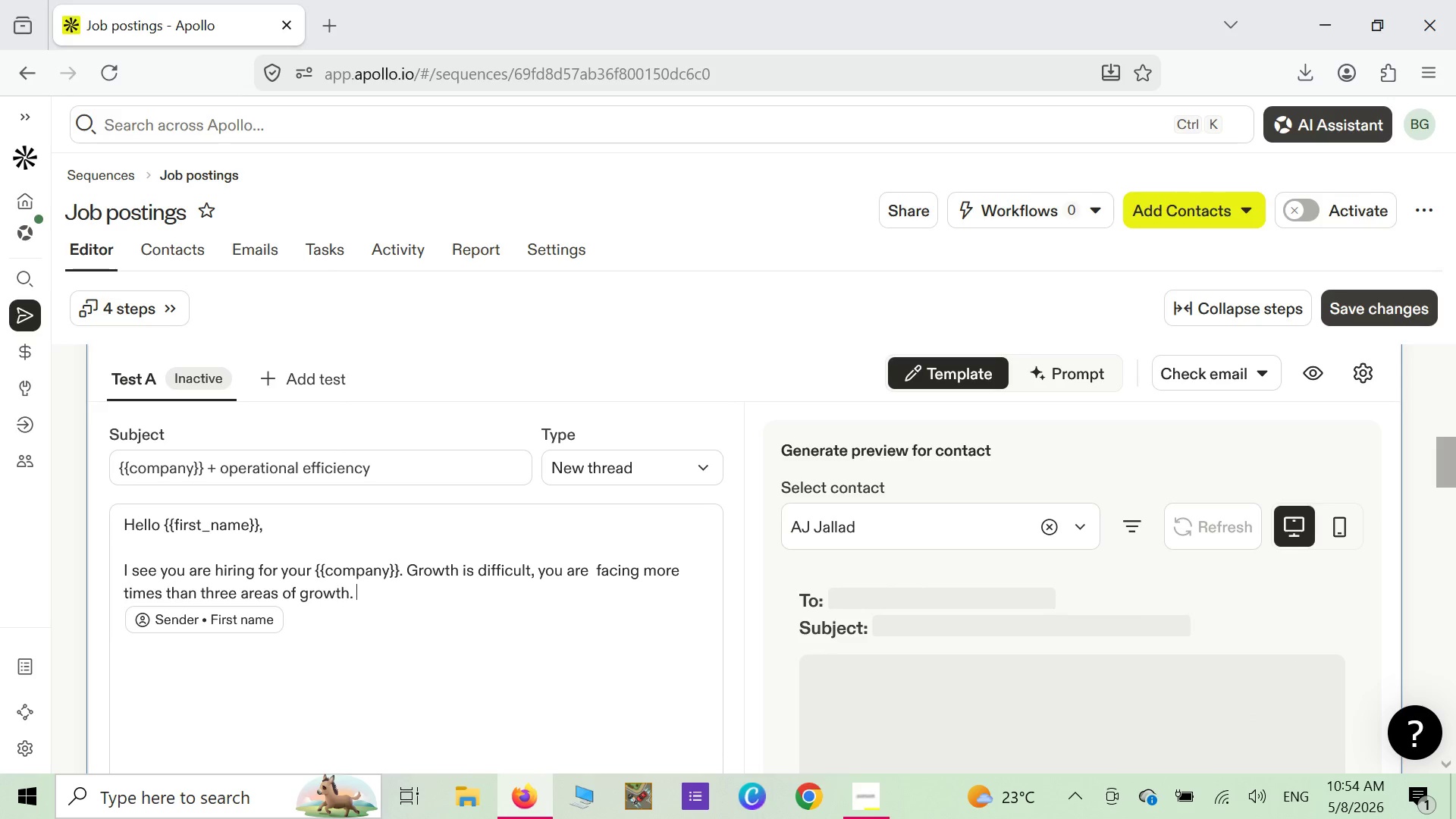 
key(Enter)
 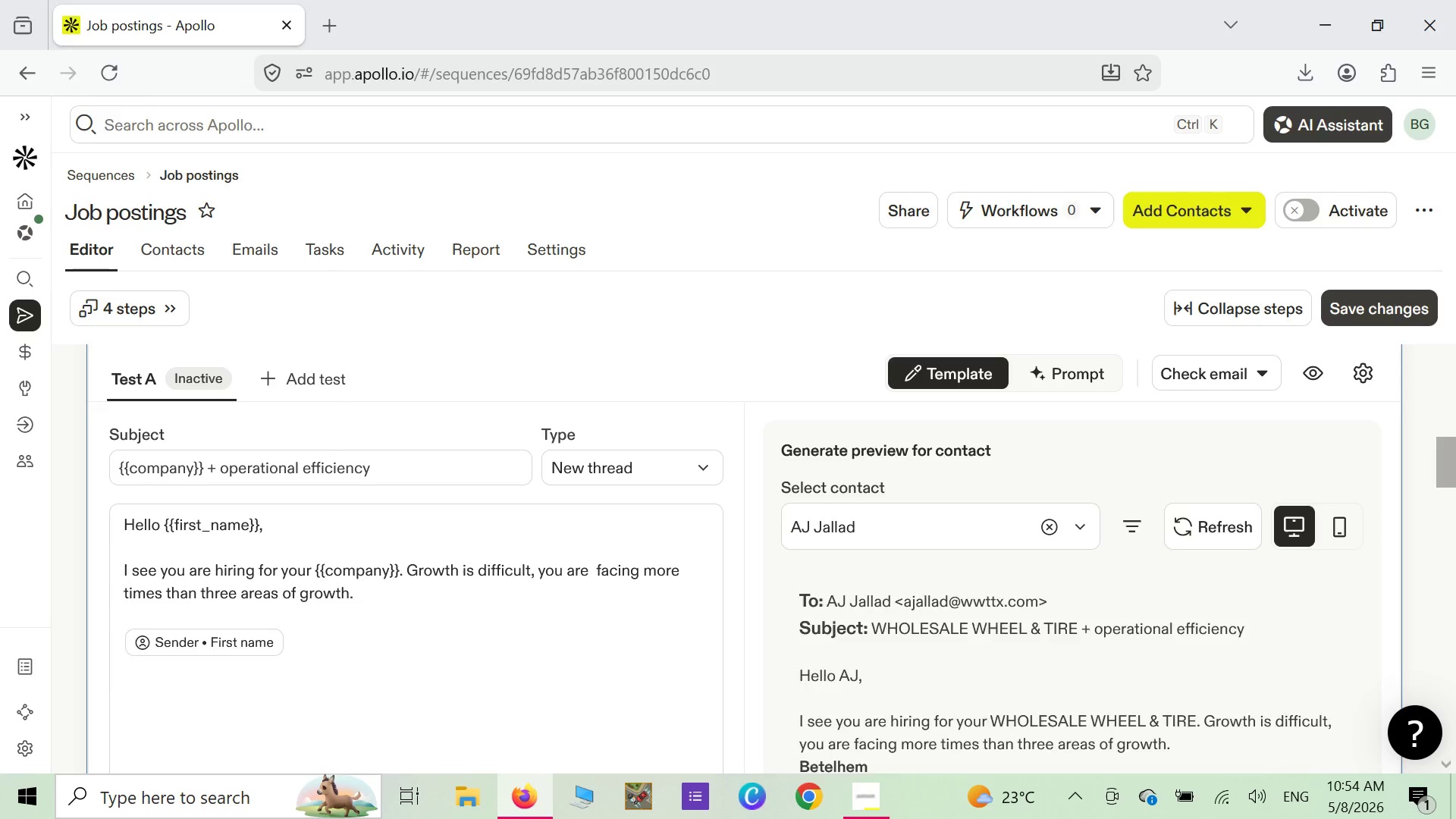 
key(Space)
 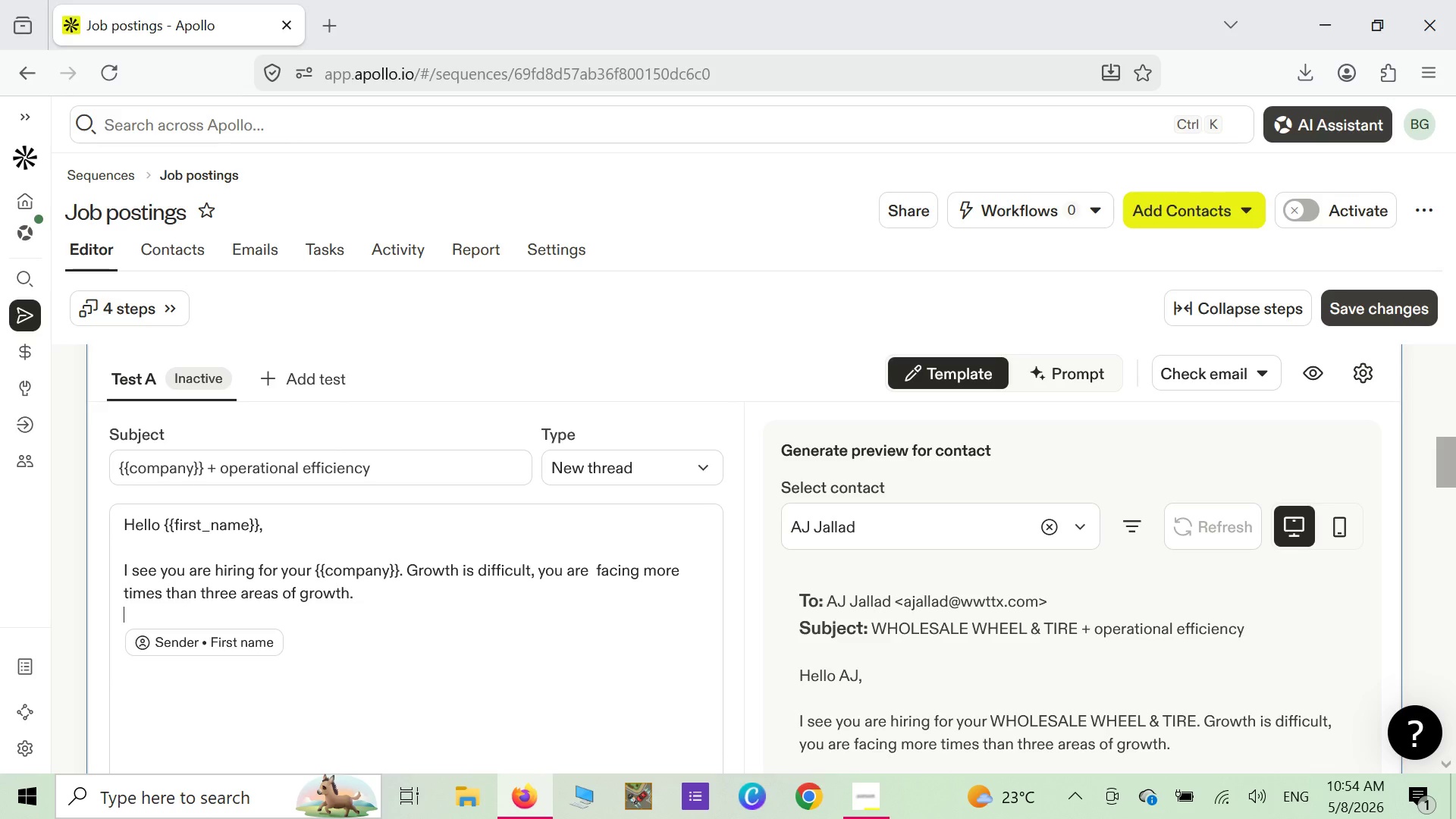 
key(Space)
 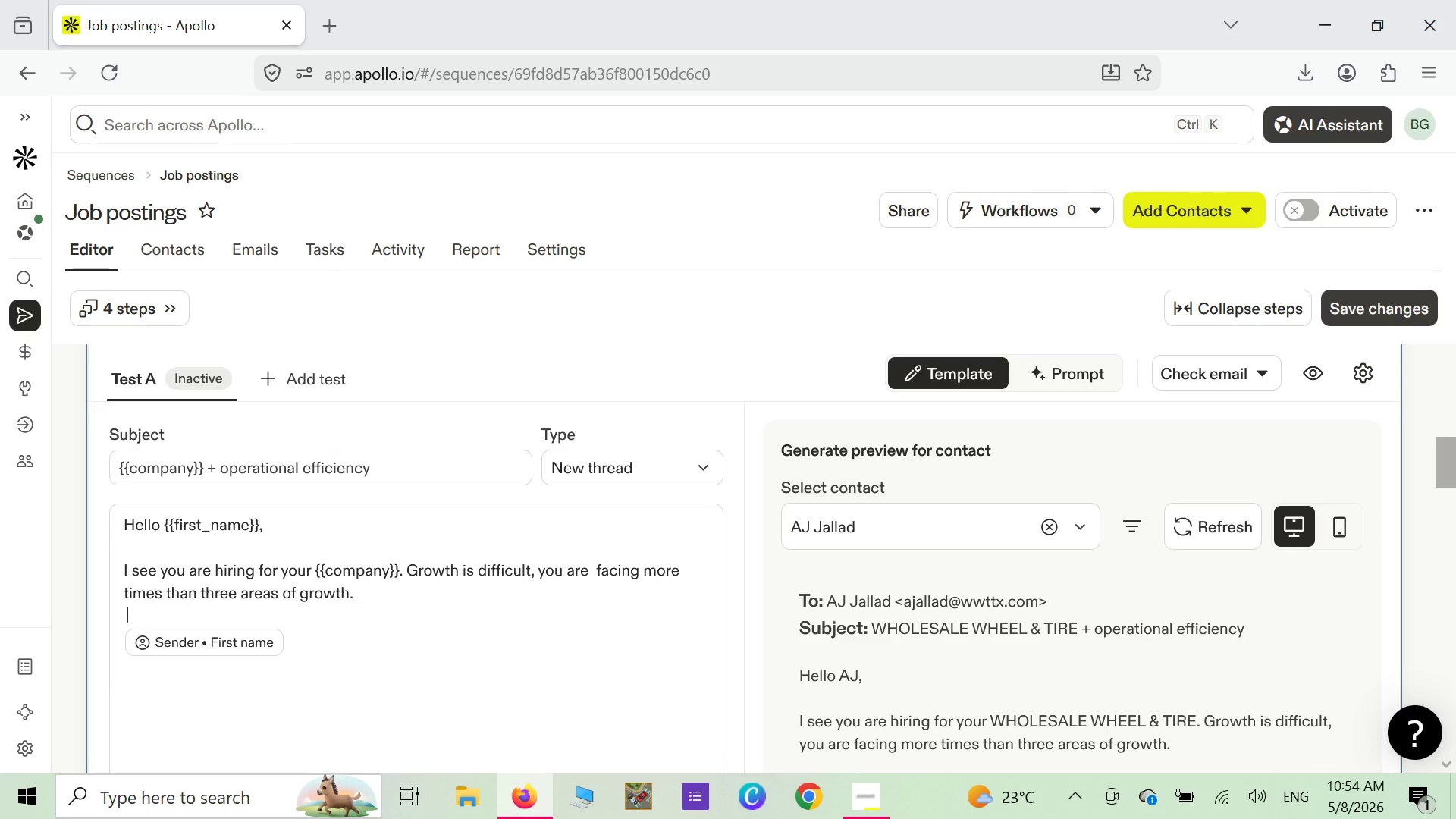 
key(Space)
 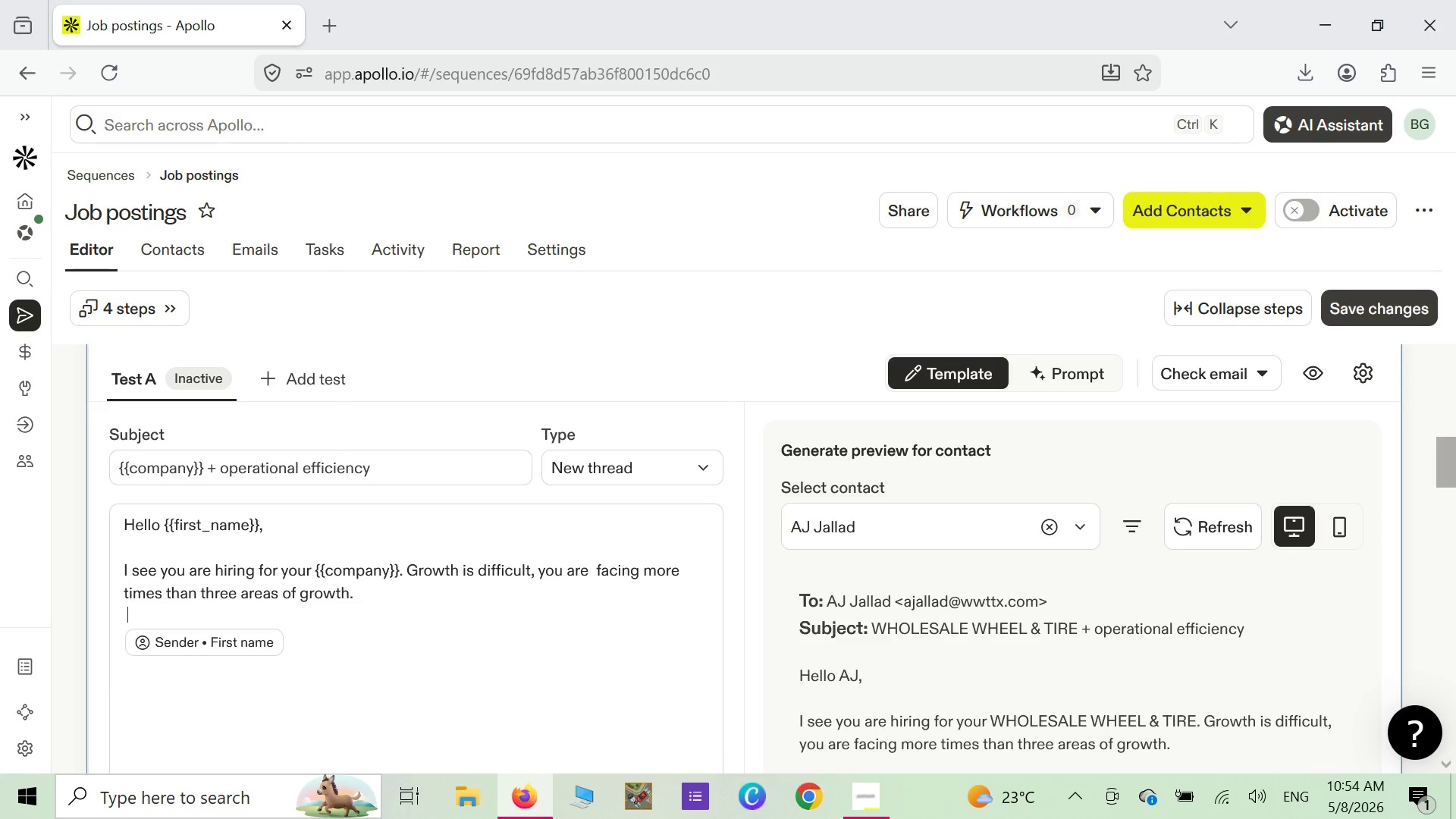 
key(Space)
 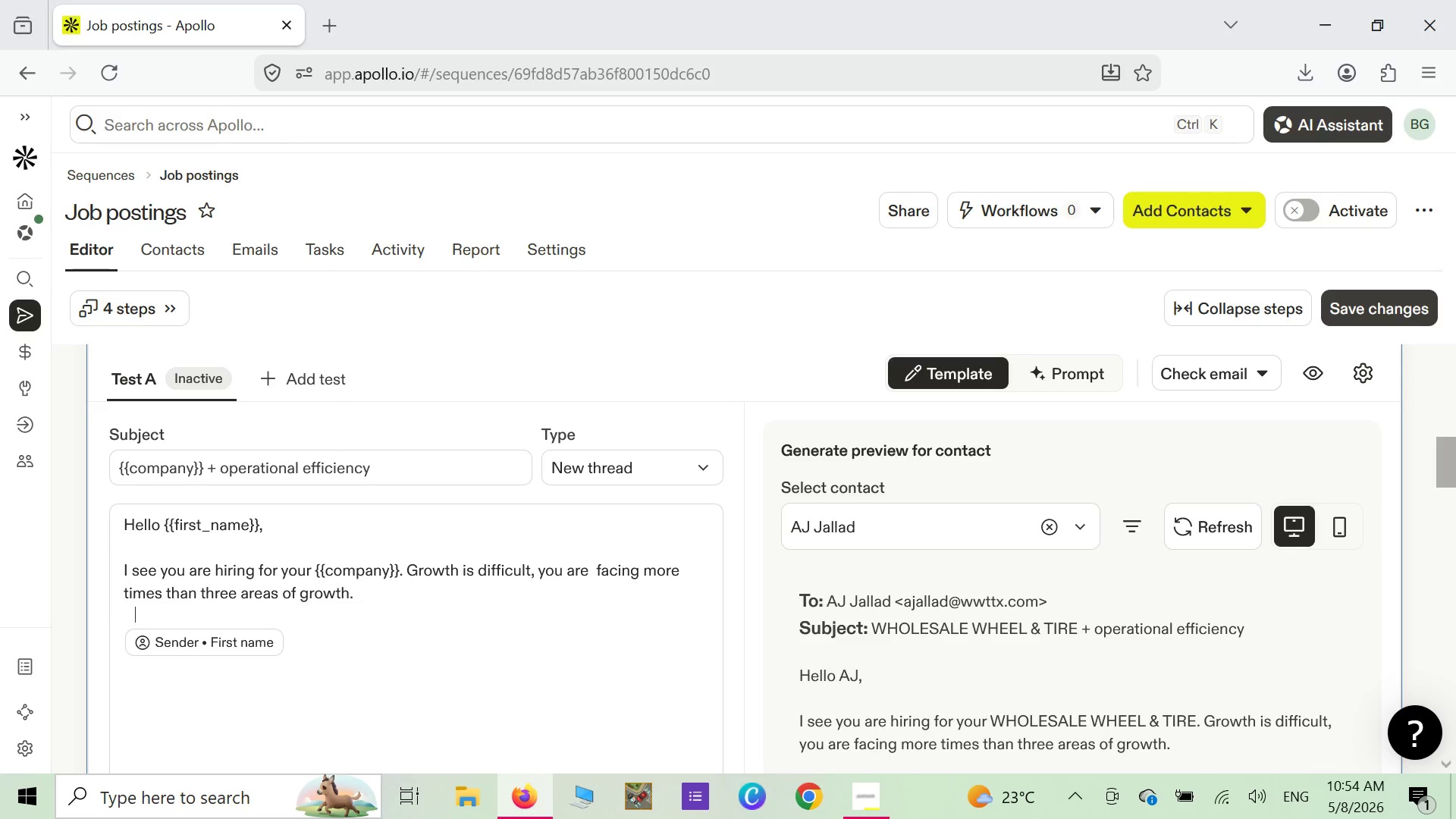 
key(Space)
 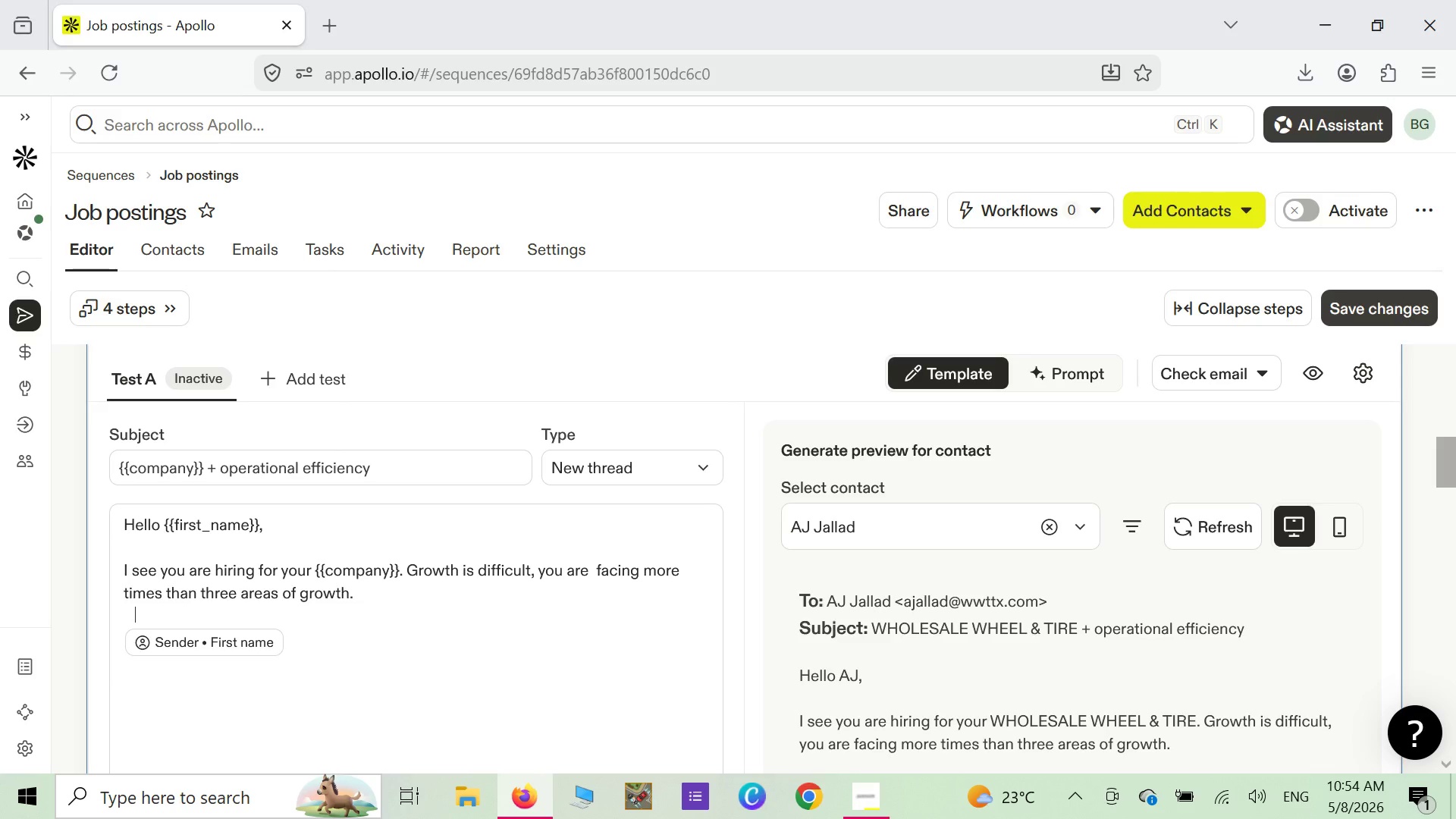 
key(Space)
 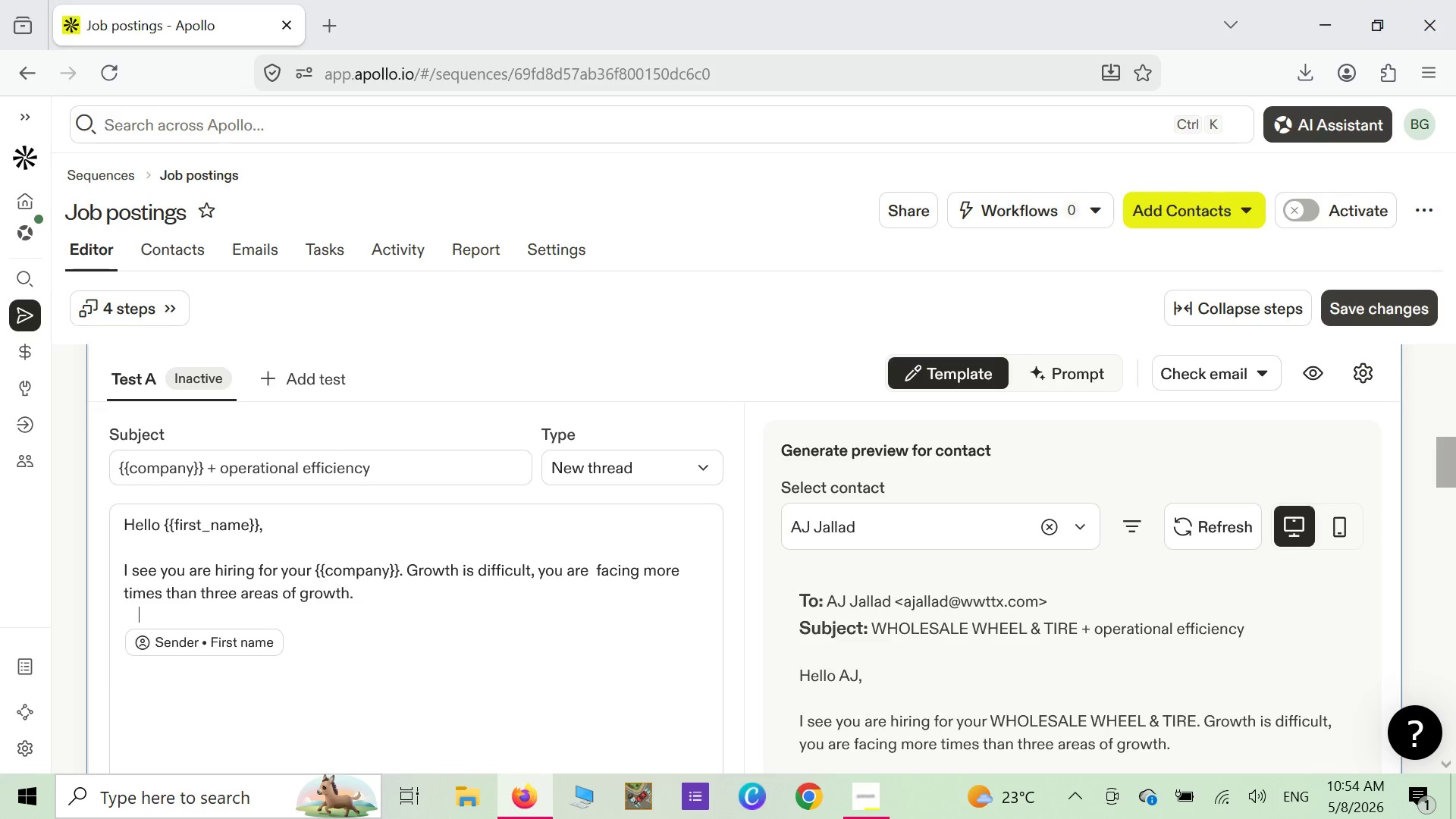 
key(Space)
 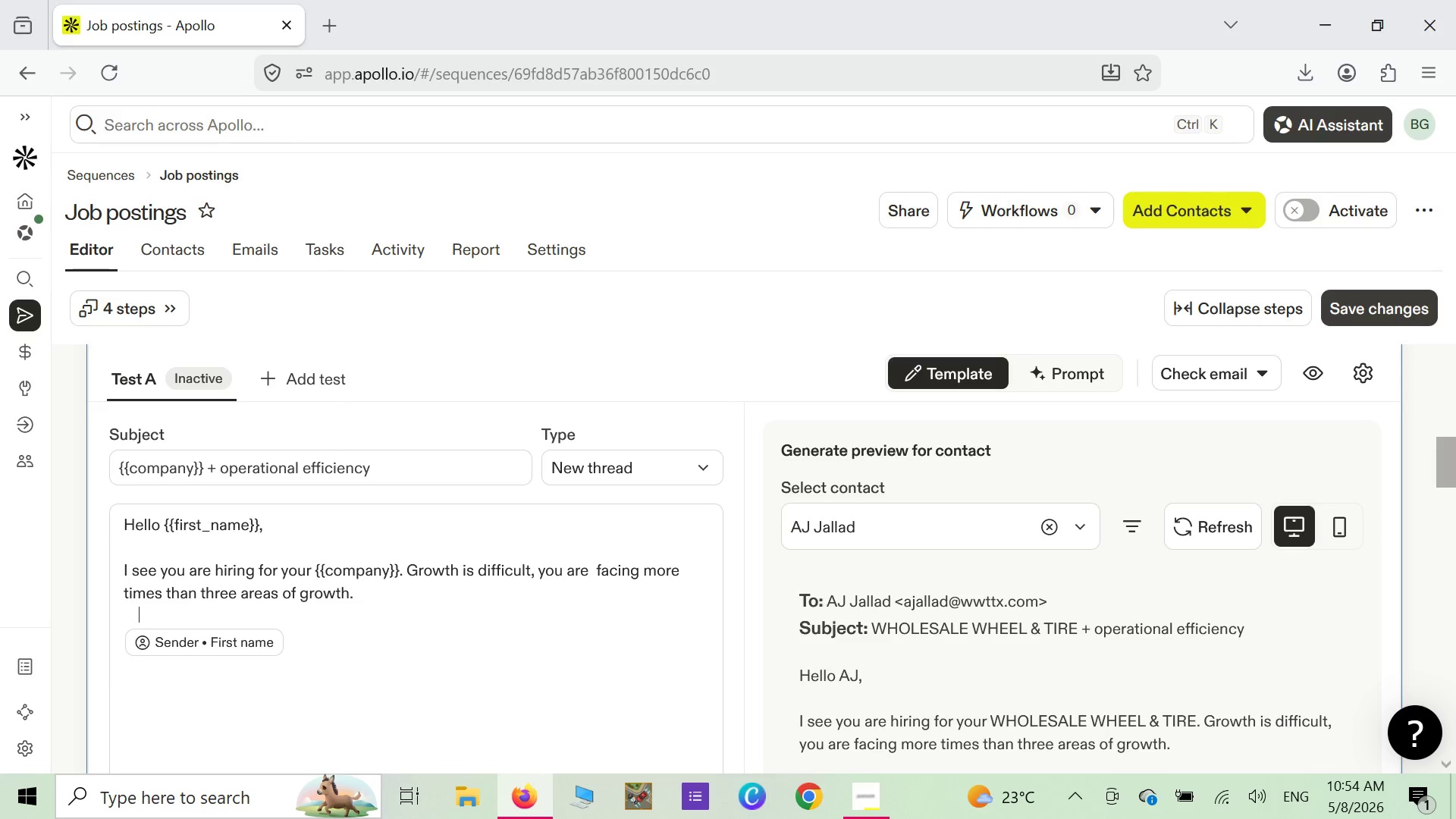 
key(Space)
 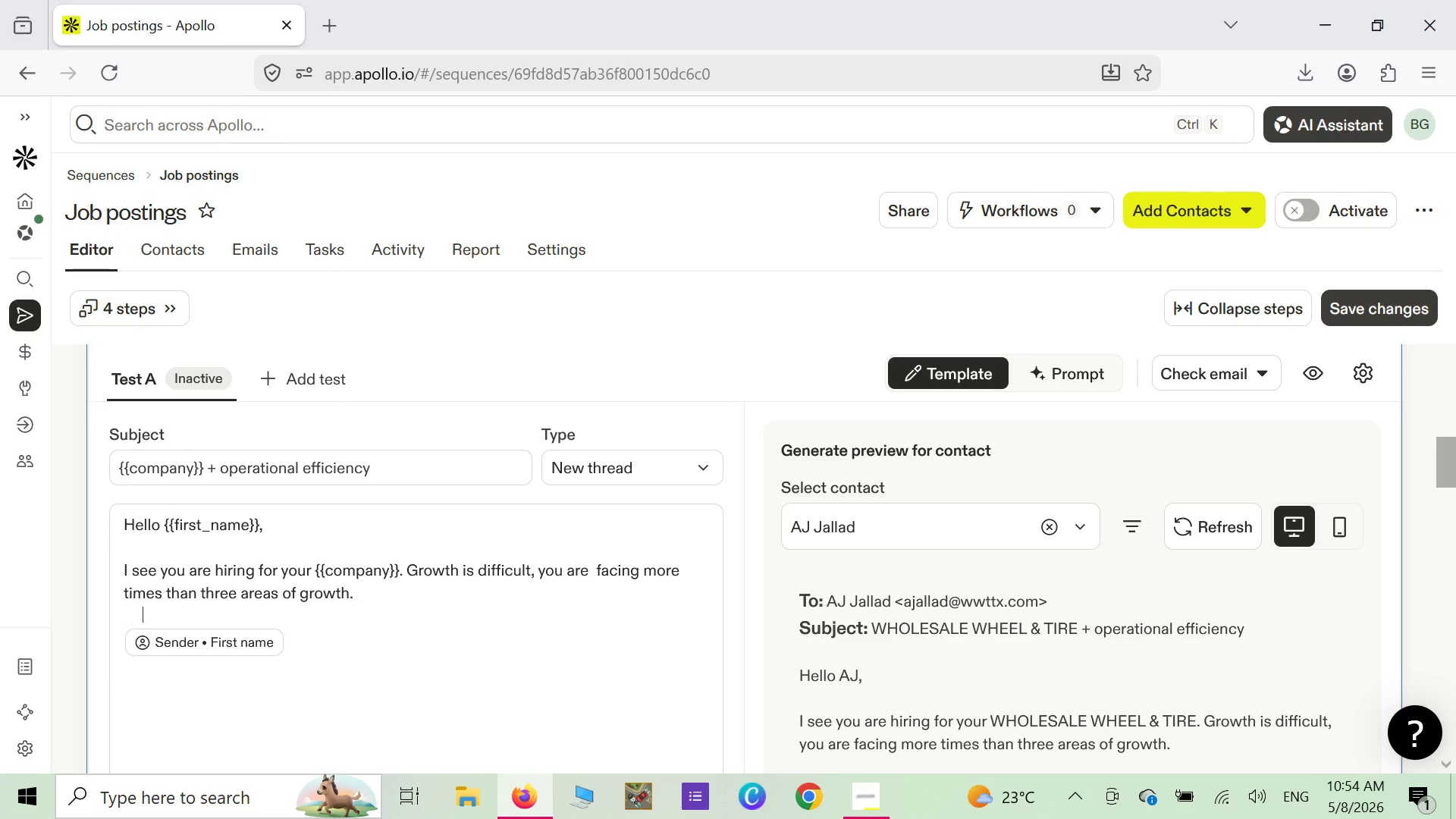 
key(Enter)
 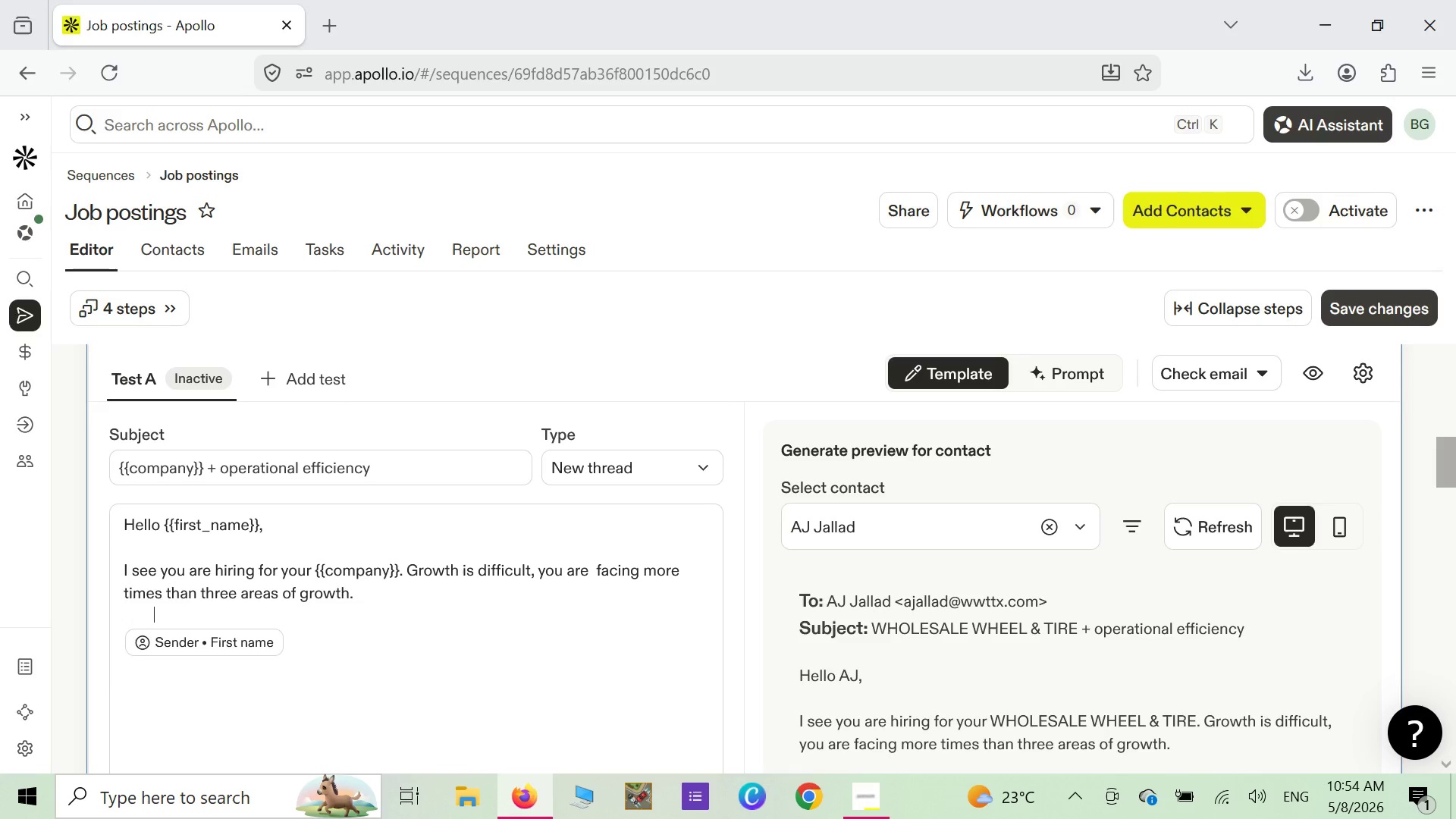 
key(Enter)
 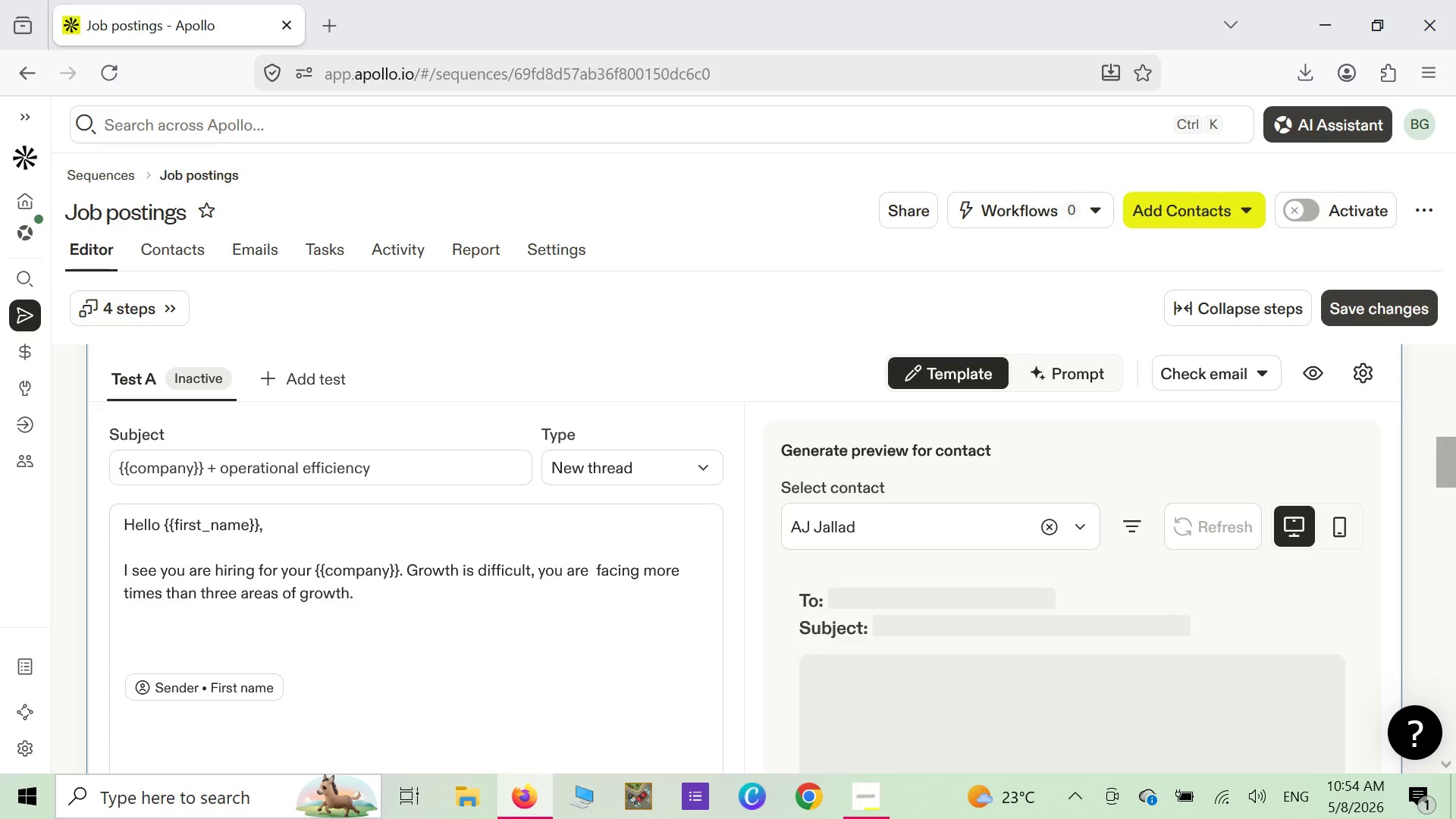 
key(Backspace)
type(1 yiu)
key(Backspace)
key(Backspace)
type(our )
 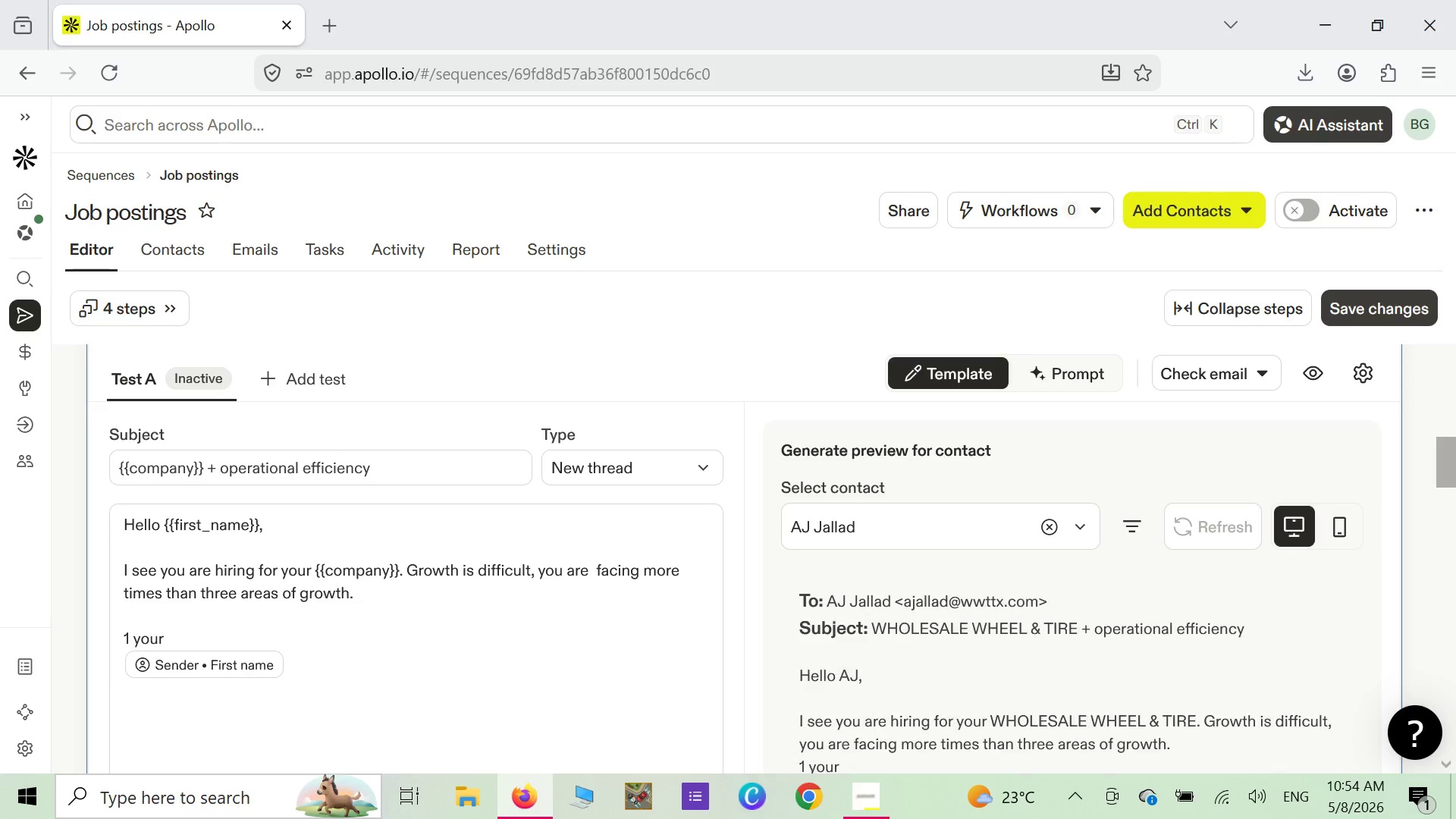 
type(rooms are not being used.)
 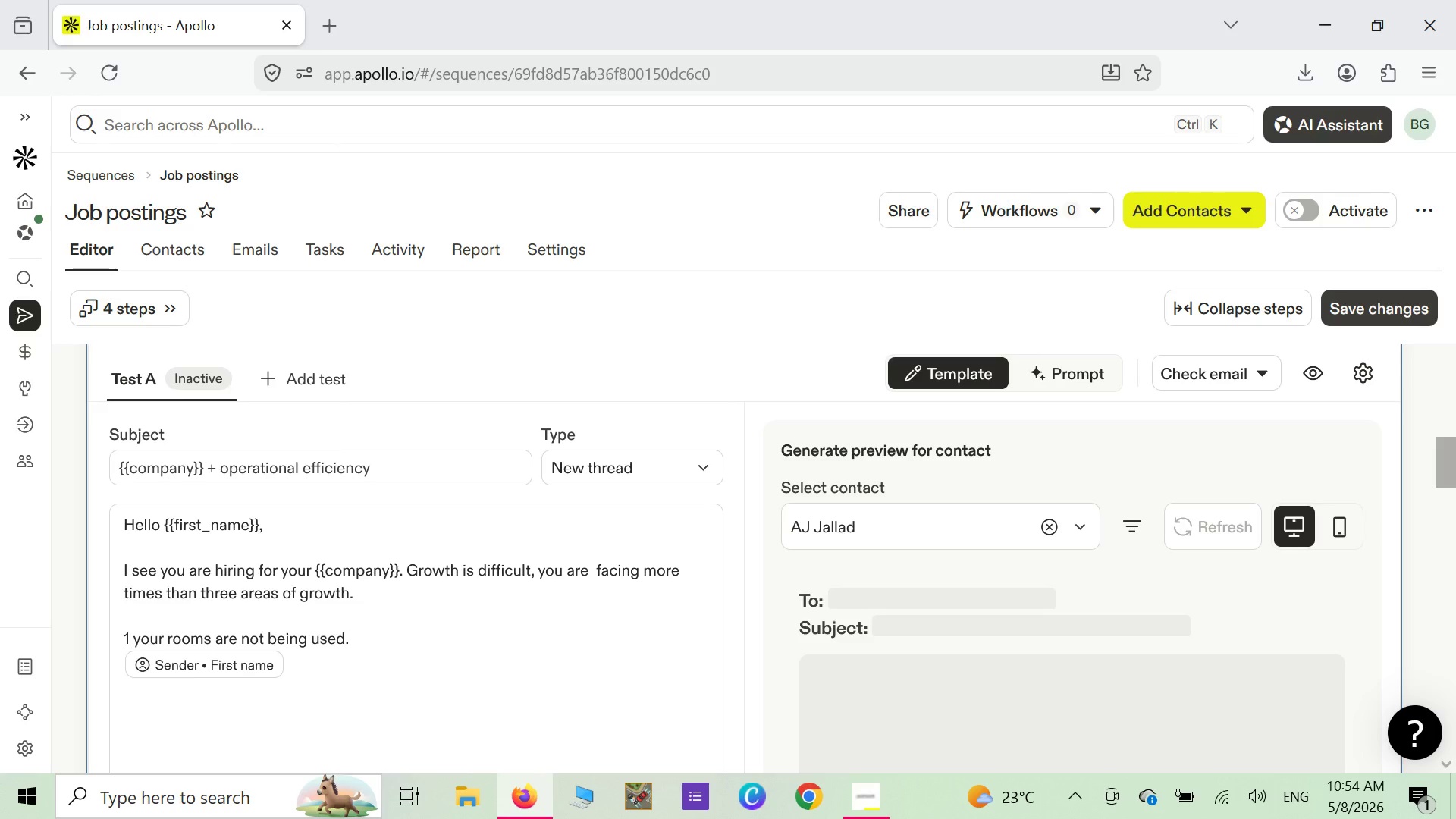 
key(Enter)
 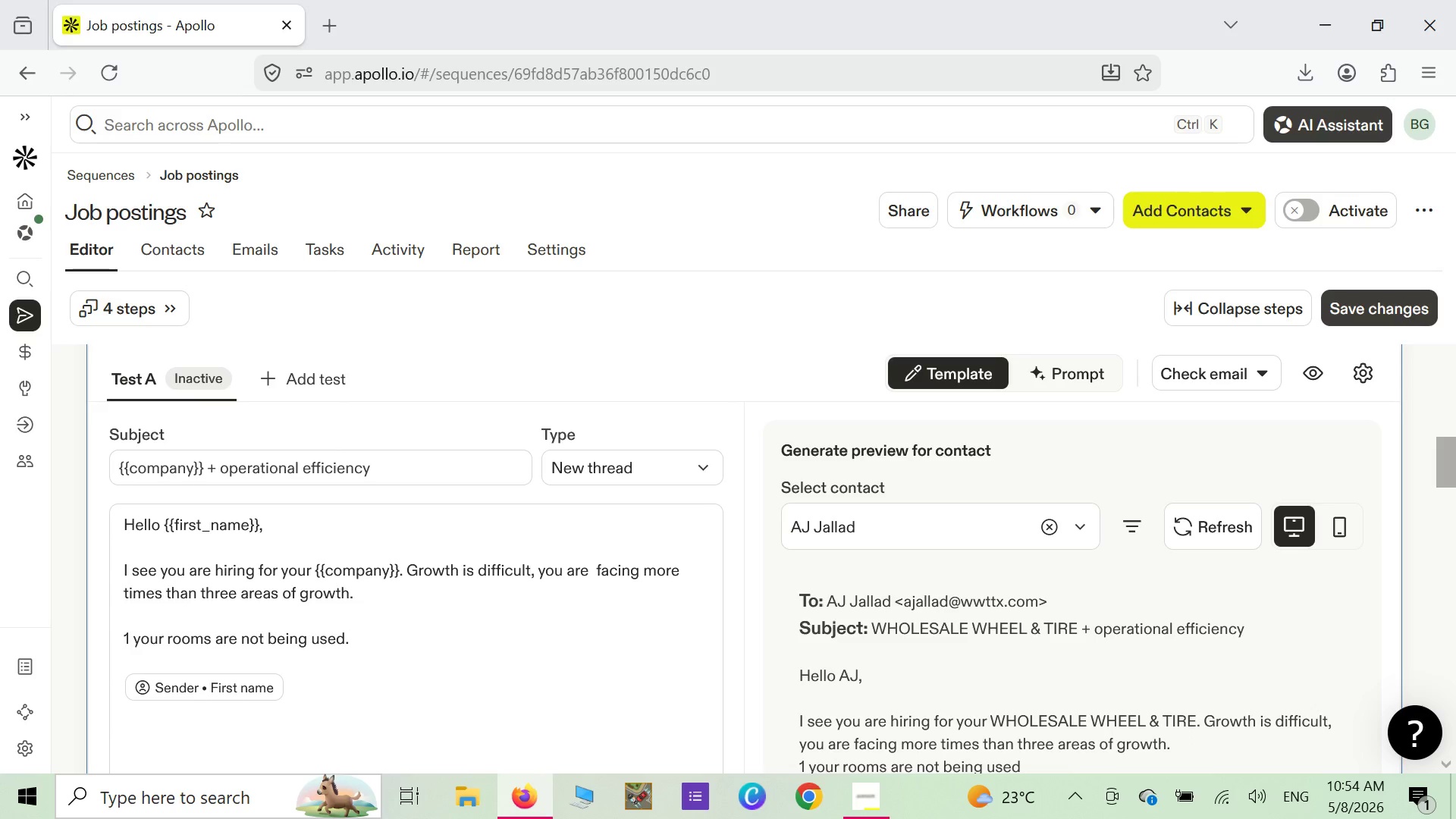 
key(2)
 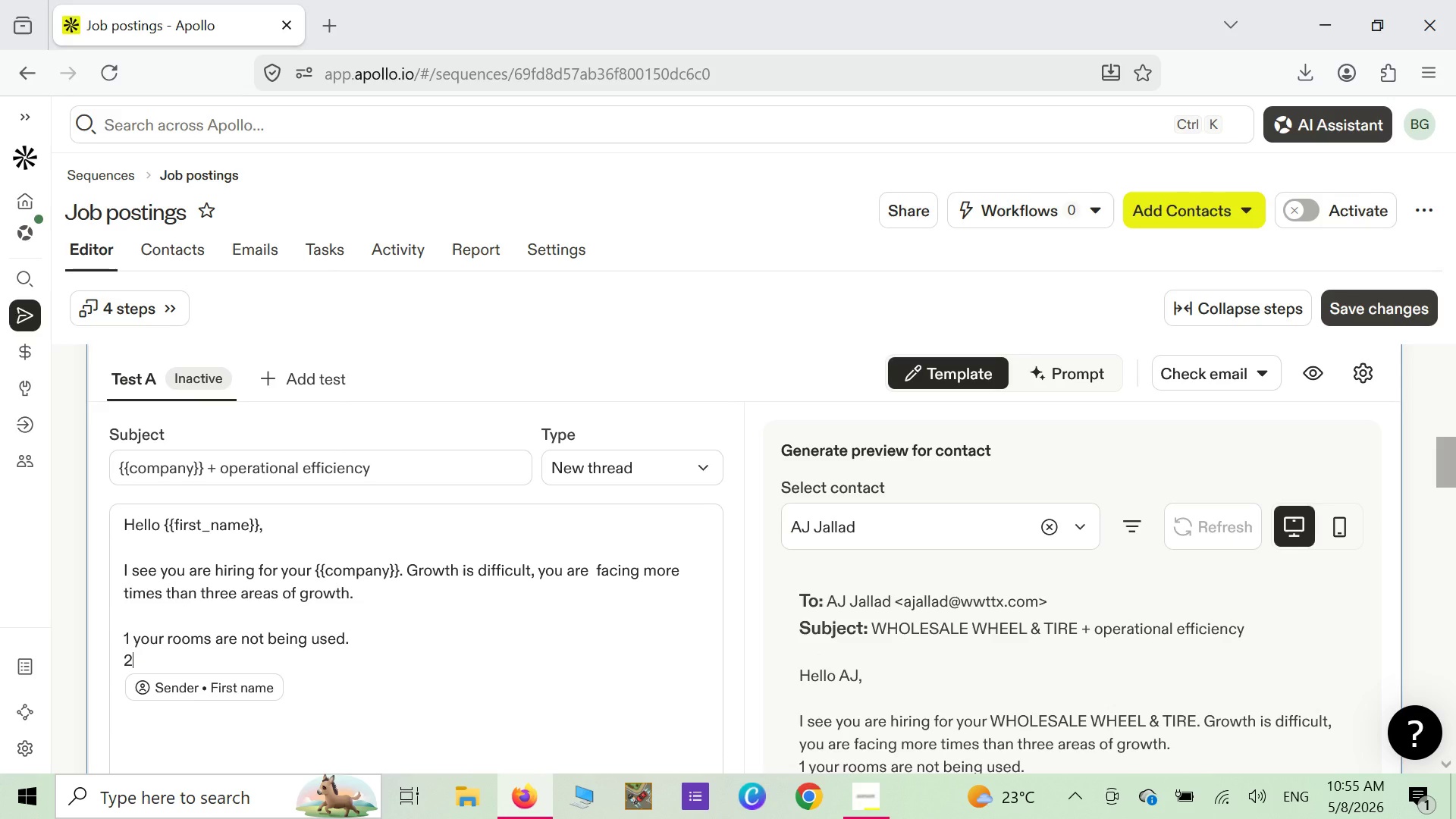 
wait(13.47)
 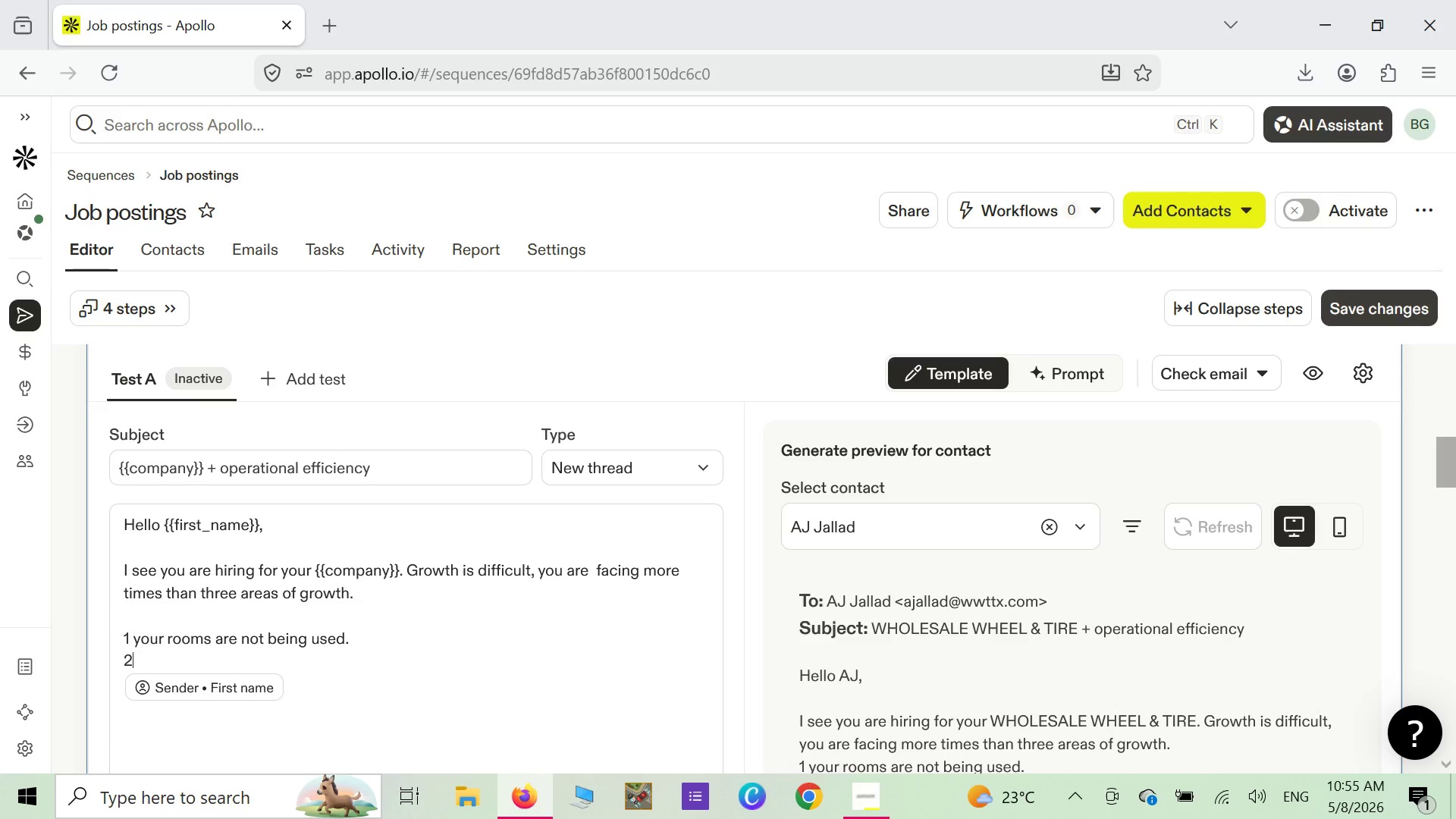 
key(R)
 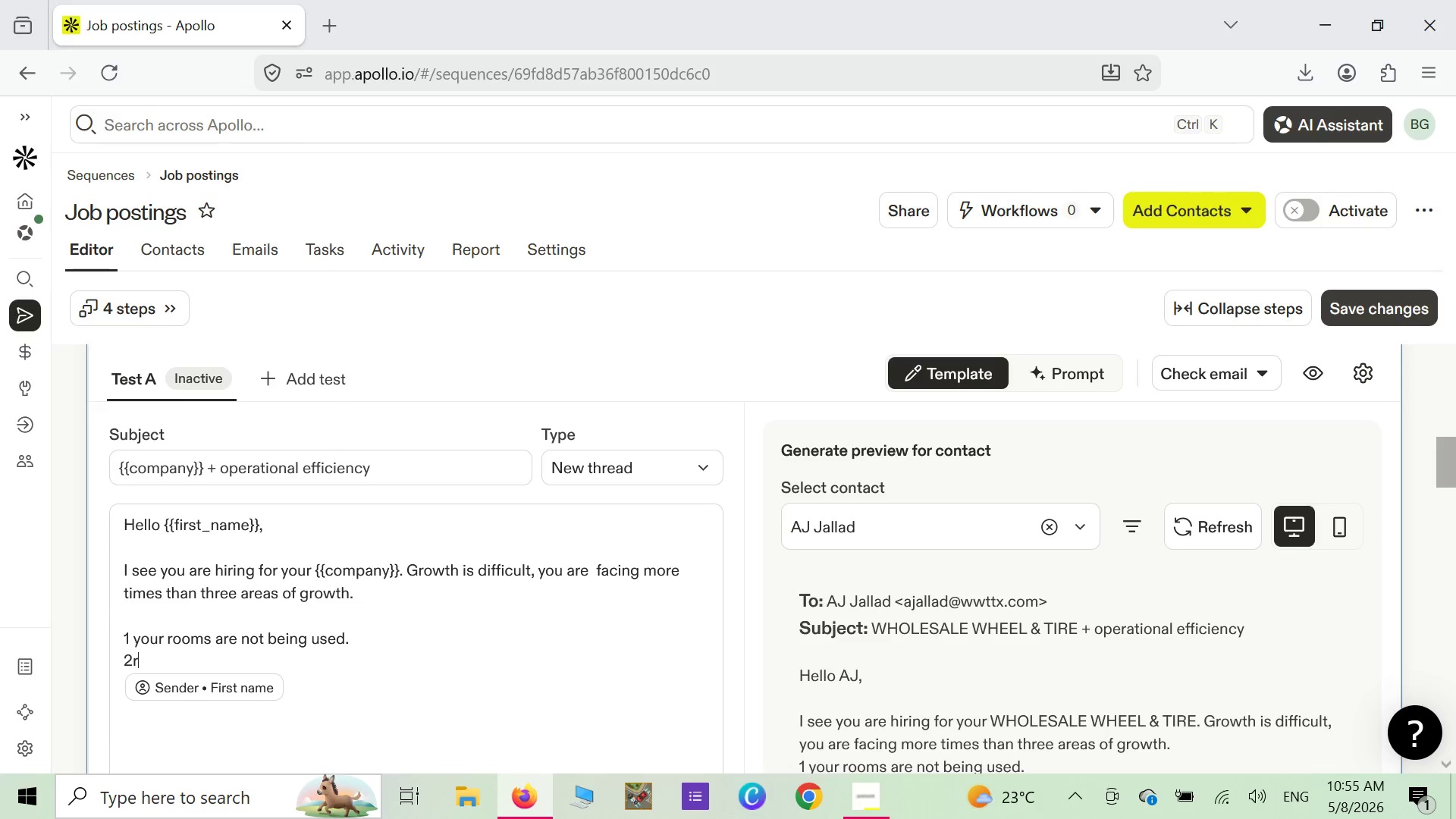 
key(Backspace)
 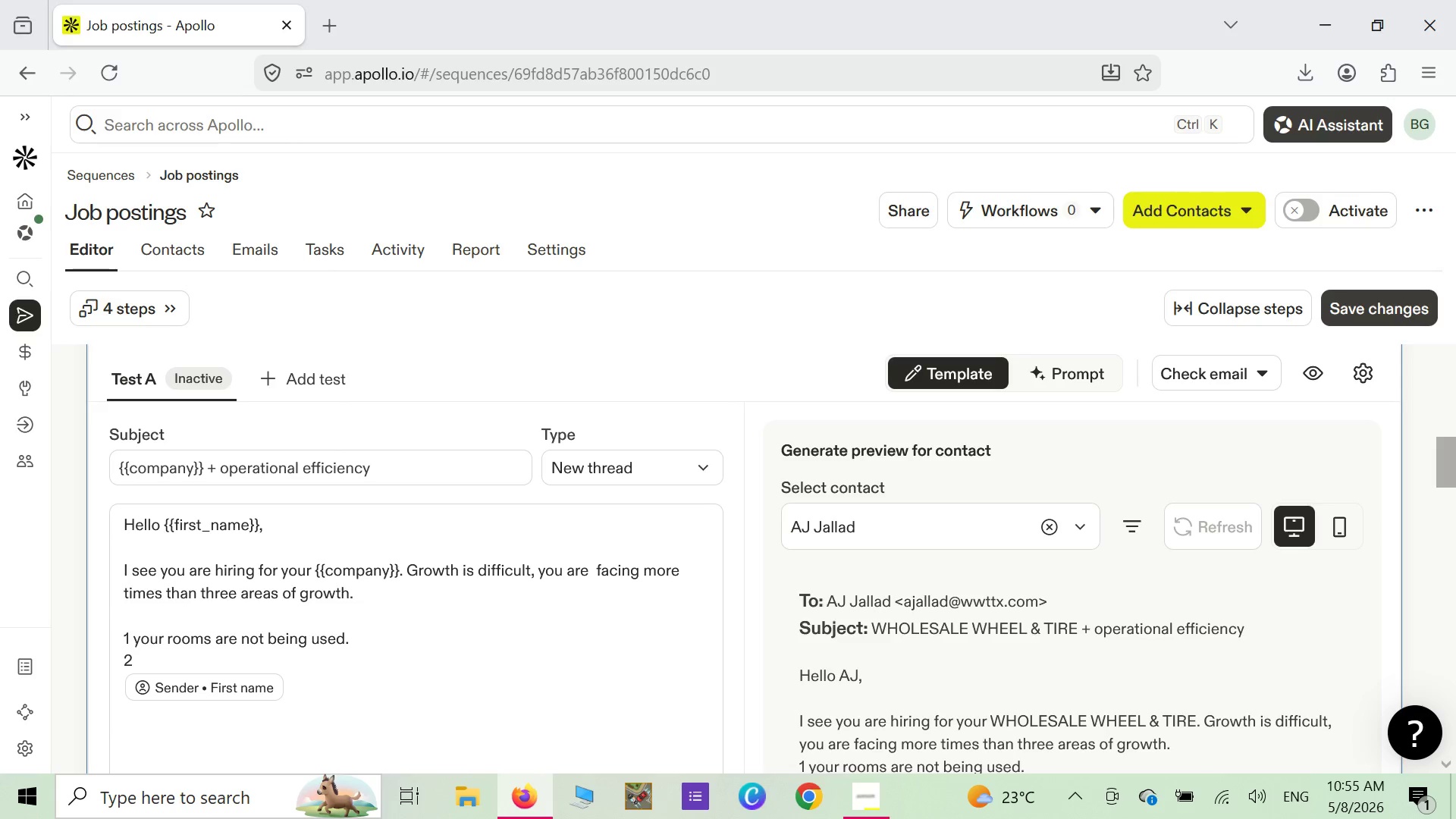 
key(Backspace)
 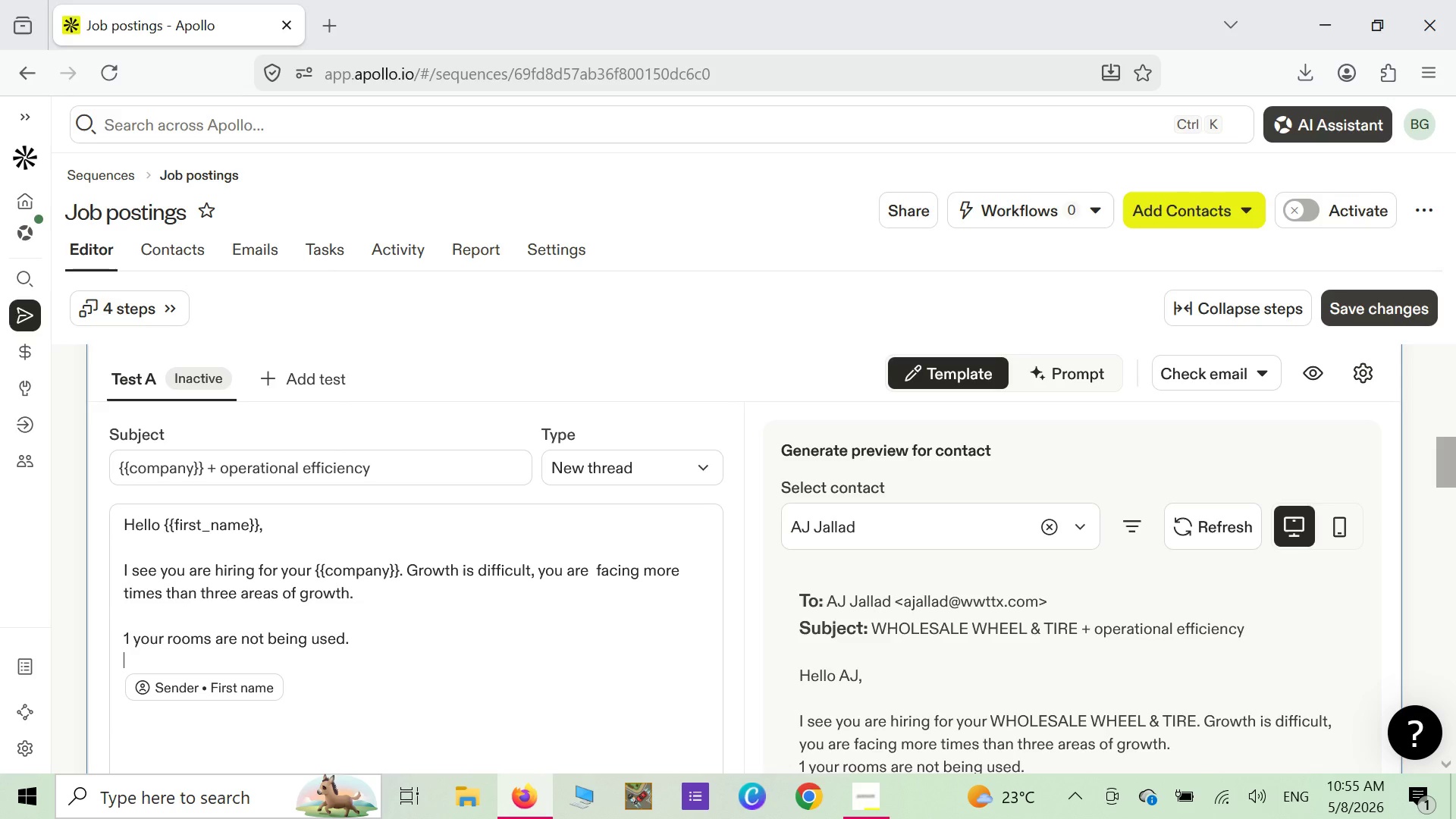 
key(2)
 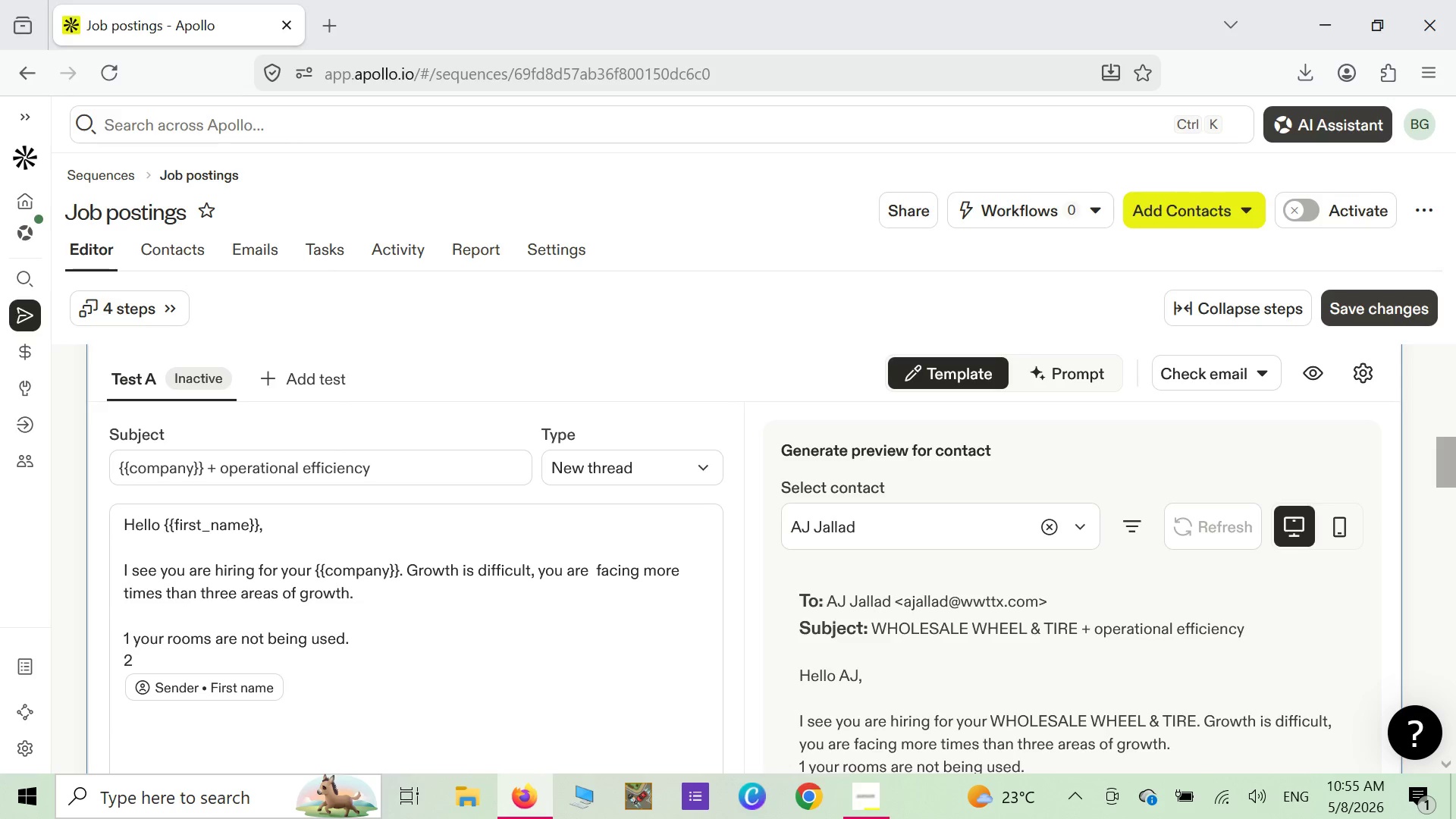 
key(Space)
 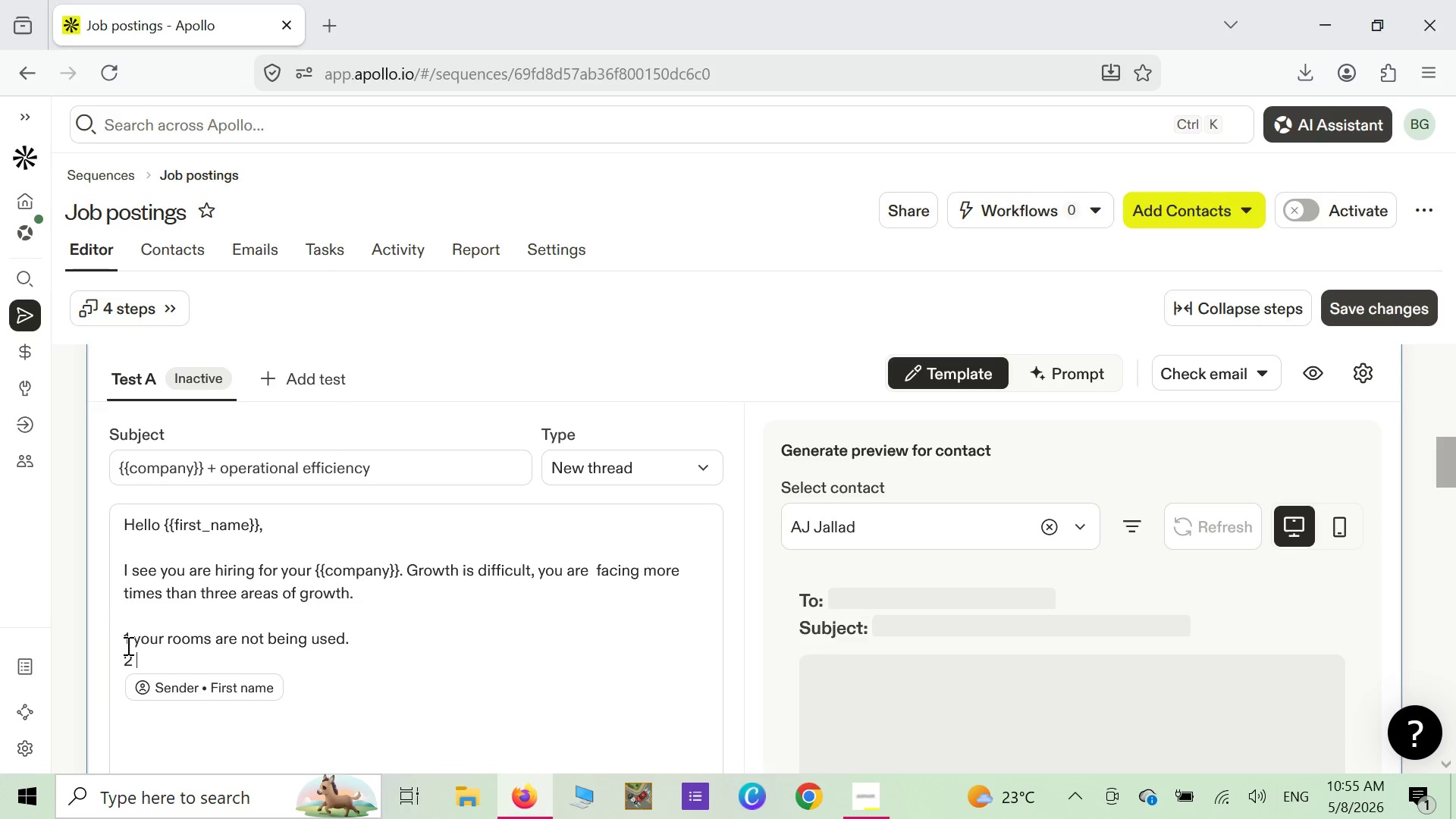 
left_click([134, 646])
 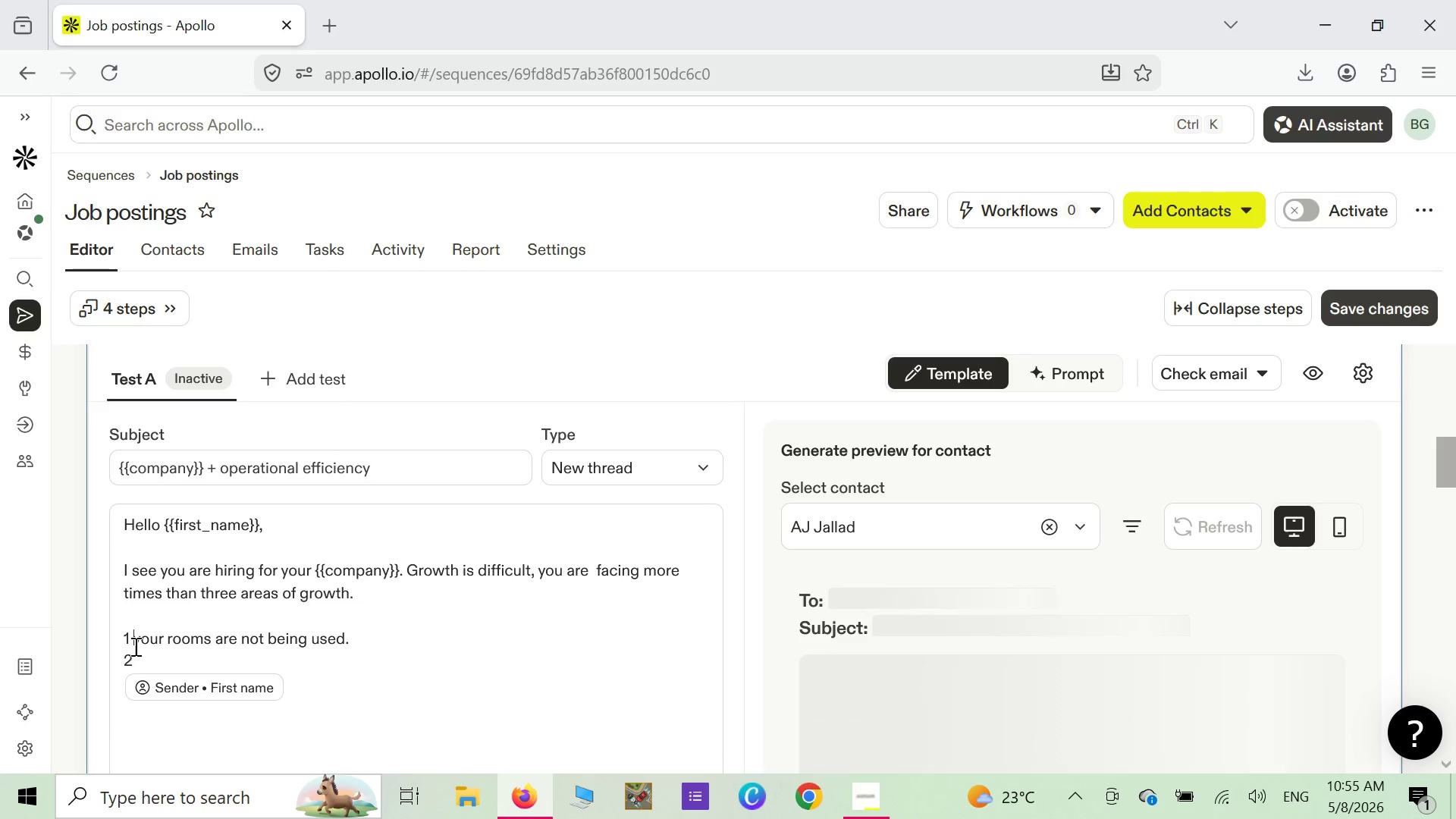 
key(Space)
 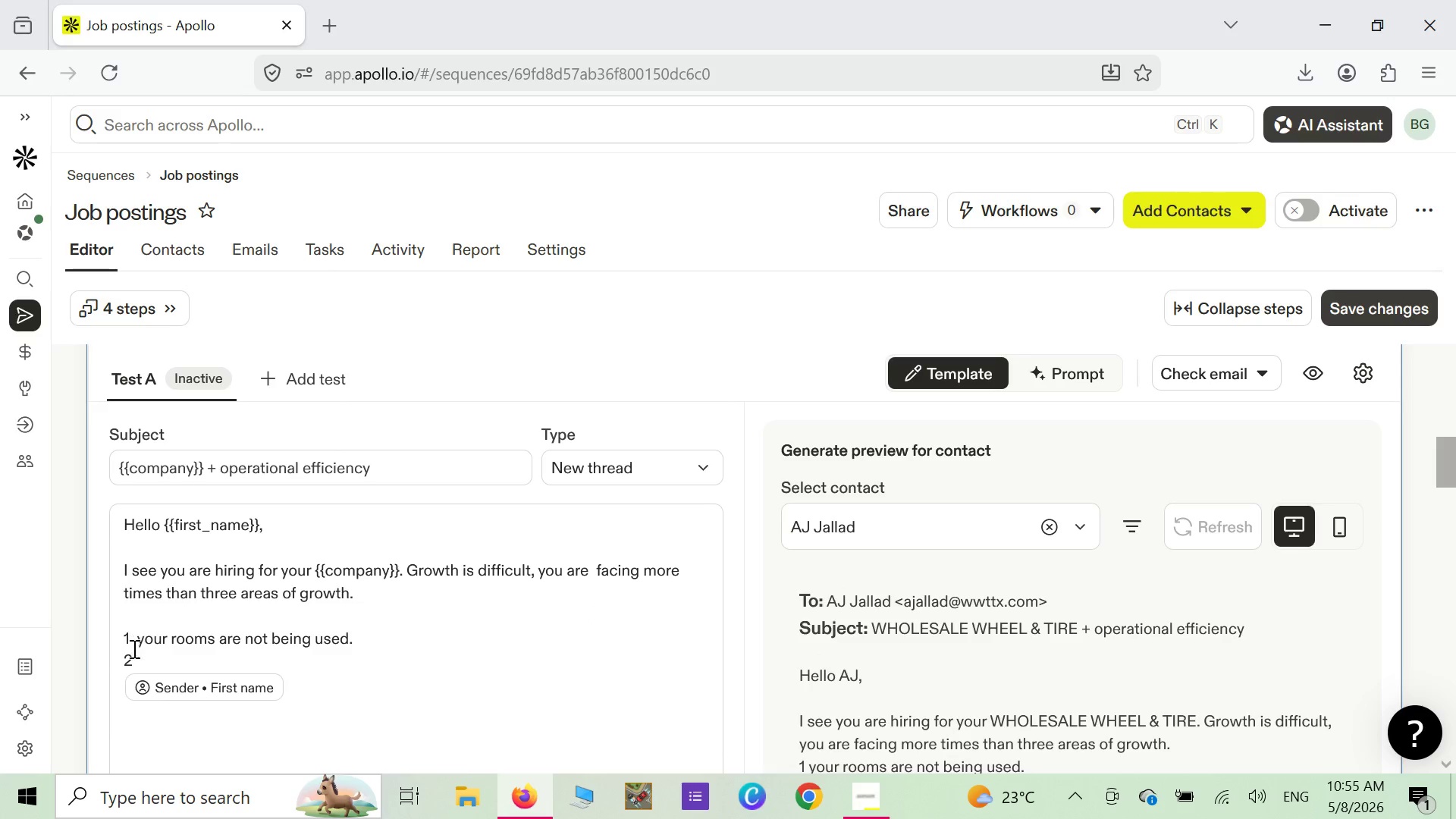 
wait(6.25)
 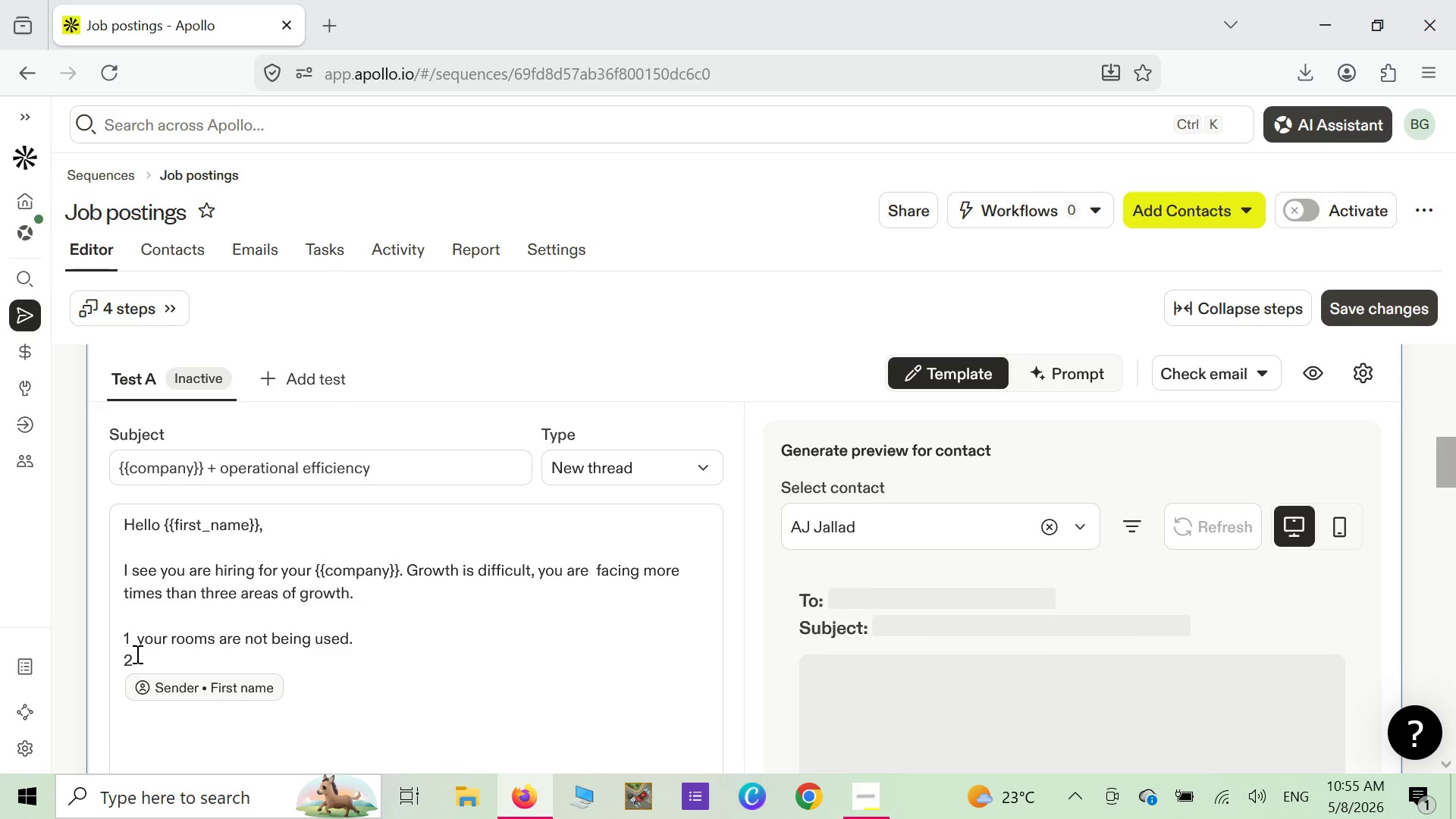 
left_click([135, 659])
 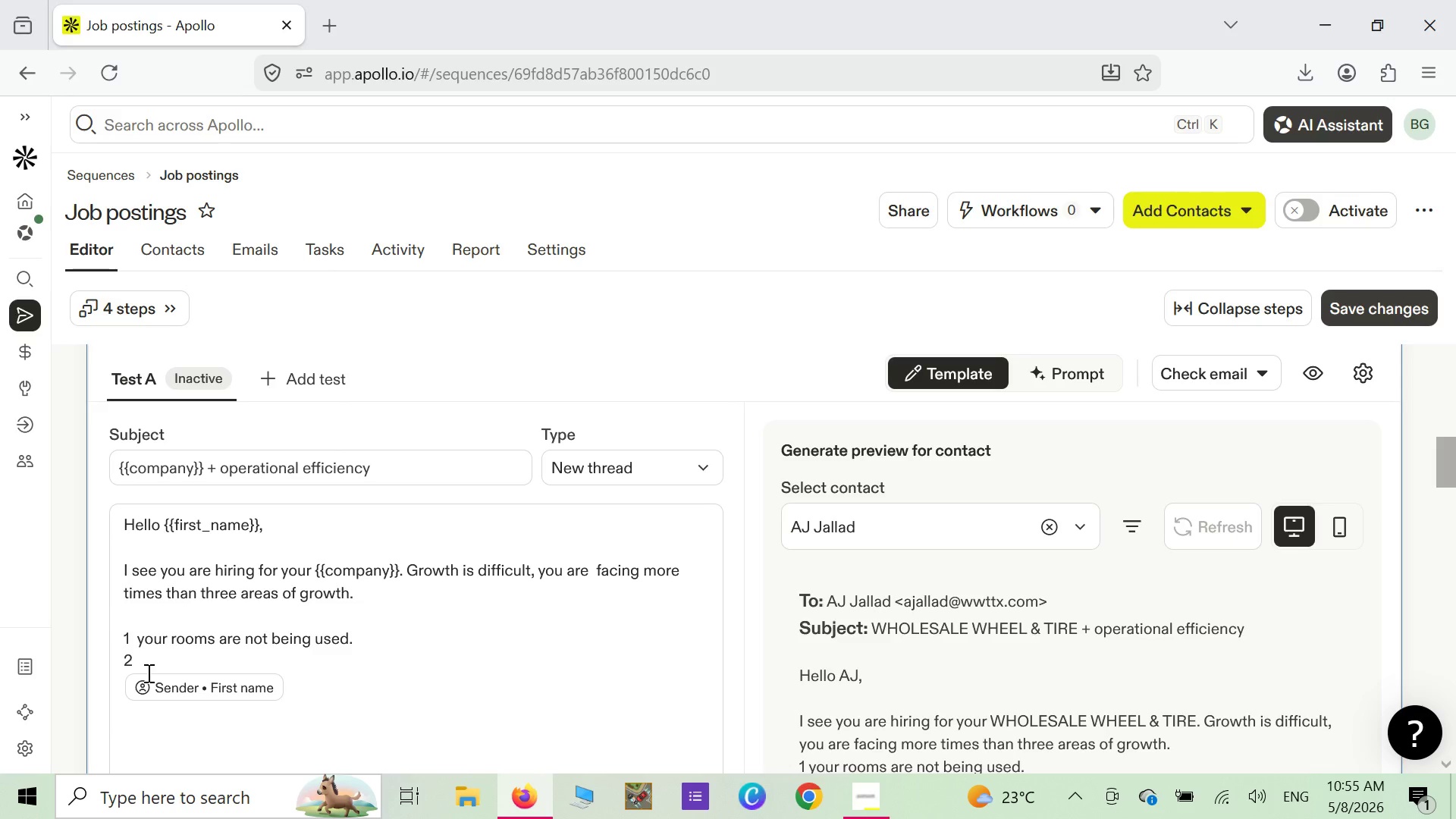 
type(your sofrware is slowing down )
 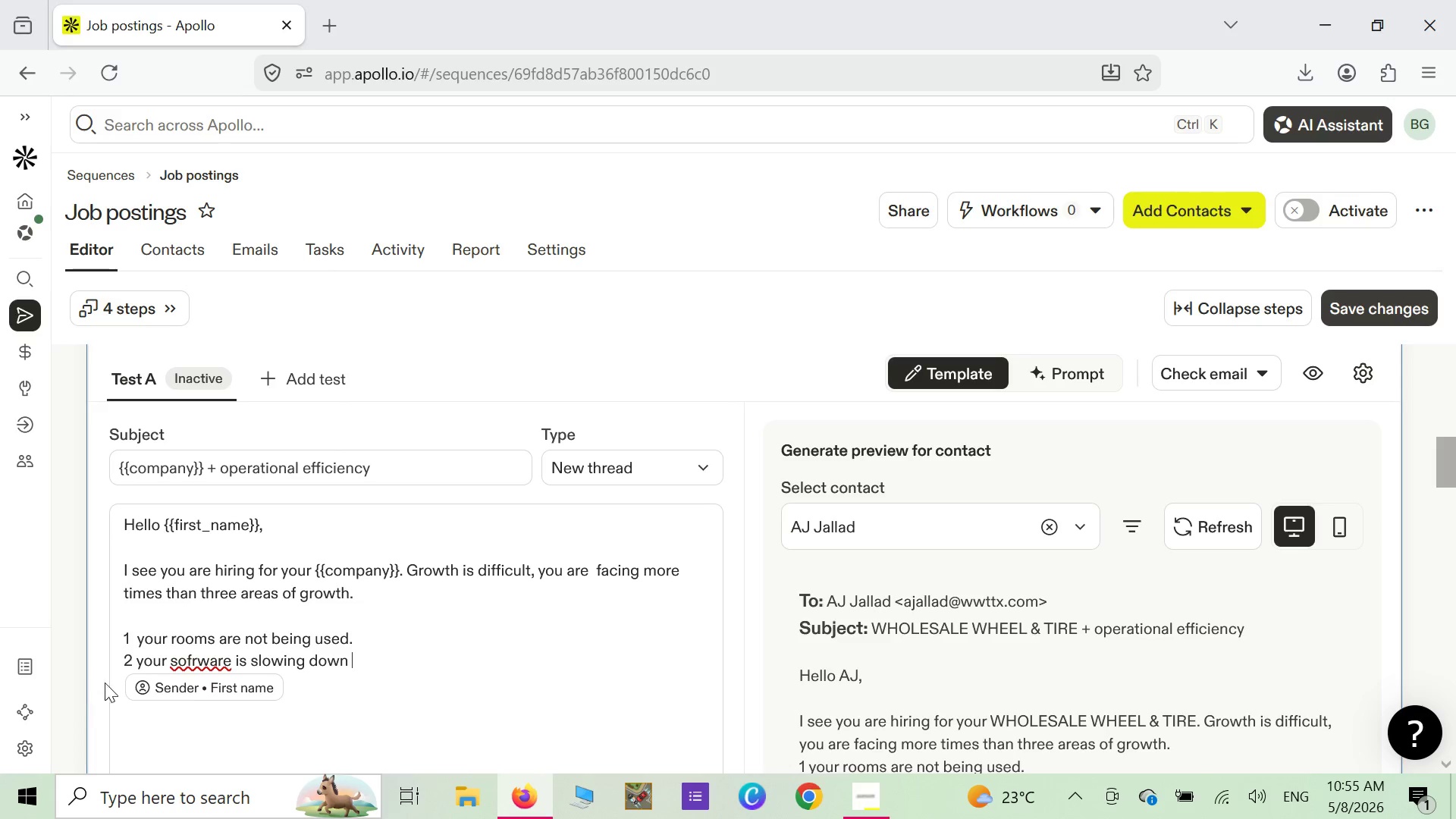 
mouse_move([206, 639])
 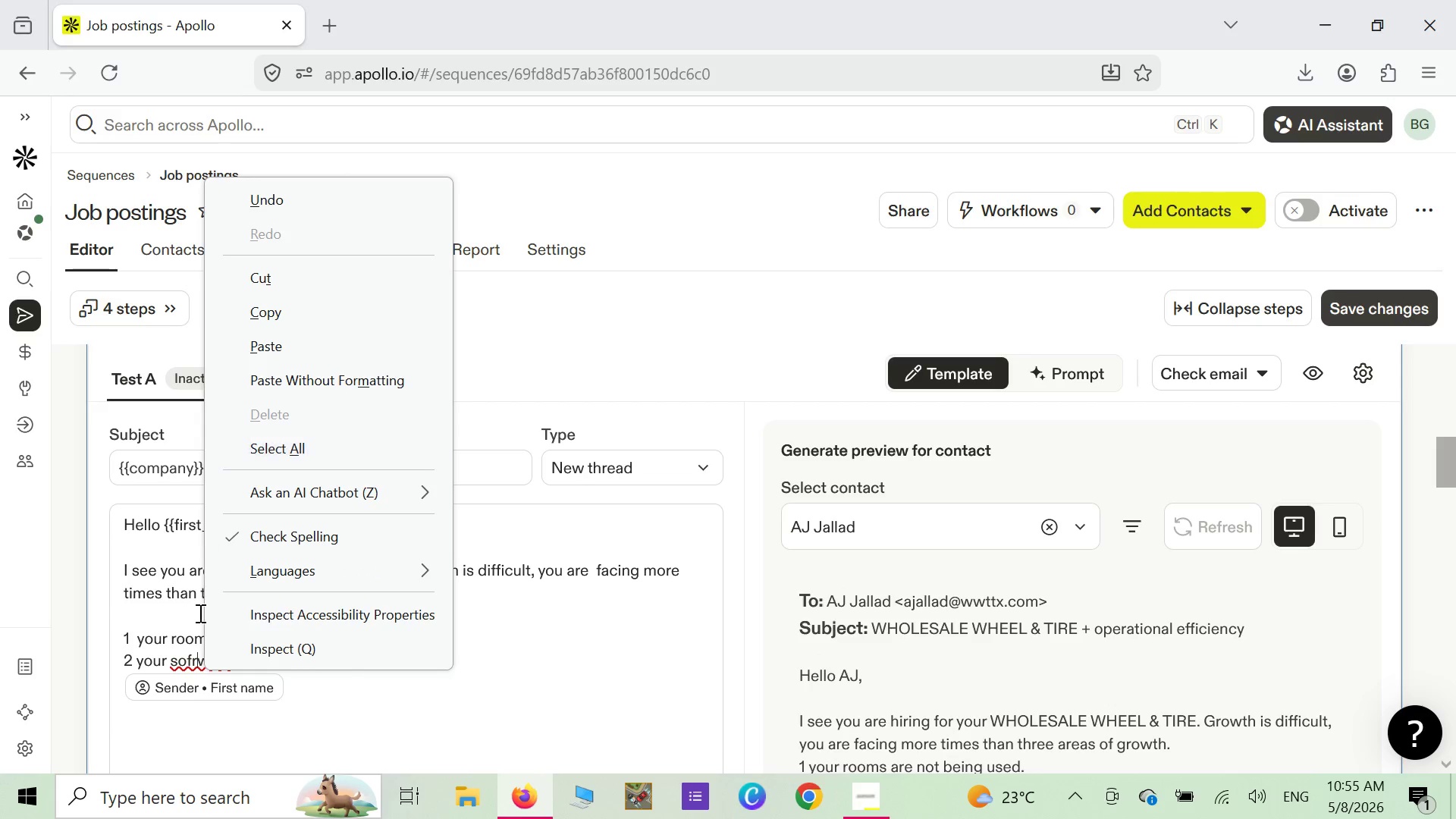 
mouse_move([199, 688])
 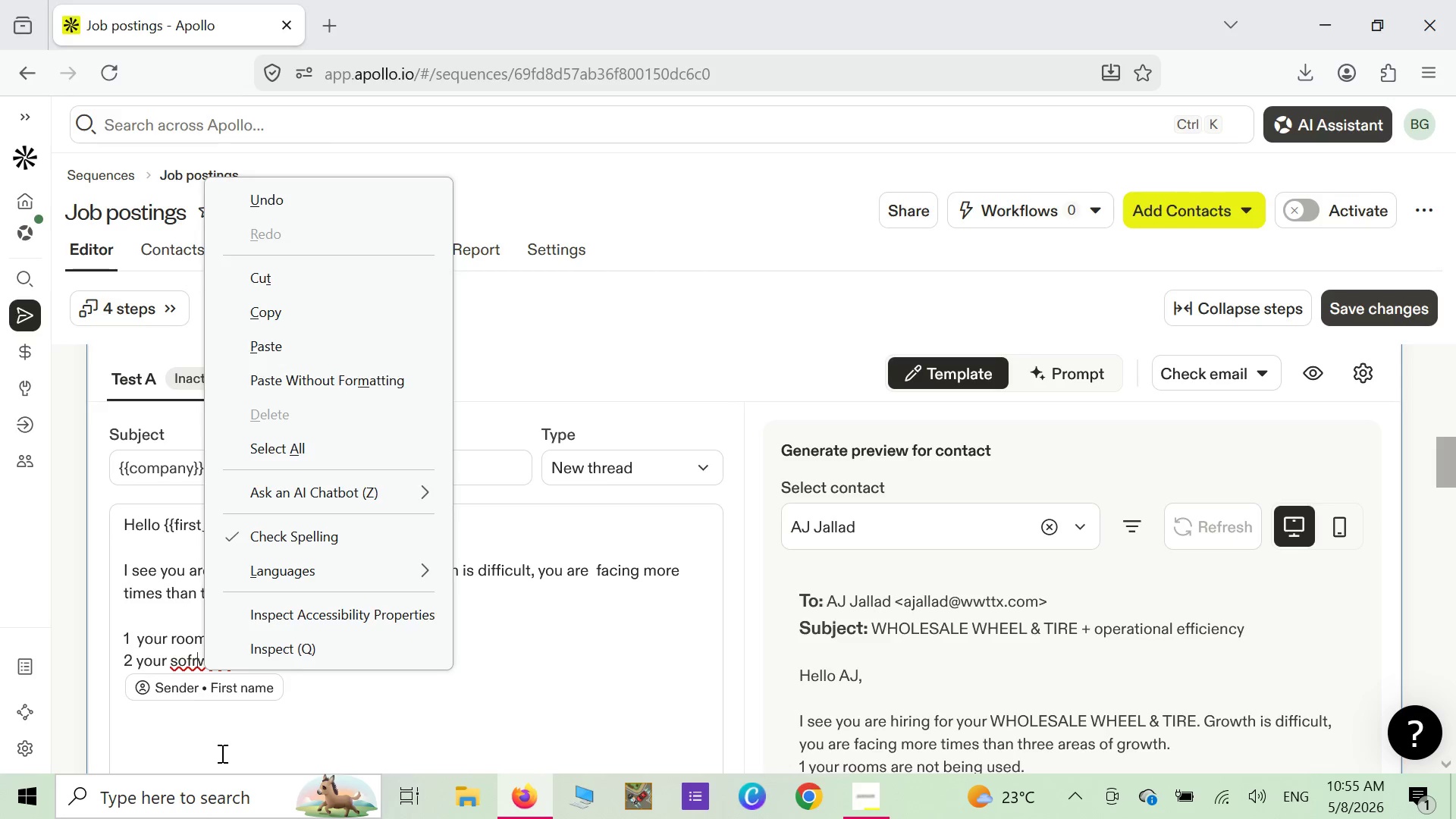 
left_click([221, 753])
 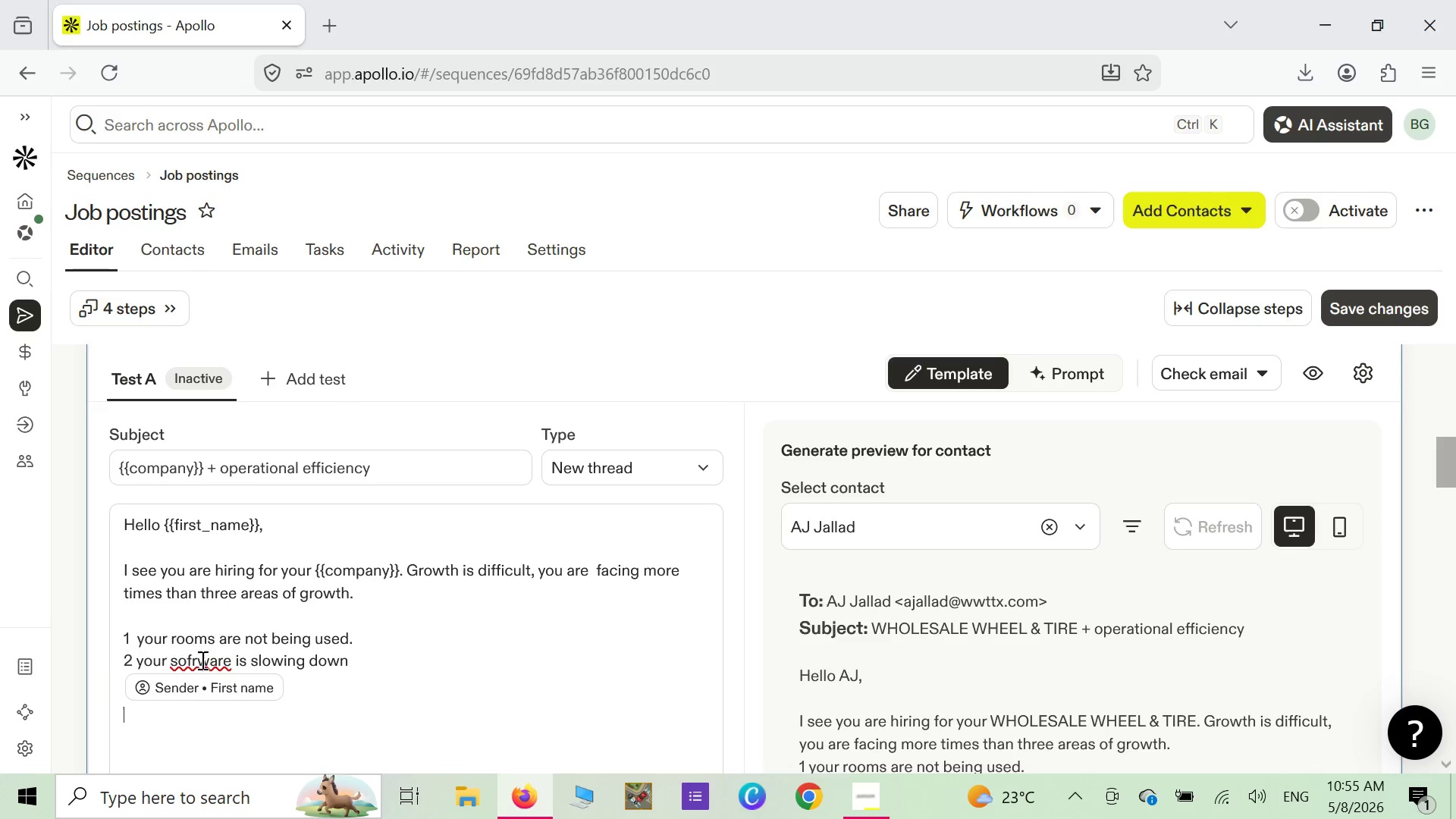 
left_click([201, 660])
 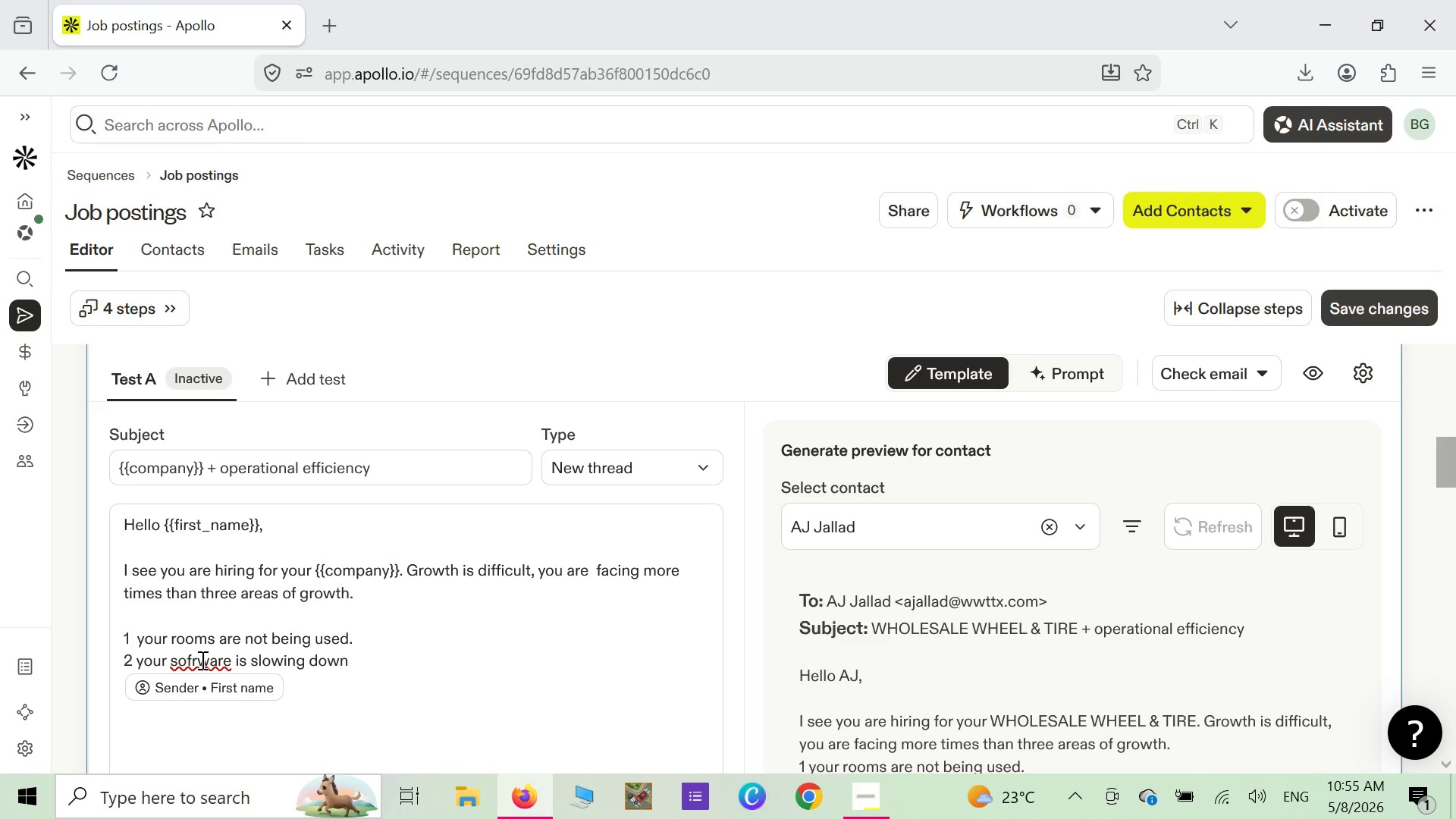 
key(Backspace)
 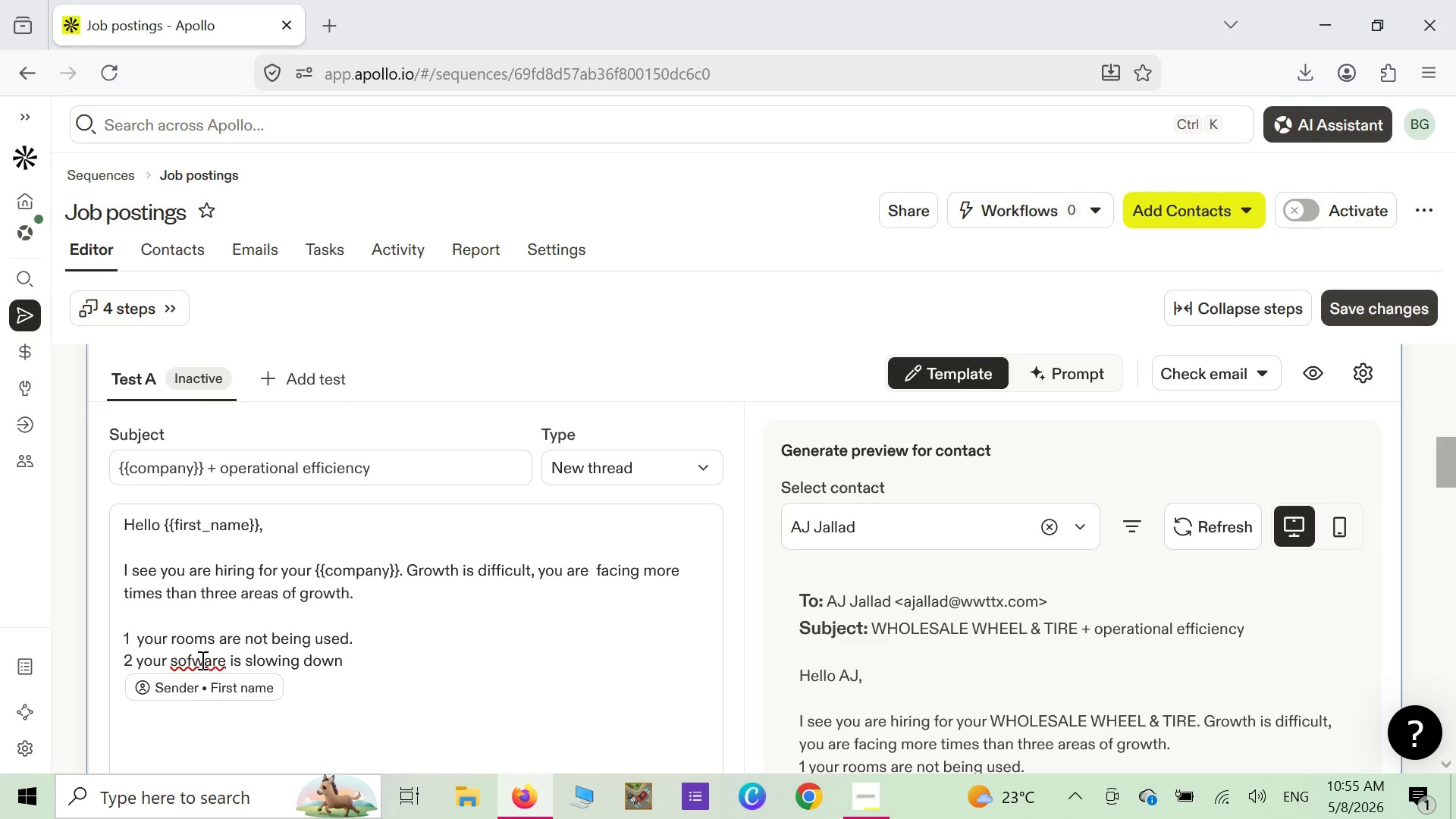 
key(T)
 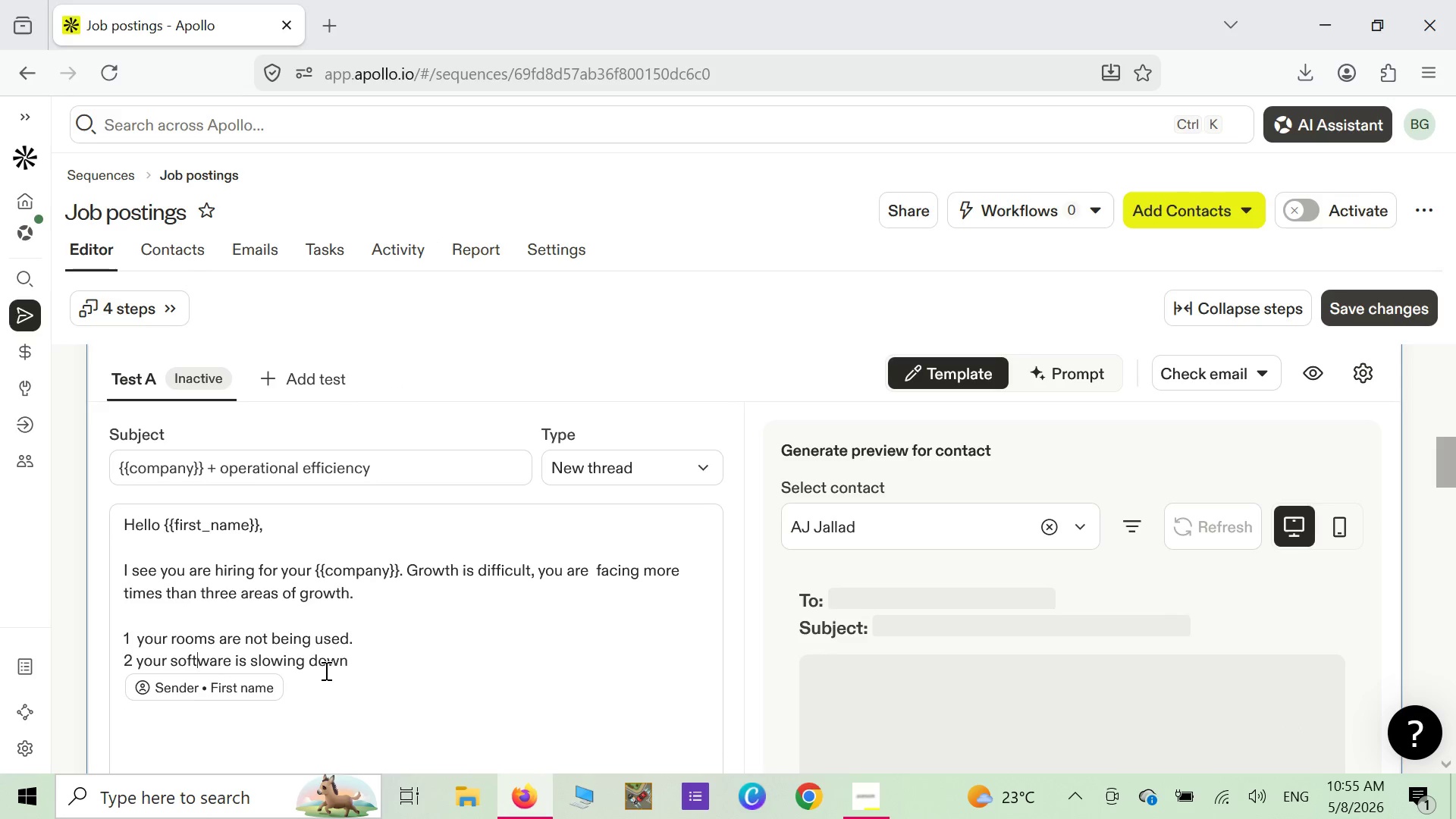 
left_click([349, 661])
 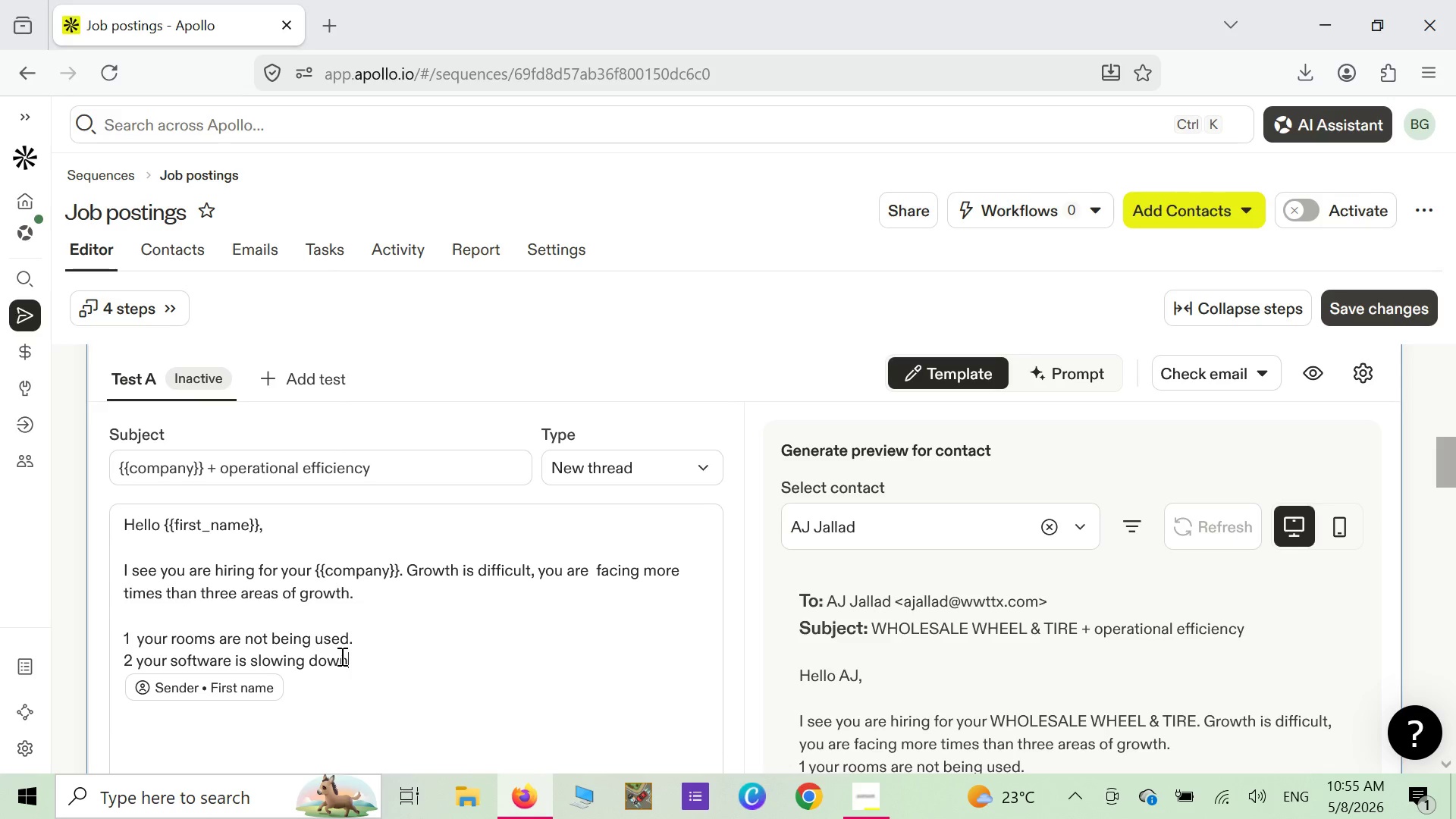 
key(Period)
 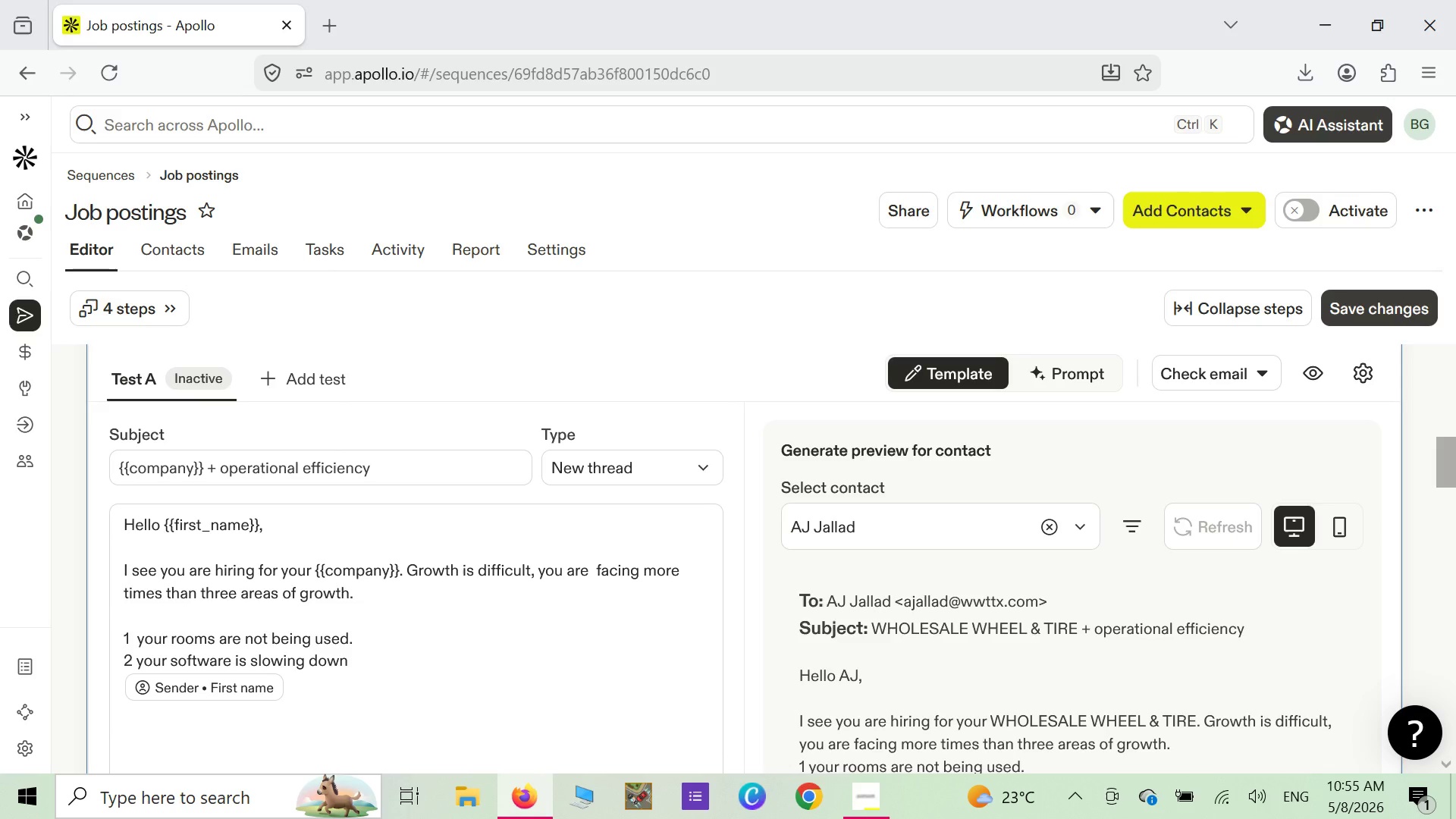 
key(Enter)
 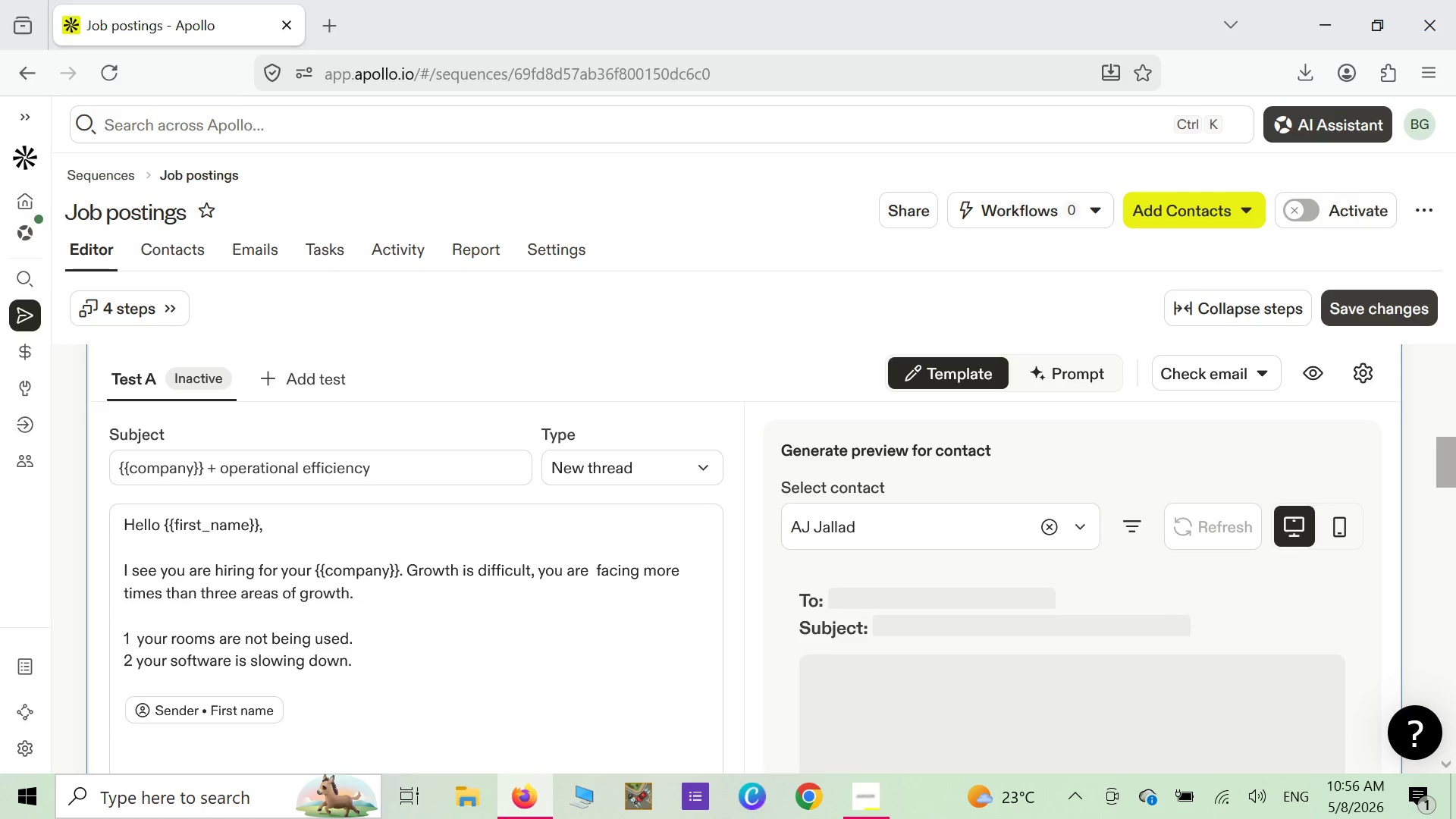 
key(3)
 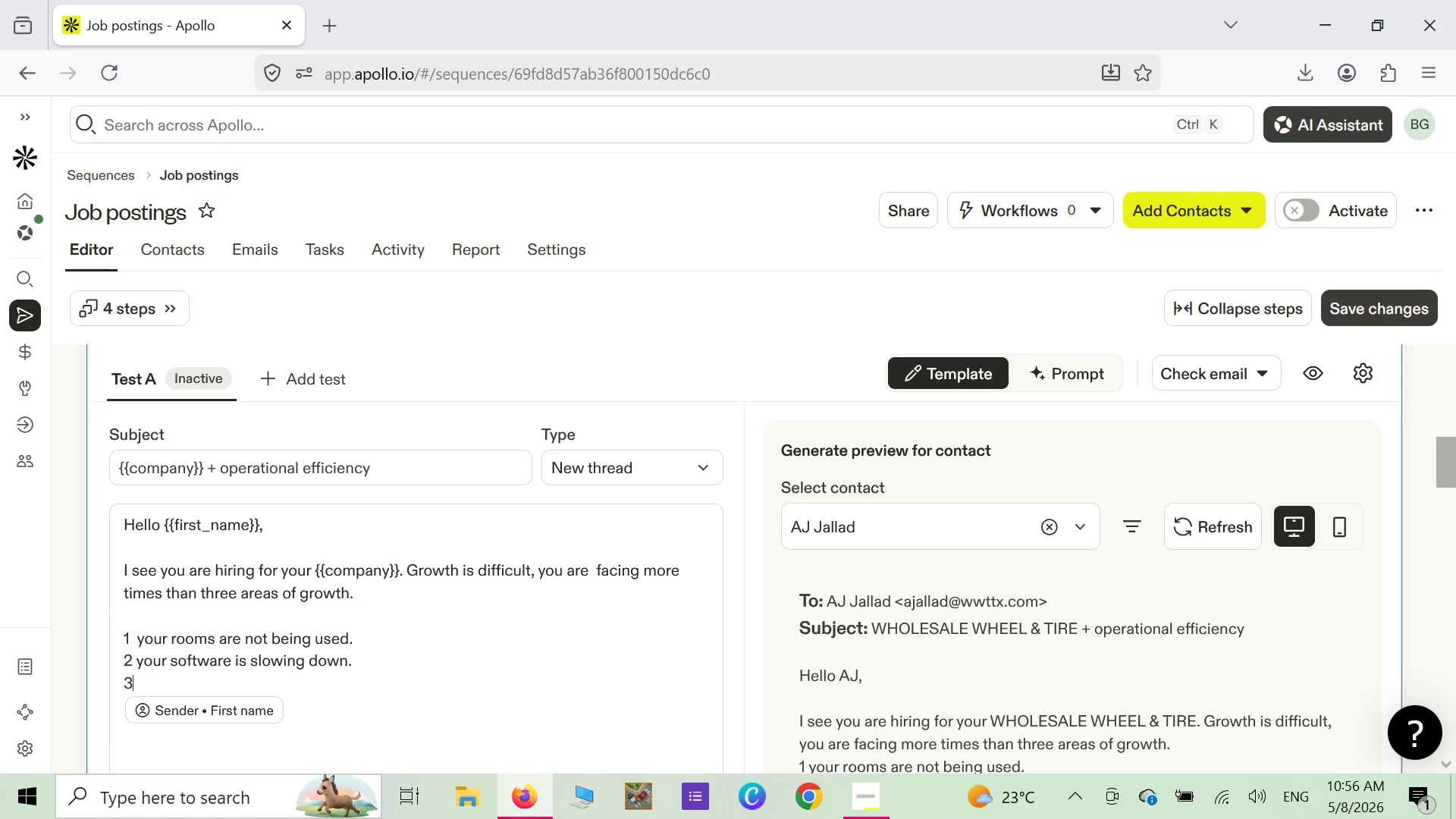 
key(Space)
 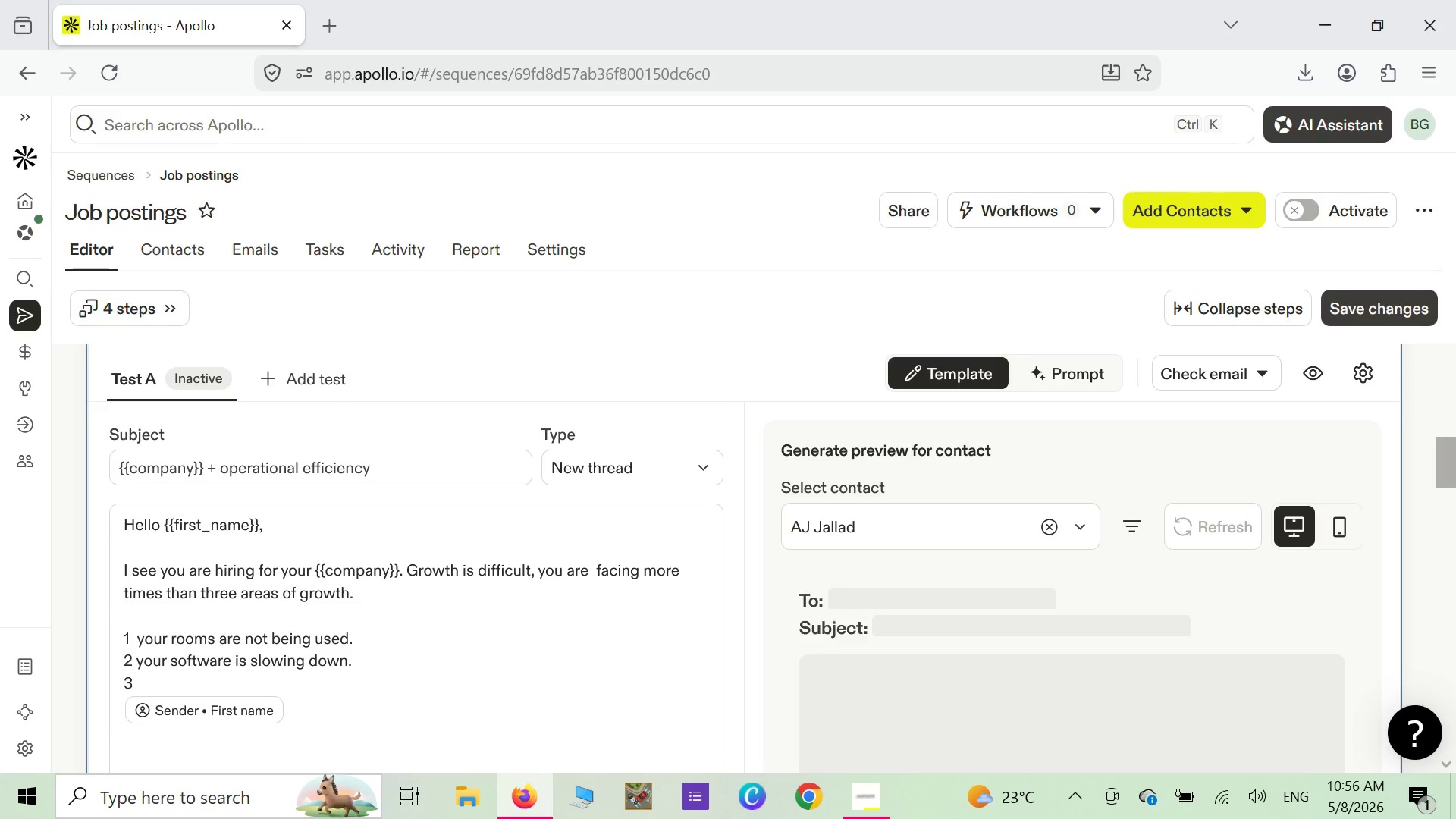 
type(your costs are )
 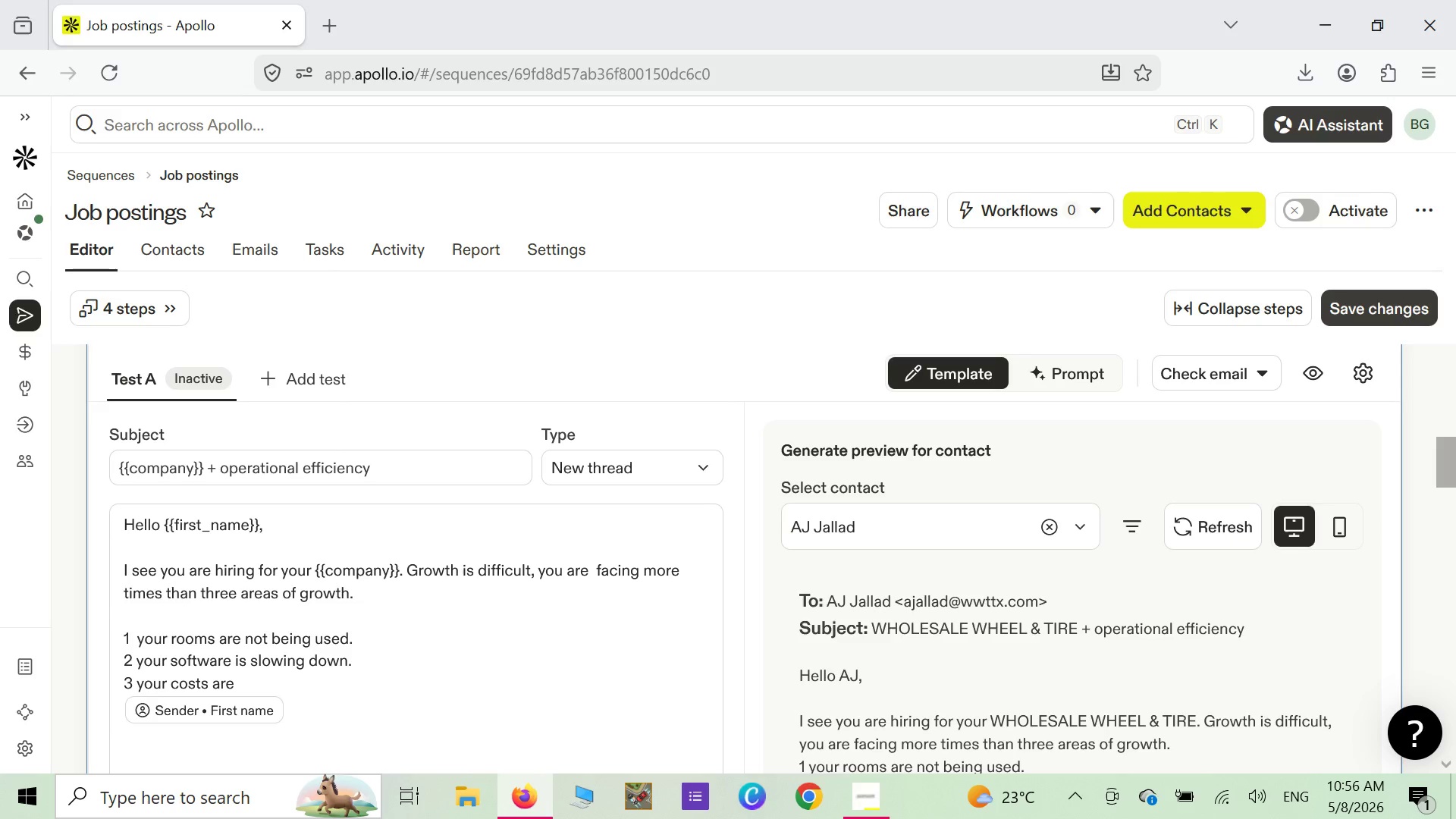 
type(increasing too quiq)
key(Backspace)
type(ckly)
 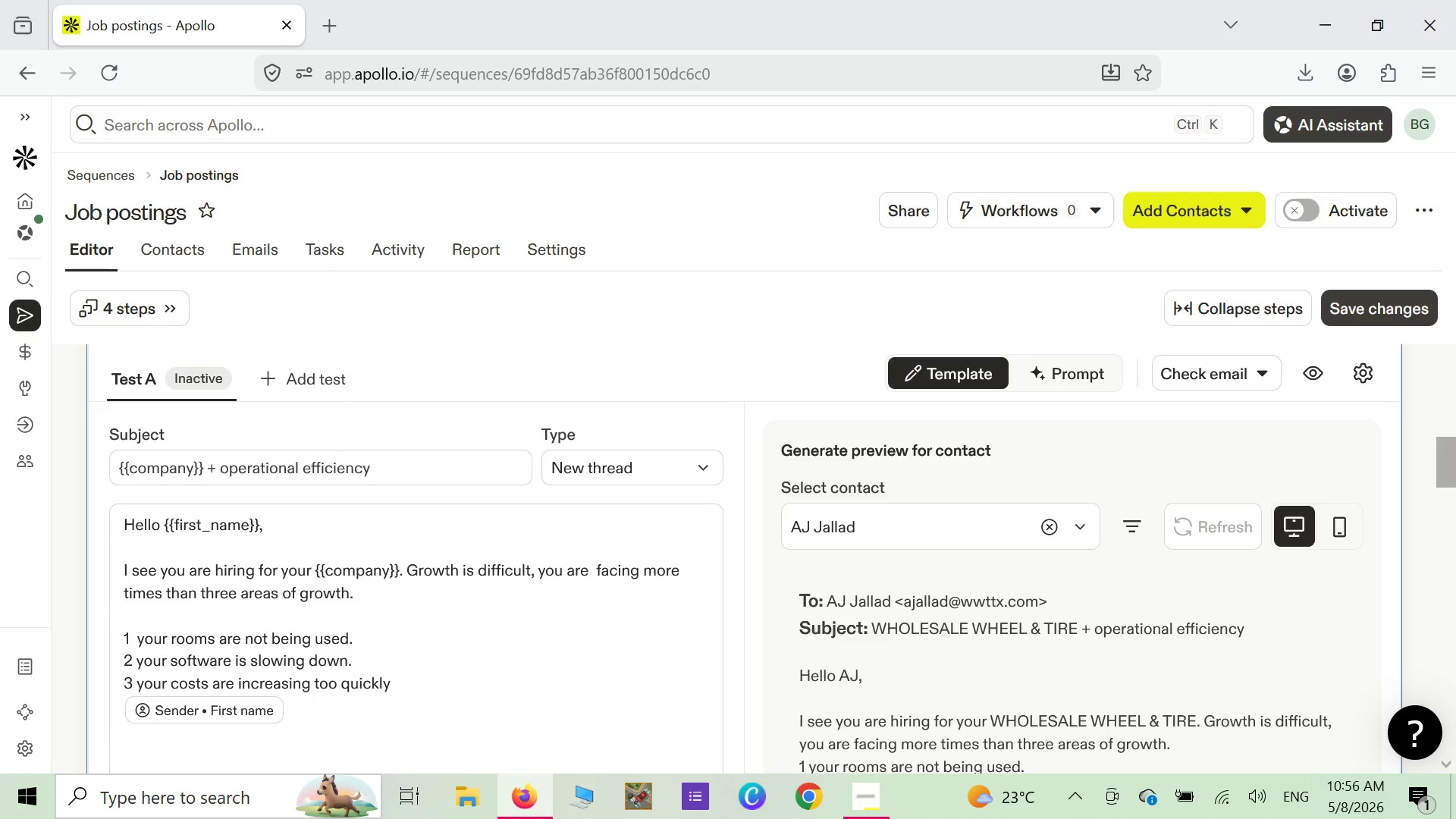 
wait(5.61)
 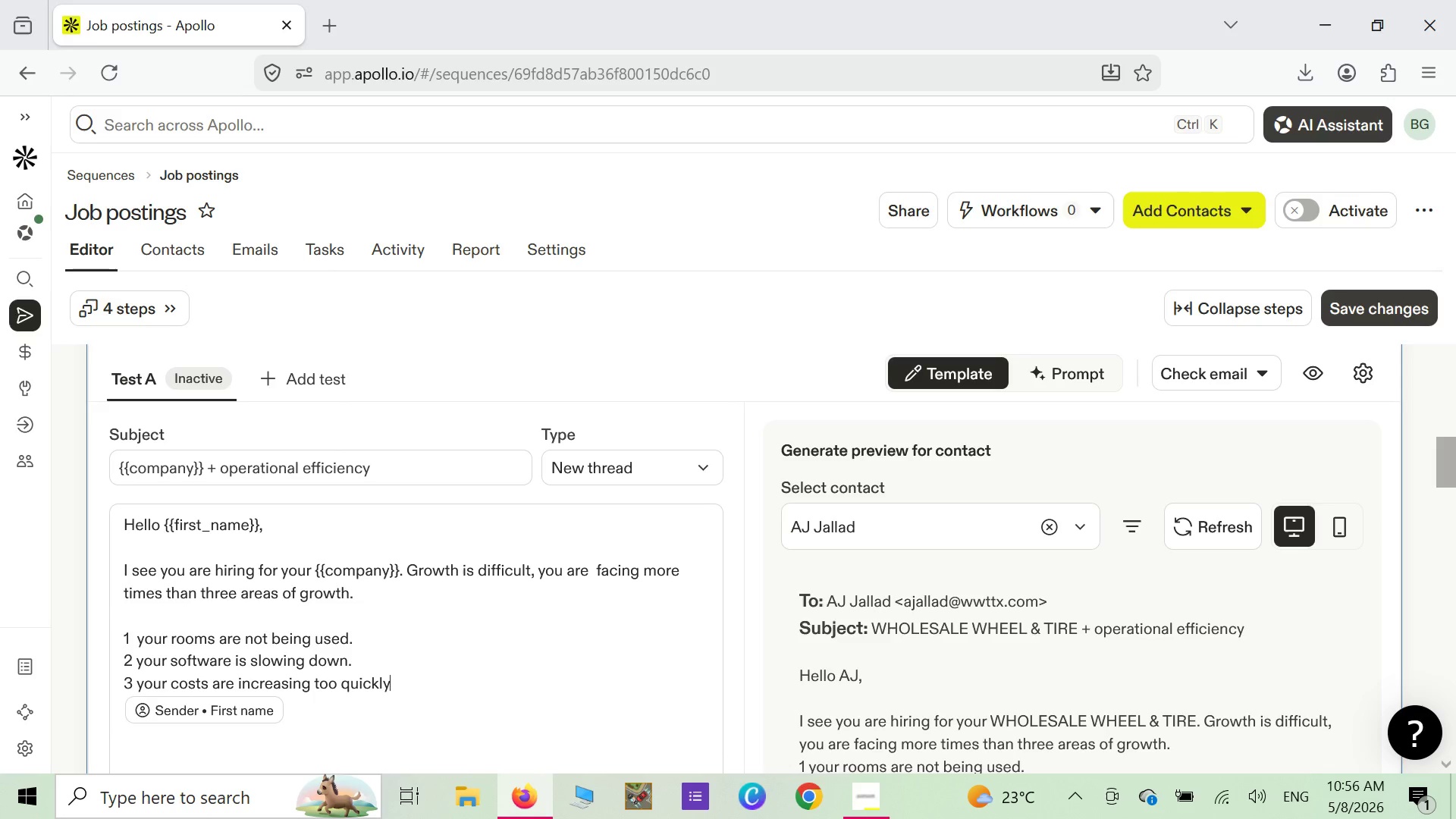 
key(Enter)
 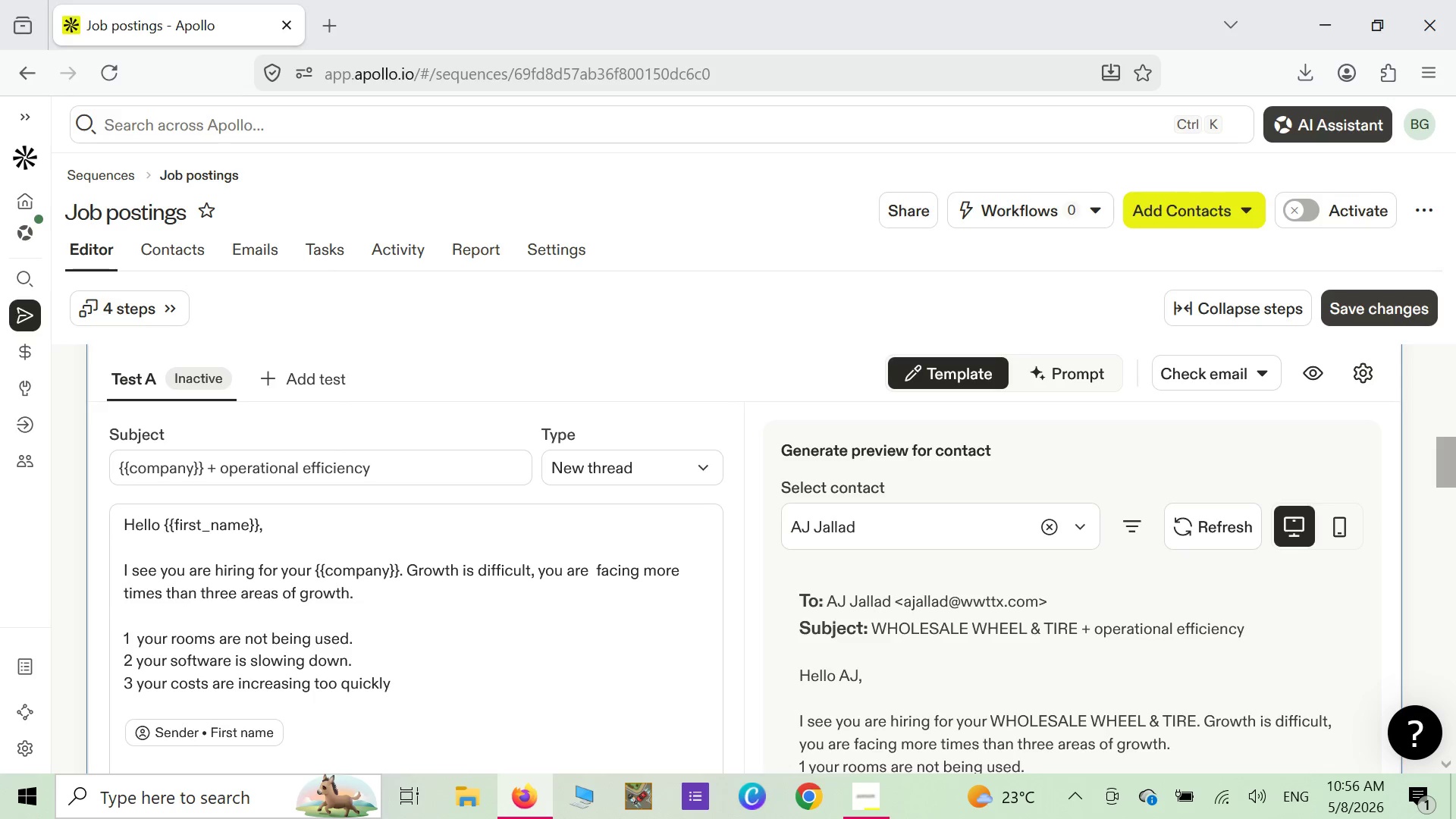 
key(Enter)
 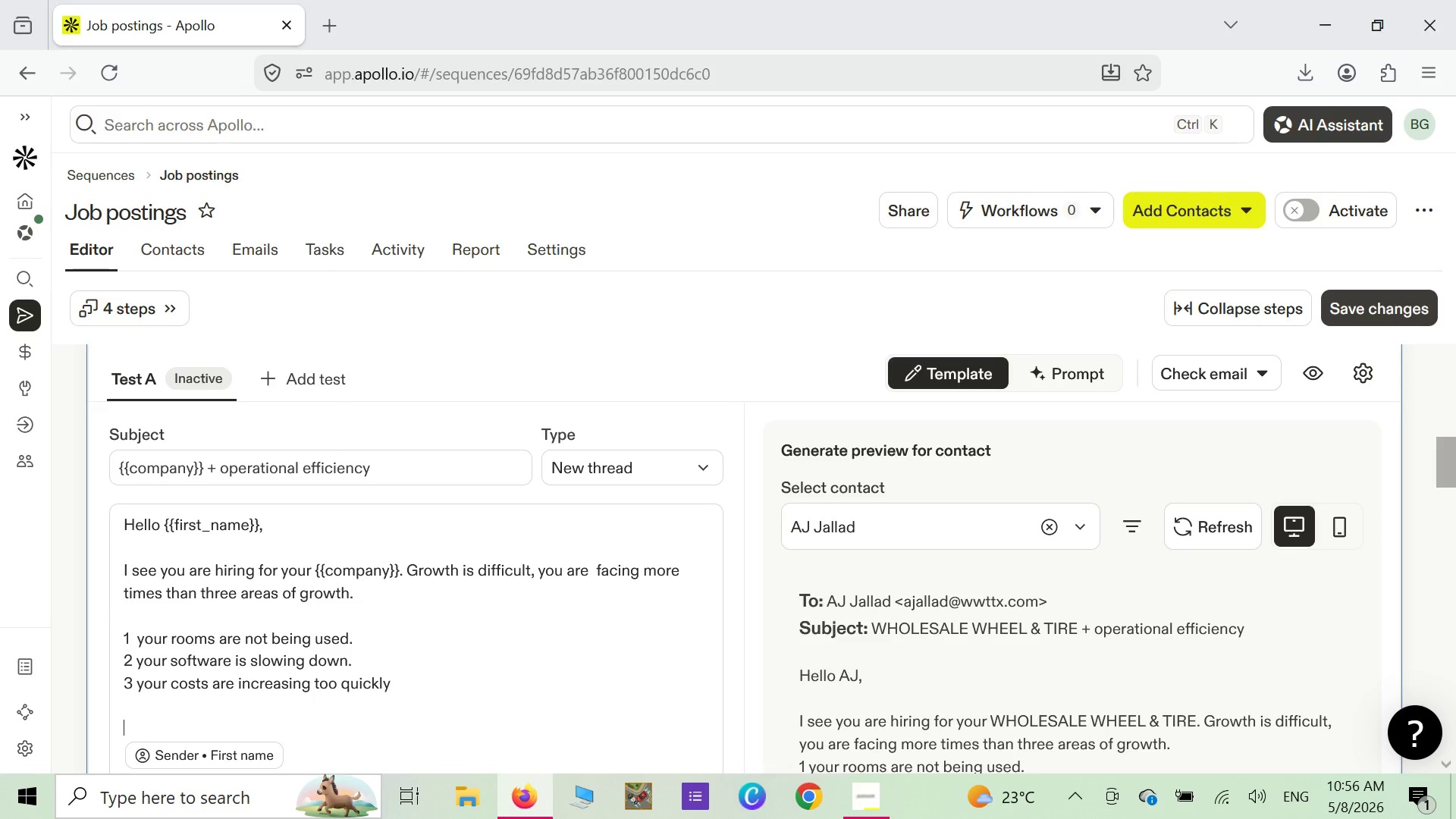 
type(We fix this for )
 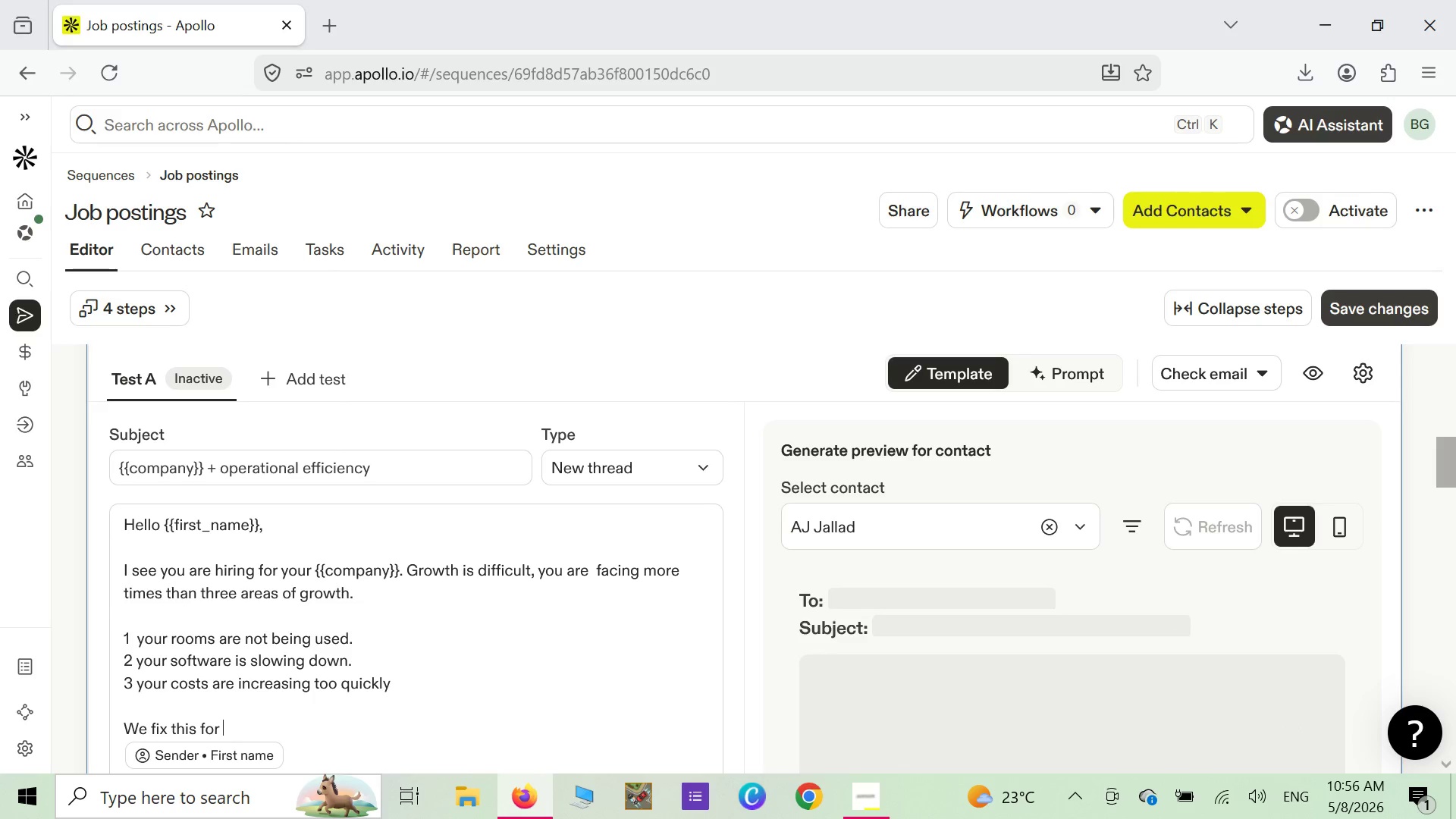 
key(Shift+ShiftLeft)
 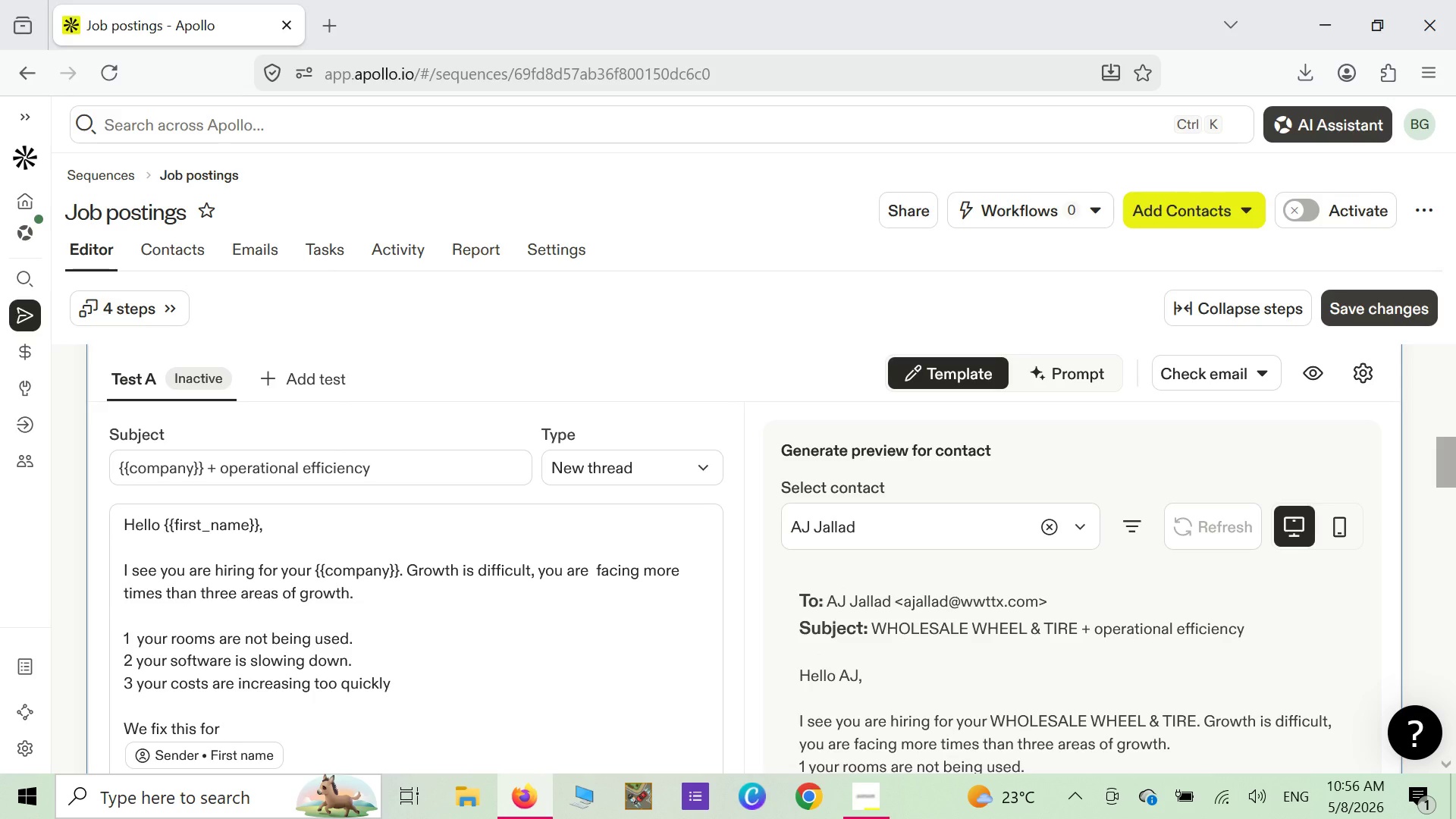 
key(Shift+BracketLeft)
 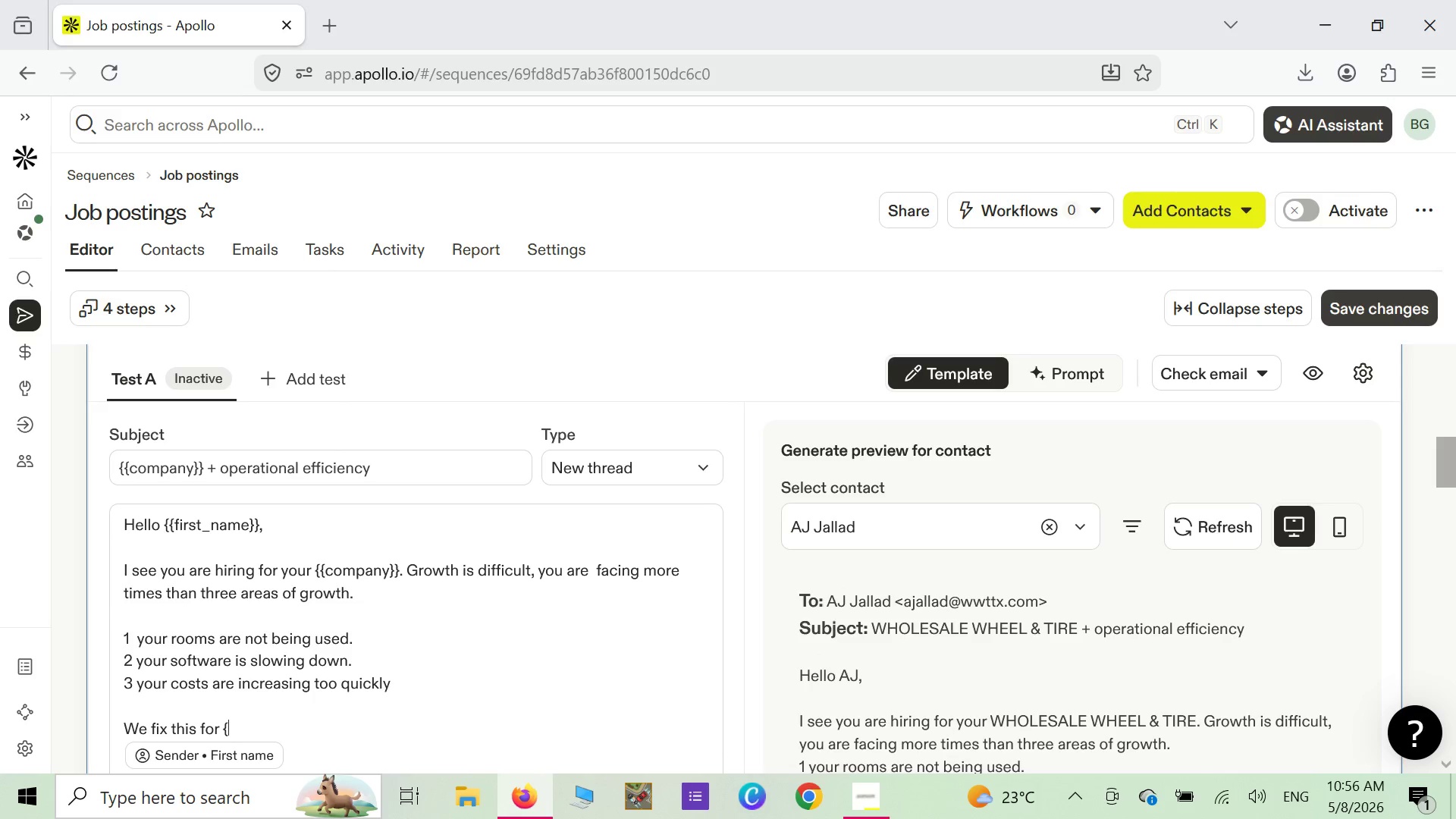 
key(Shift+ShiftLeft)
 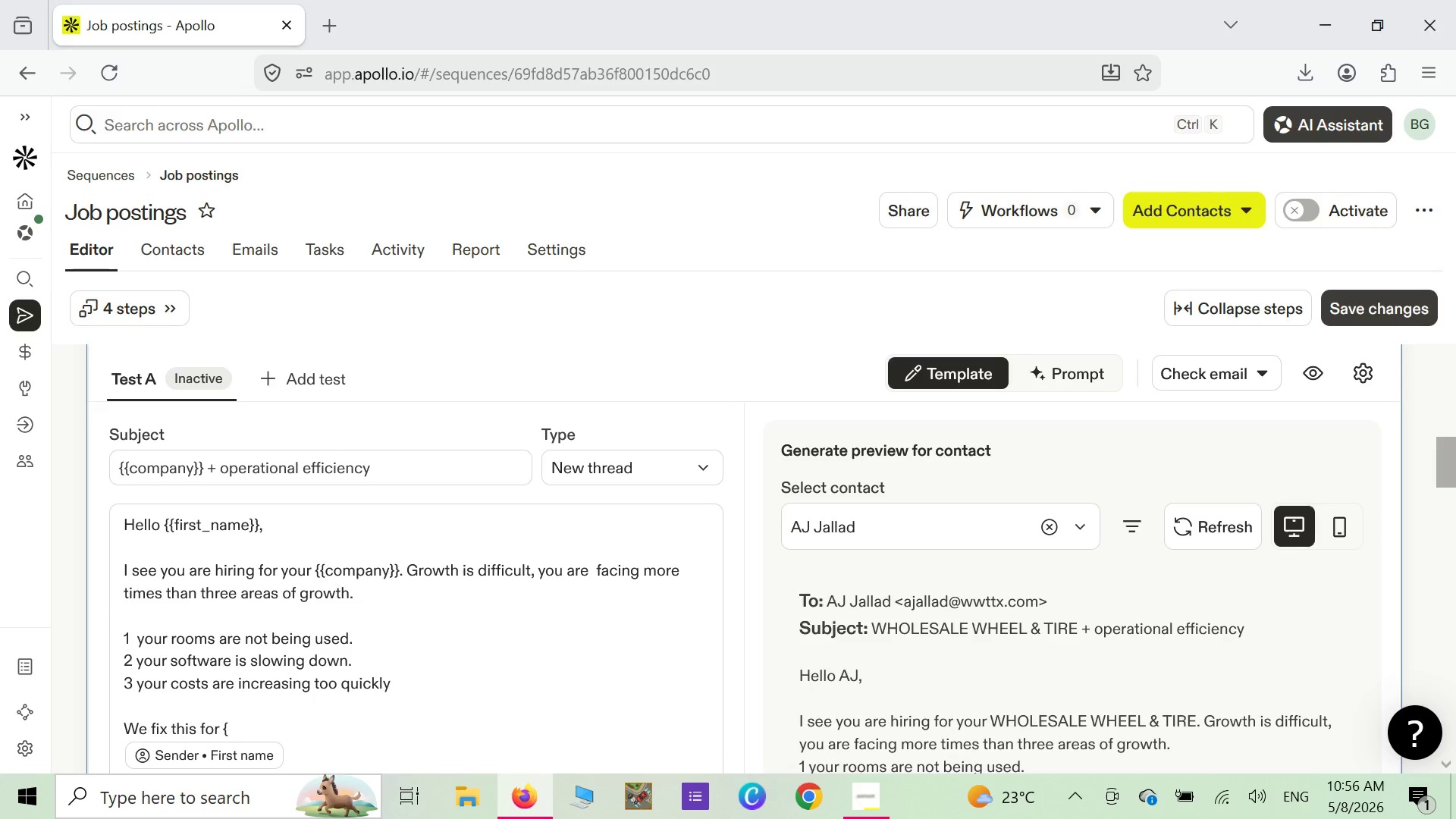 
key(Shift+BracketLeft)
 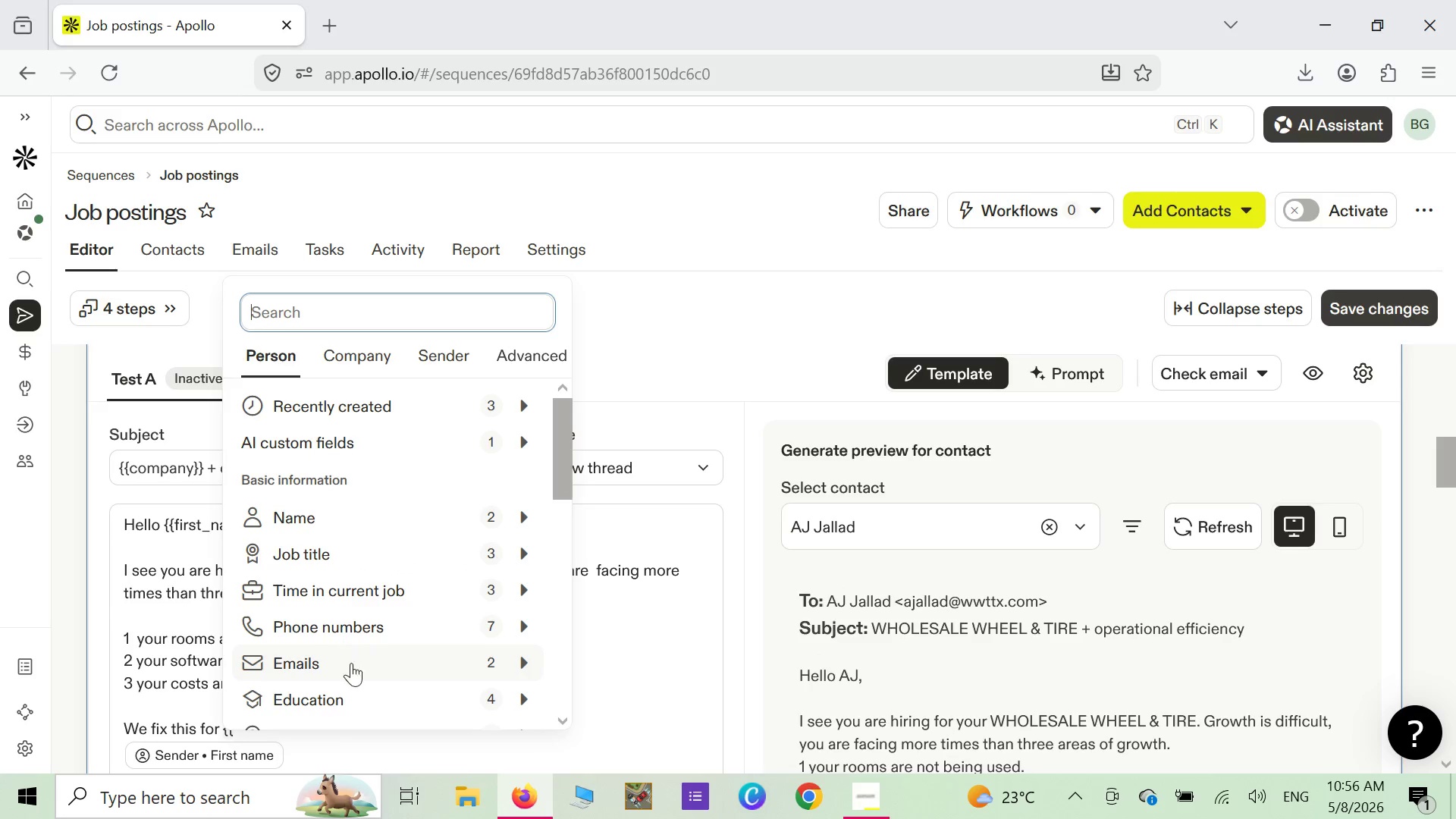 
left_click([356, 736])
 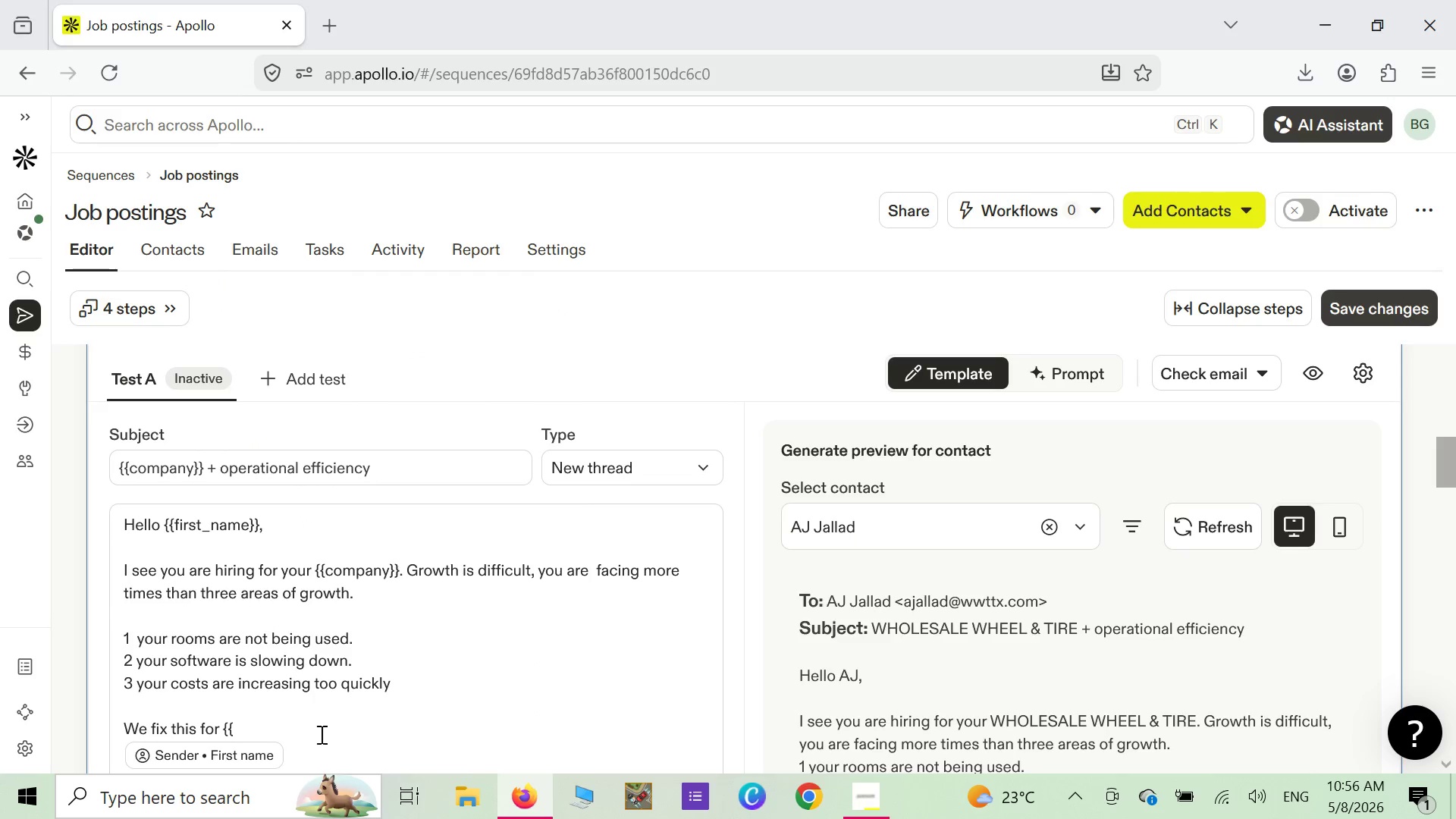 
left_click([262, 730])
 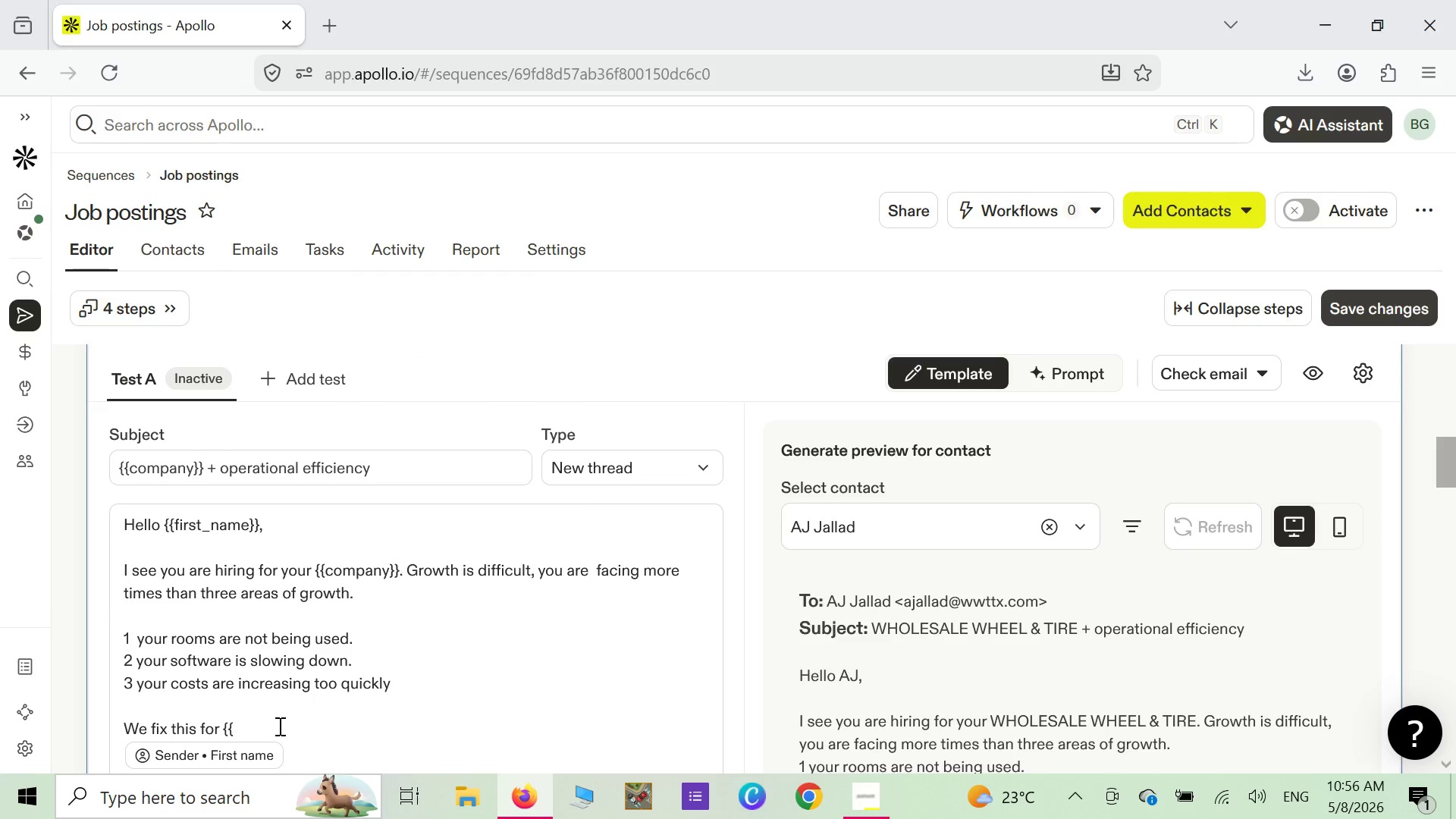 
wait(5.52)
 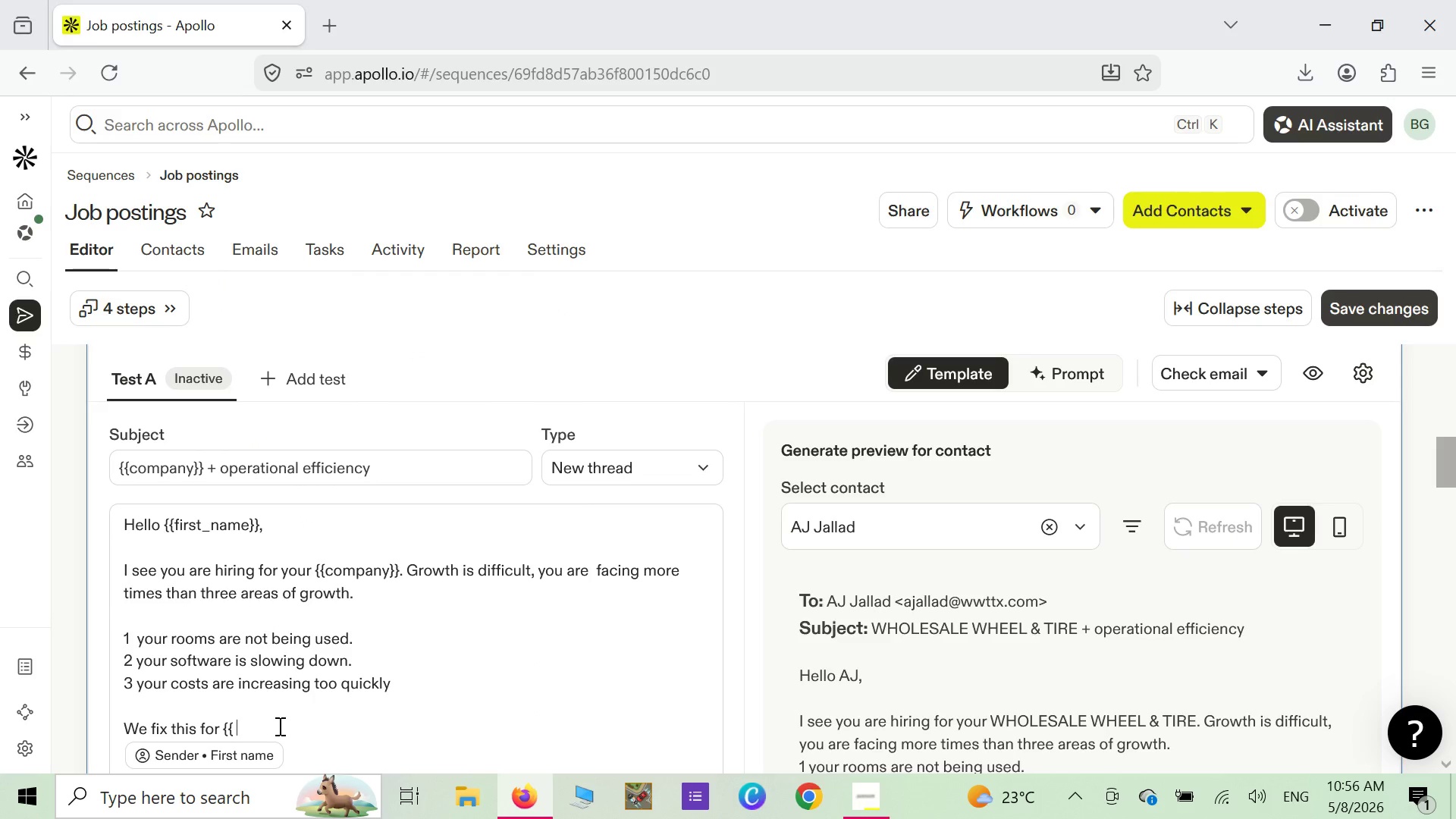 
type(Type of faca)
key(Backspace)
type(ul)
 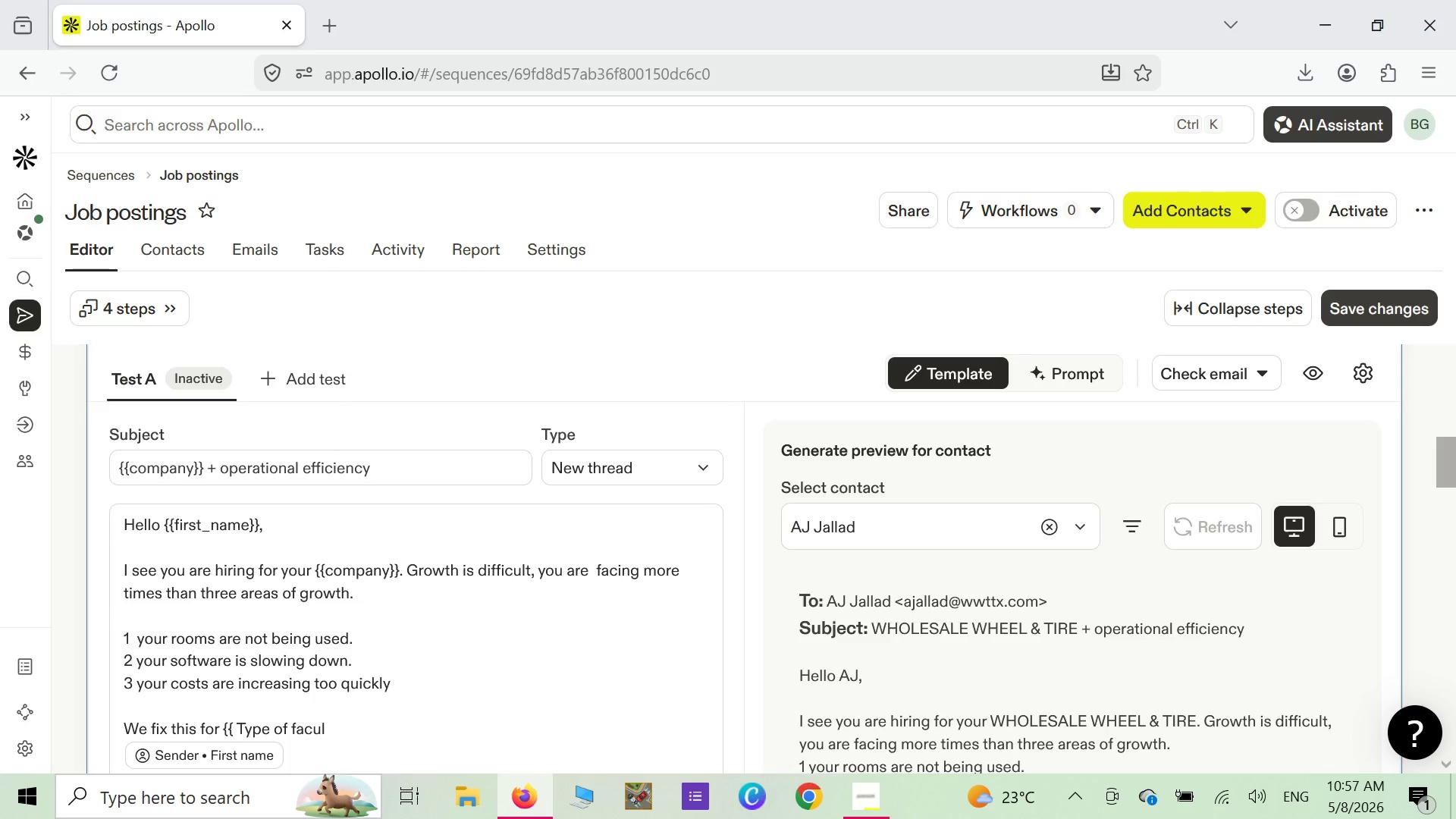 
key(Backspace)
key(Backspace)
type(ility)
 